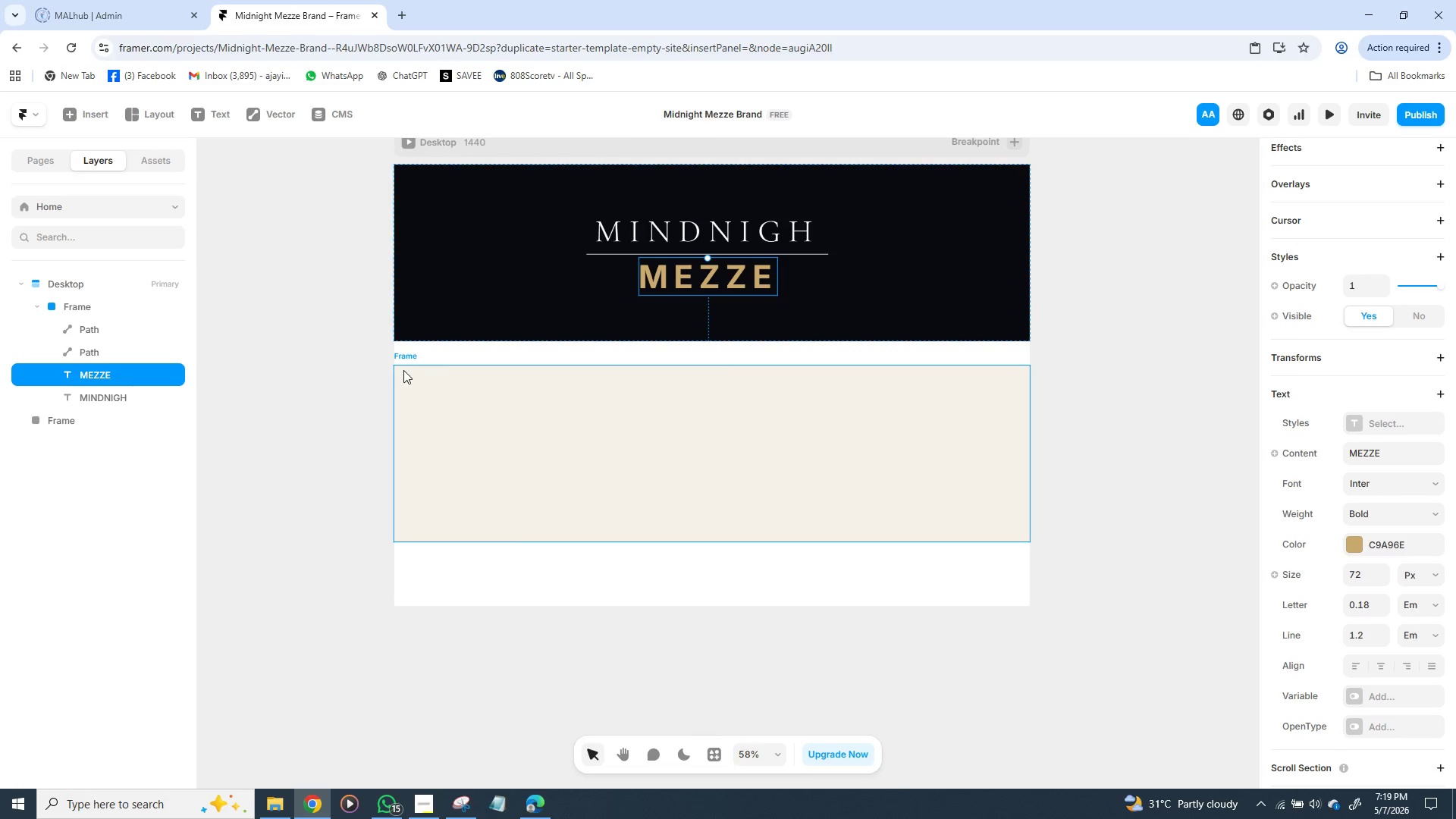 
left_click([396, 369])
 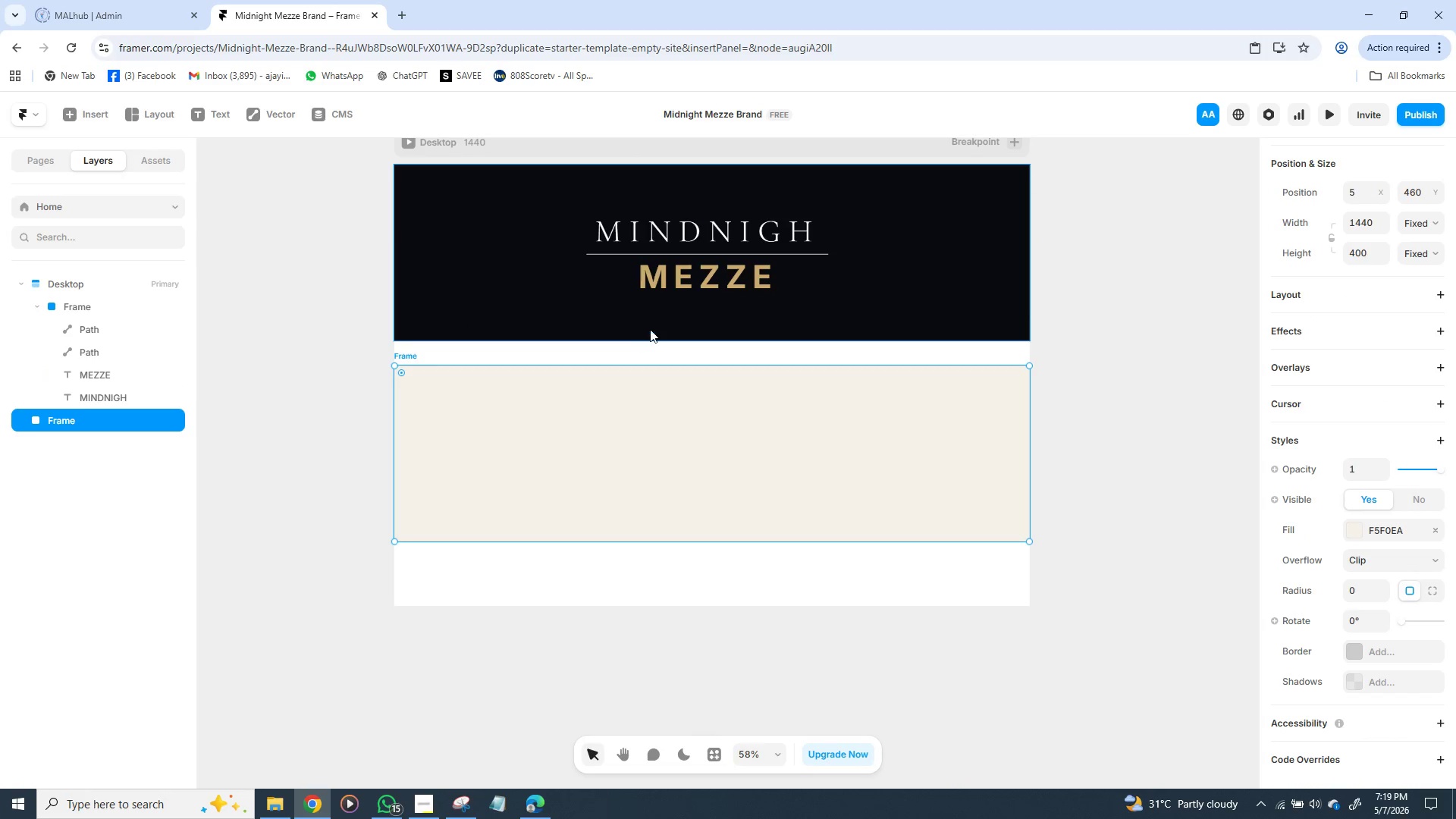 
left_click([682, 279])
 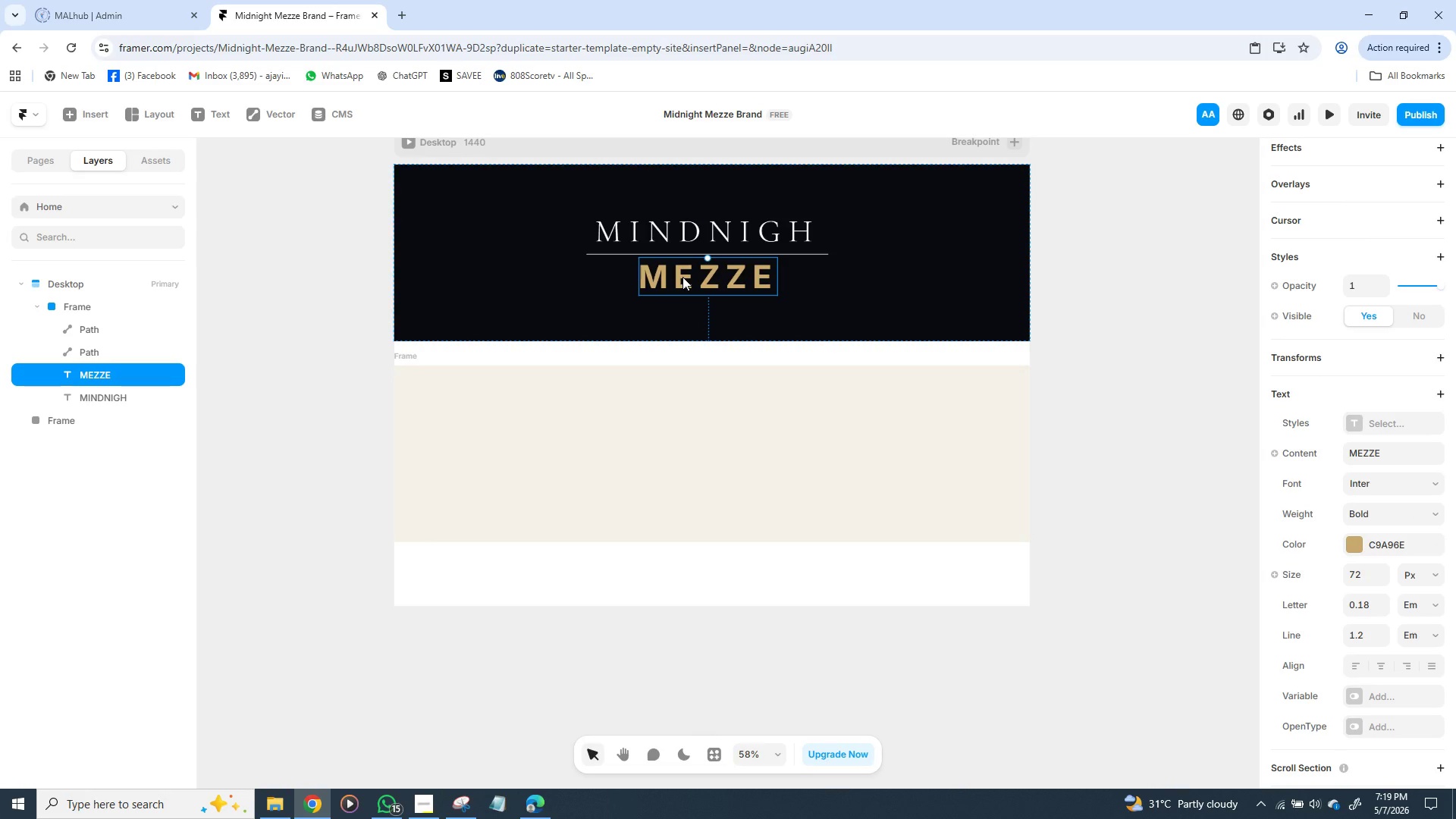 
hold_key(key=ShiftLeft, duration=1.51)
left_click([687, 252])
 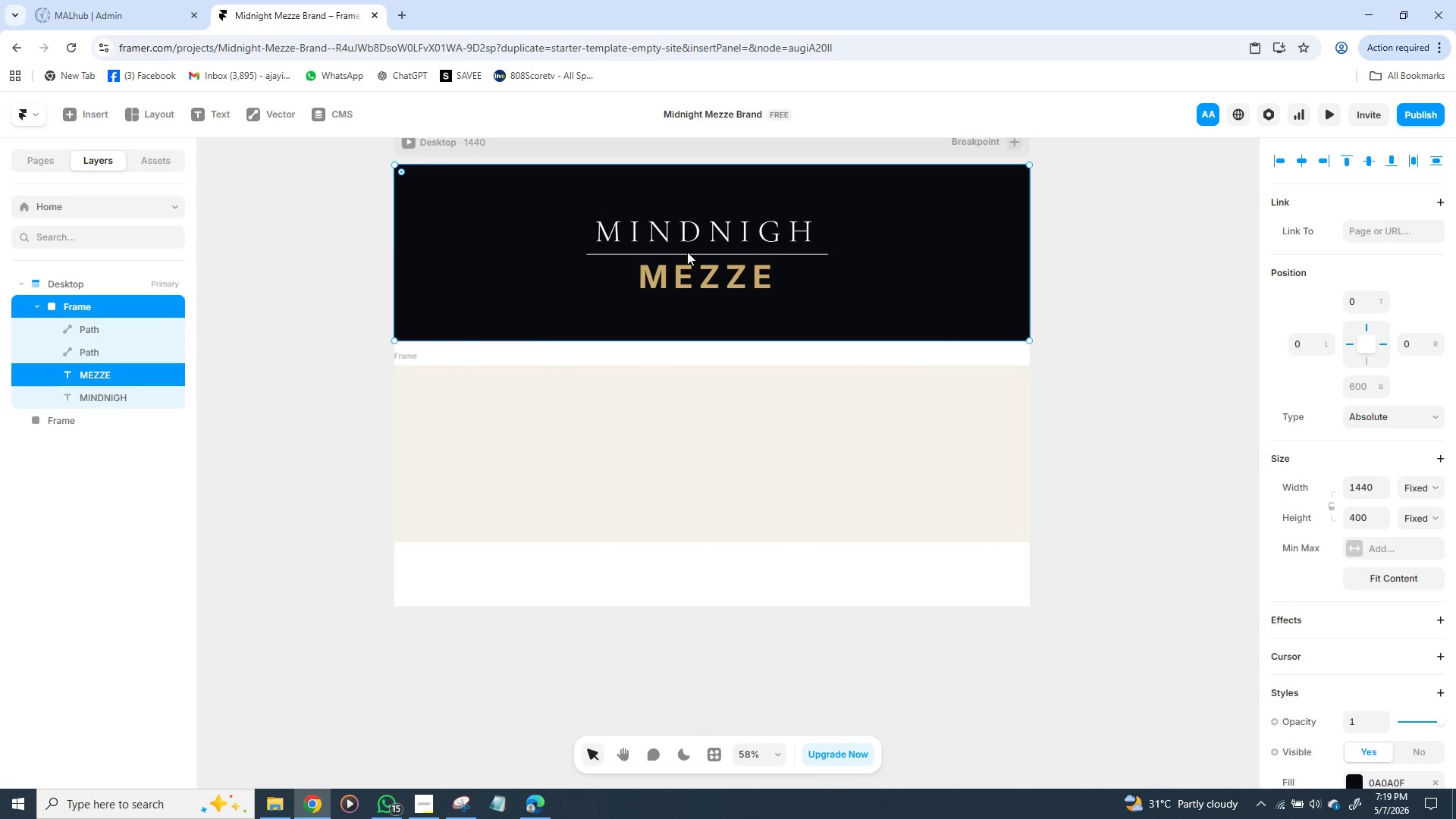 
hold_key(key=ShiftLeft, duration=0.88)
 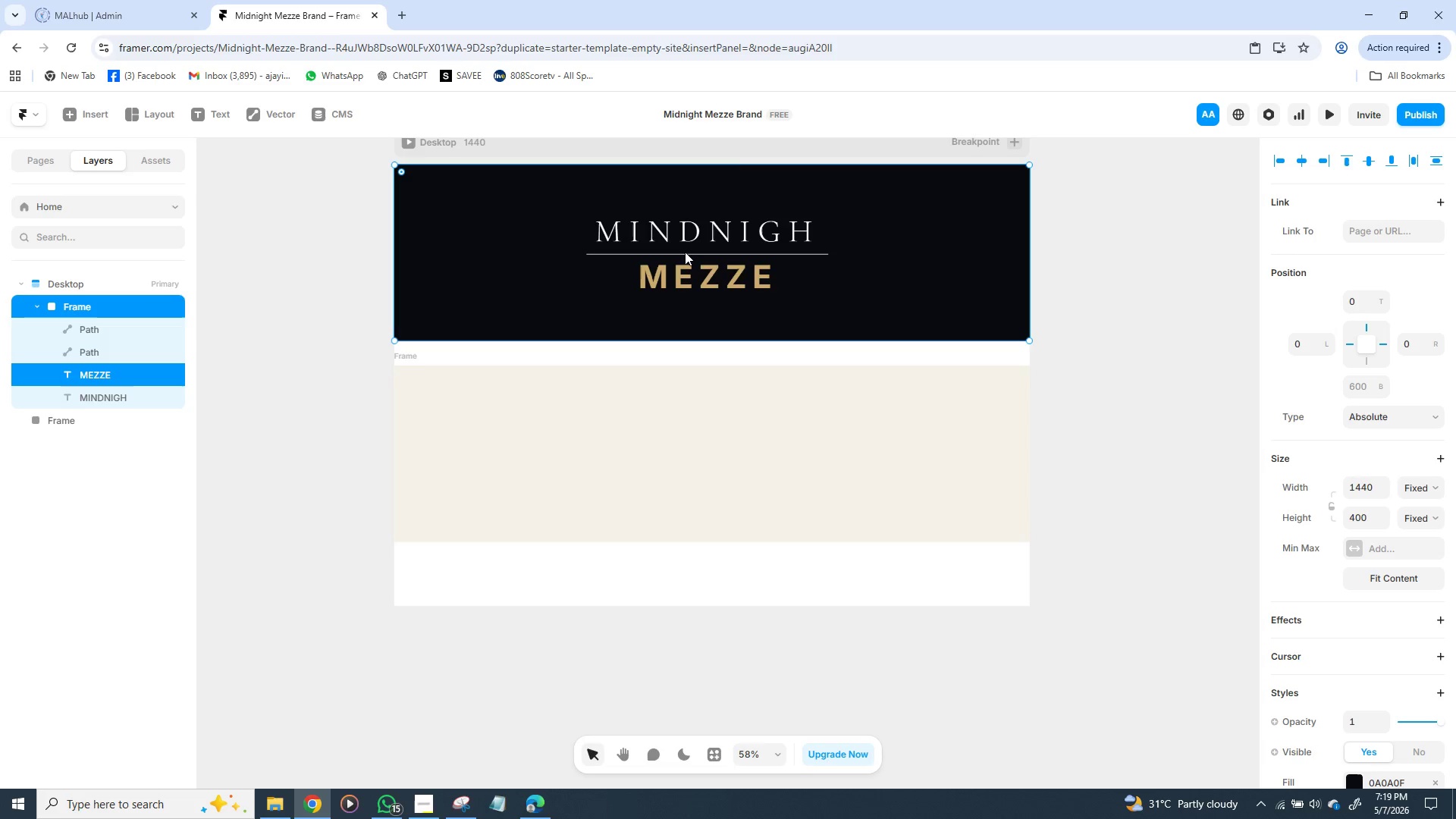 
mouse_move([648, 247])
 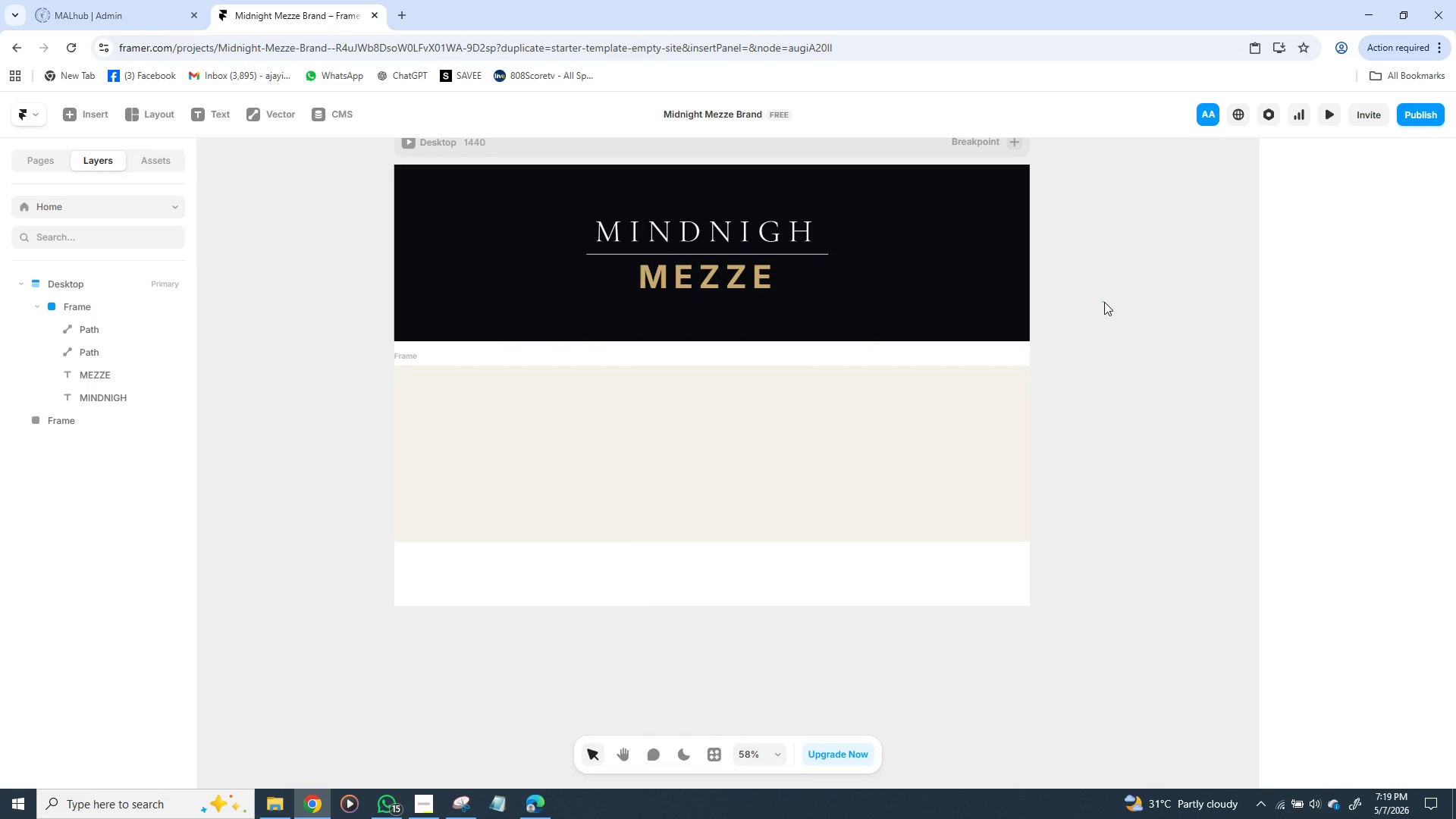 
left_click([795, 216])
 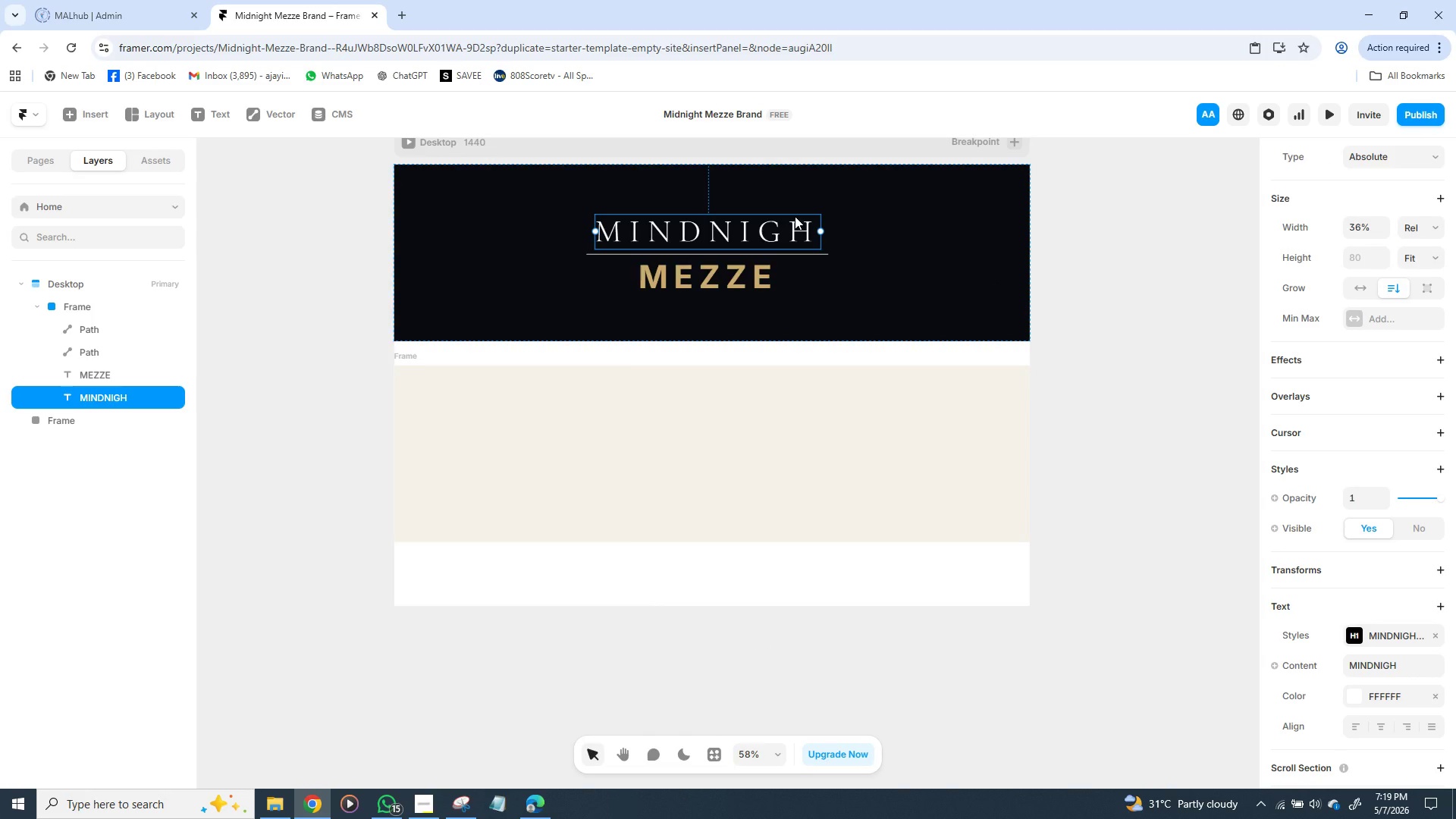 
hold_key(key=ShiftLeft, duration=1.53)
left_click([789, 255])
 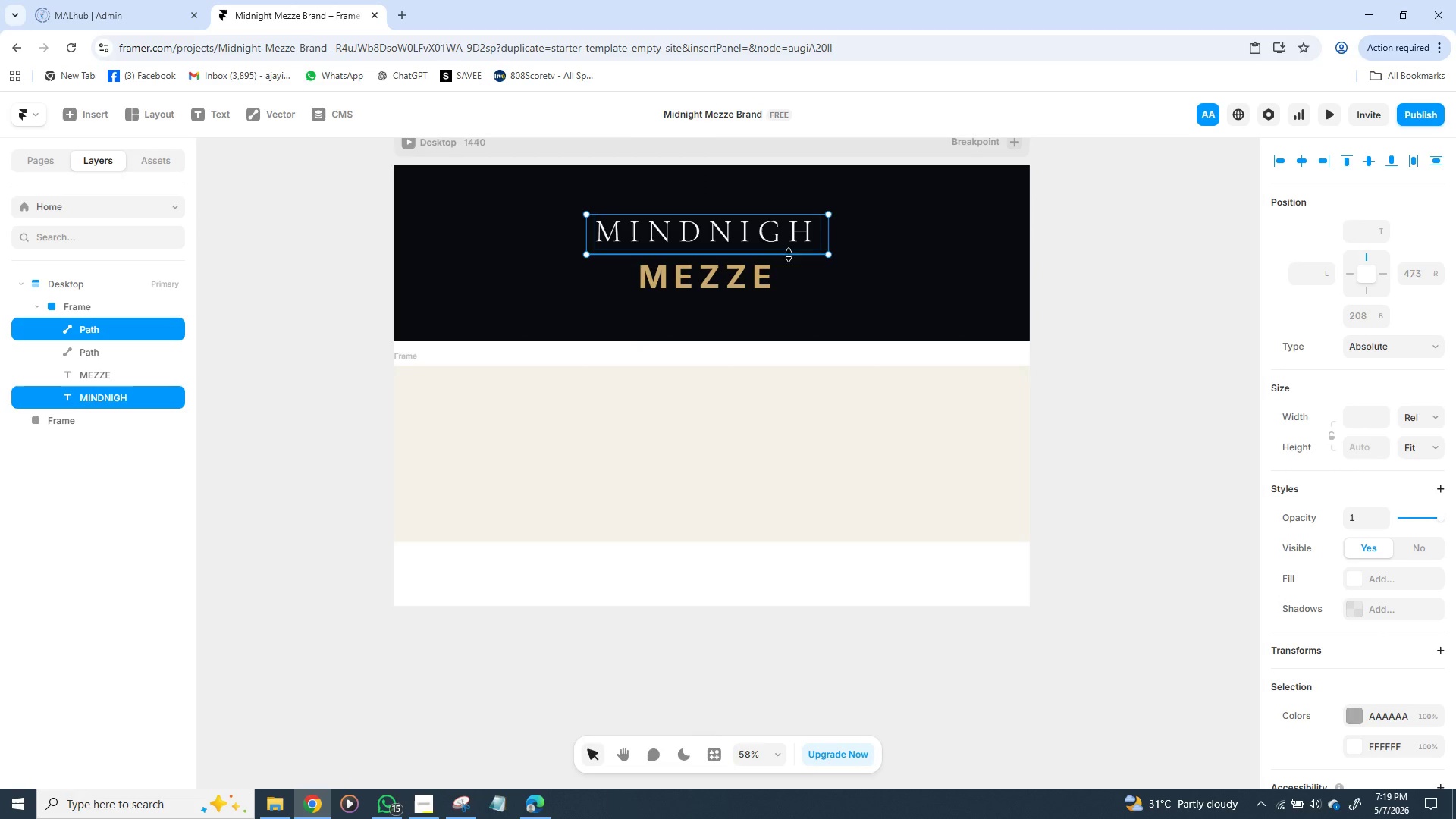 
hold_key(key=ShiftLeft, duration=1.51)
left_click([769, 268])
 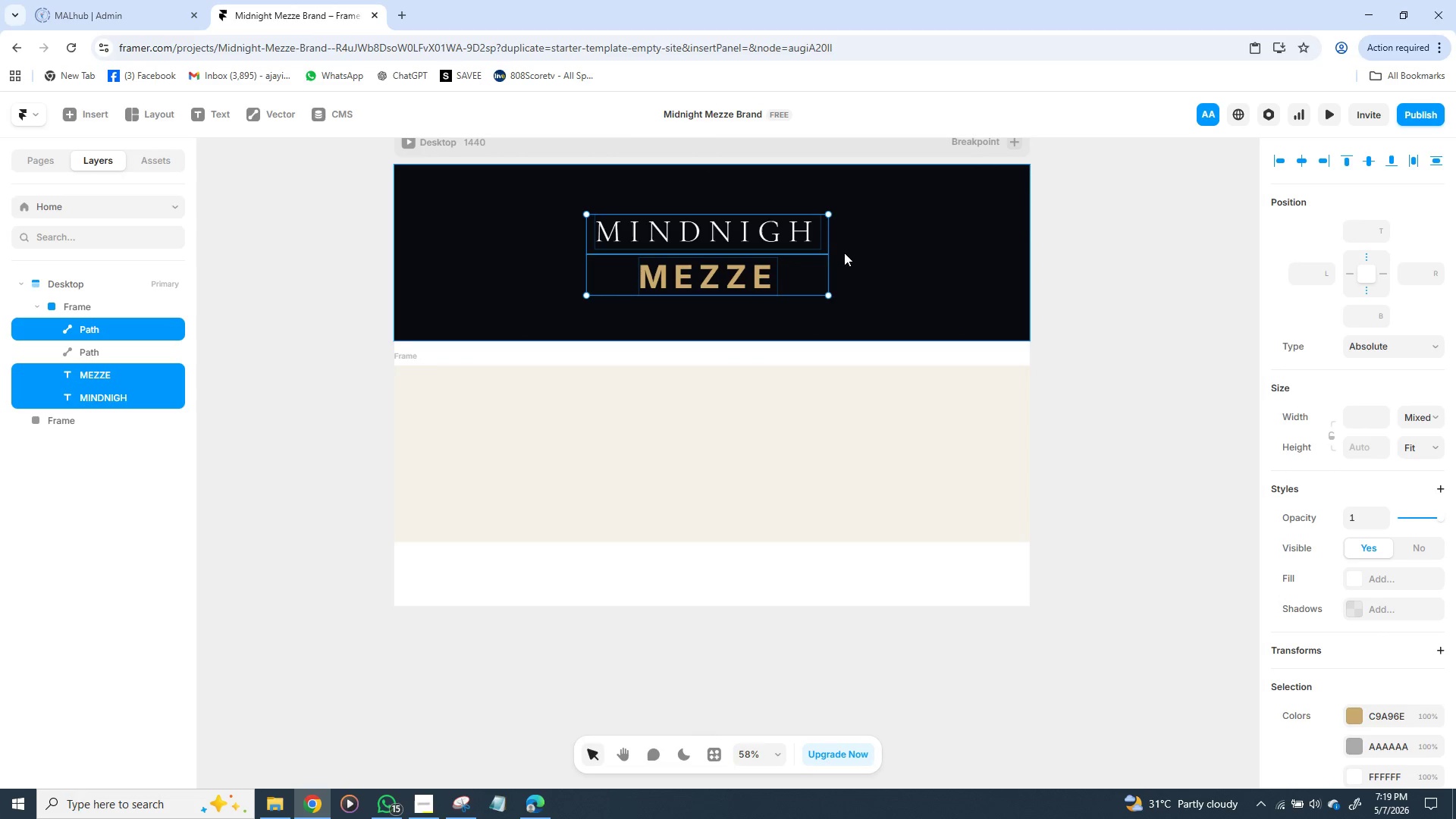 
key(Shift+ShiftLeft)
 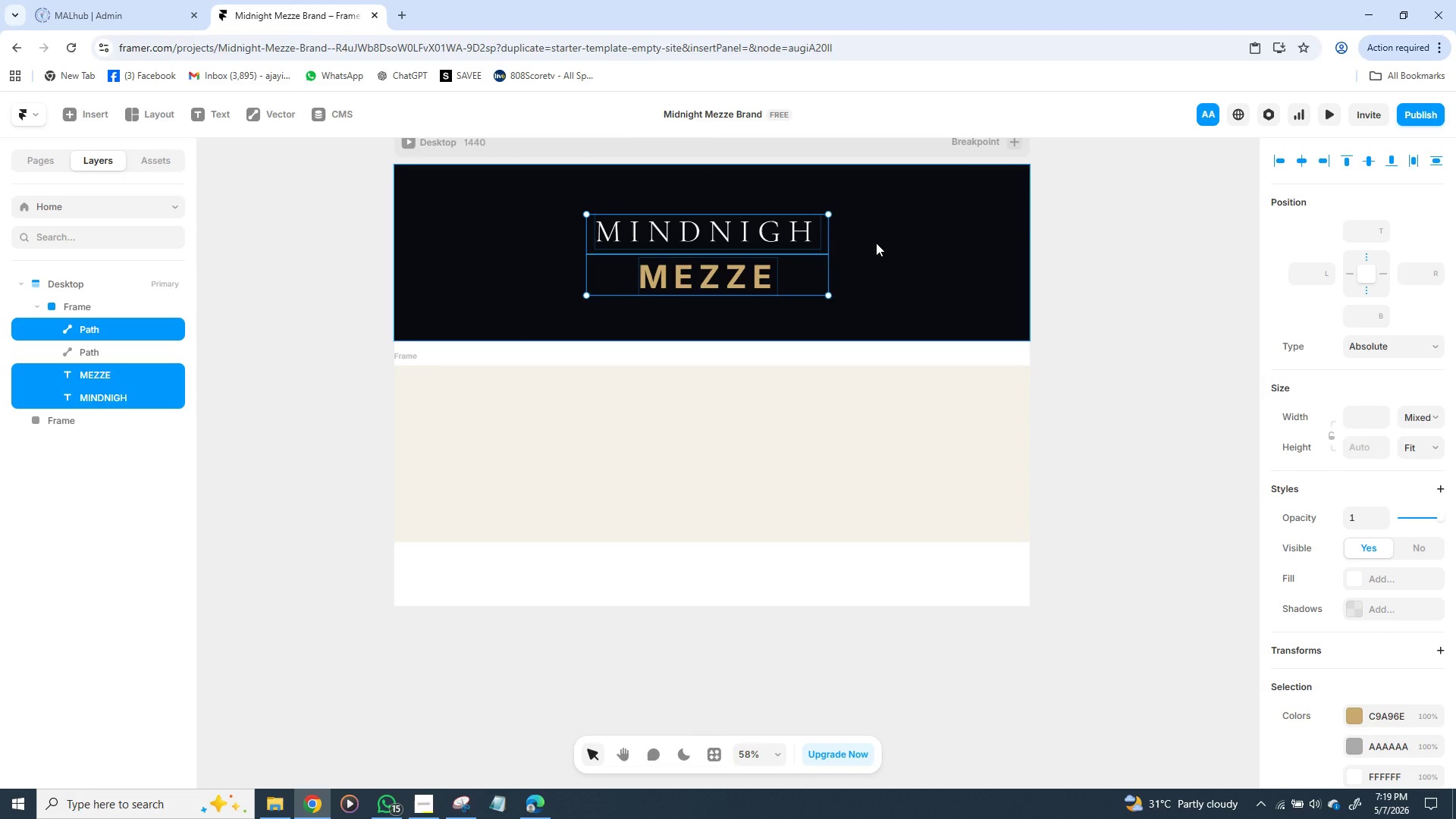 
key(Shift+ShiftLeft)
 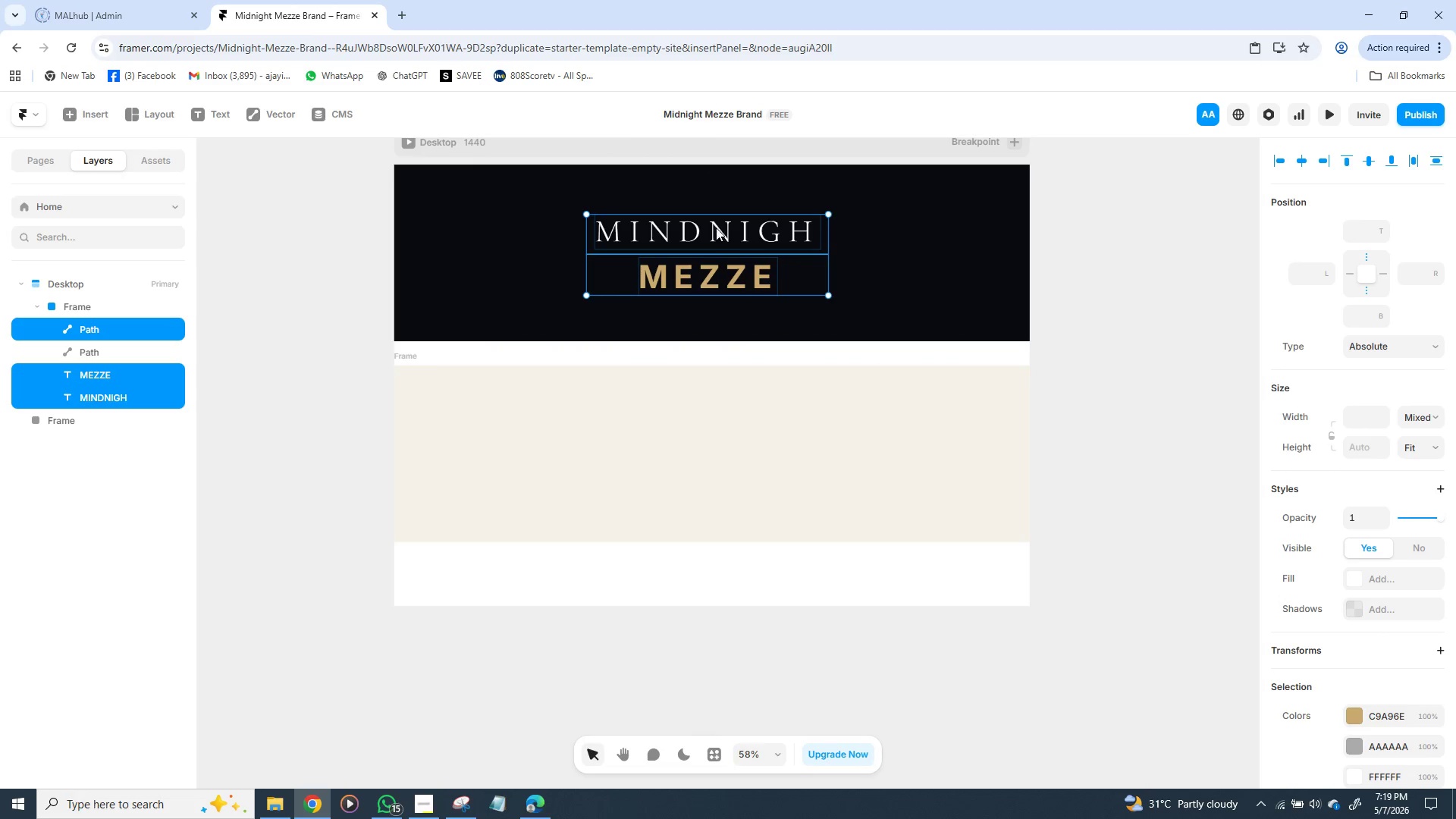 
right_click([708, 231])
 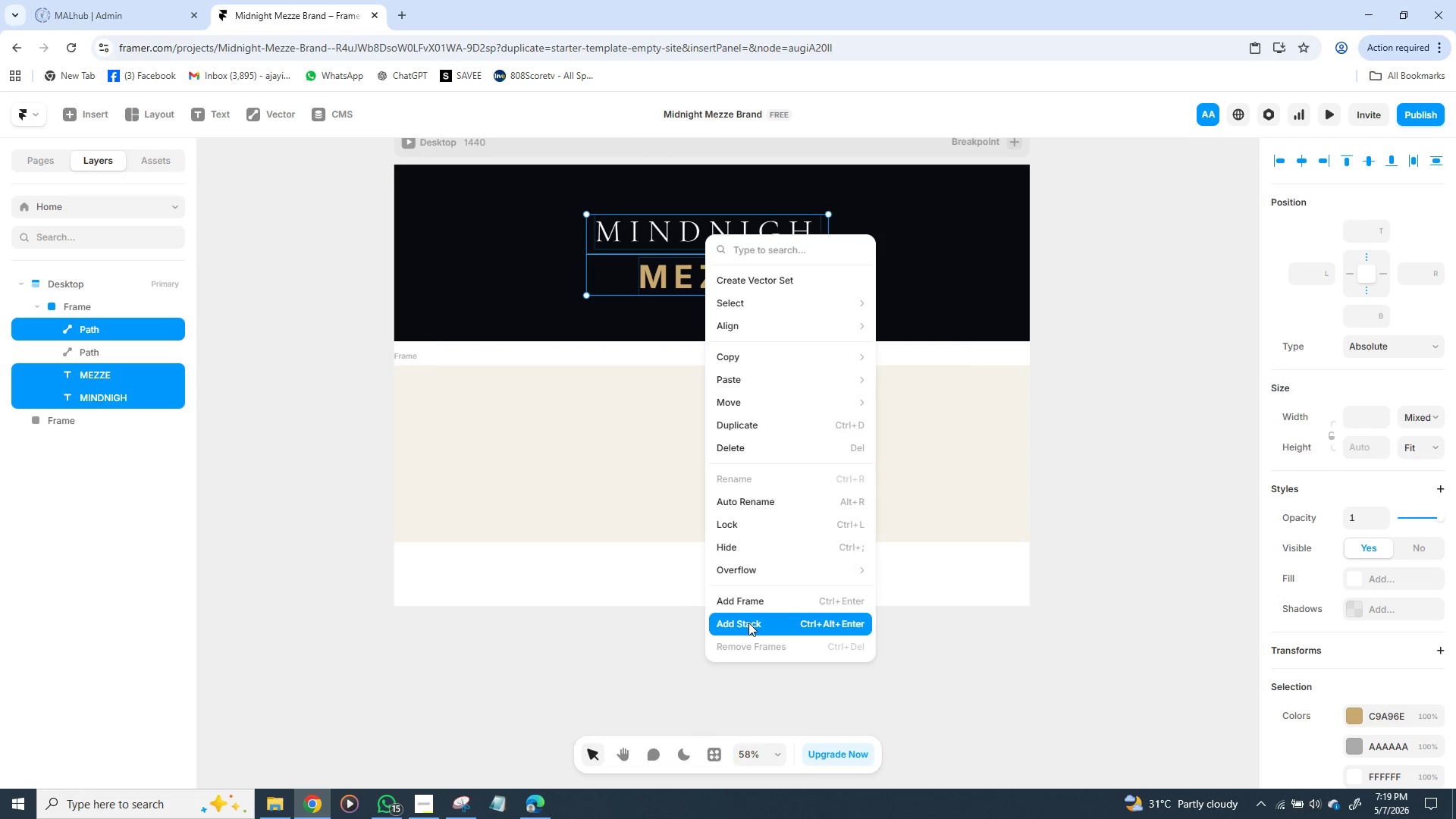 
wait(5.3)
 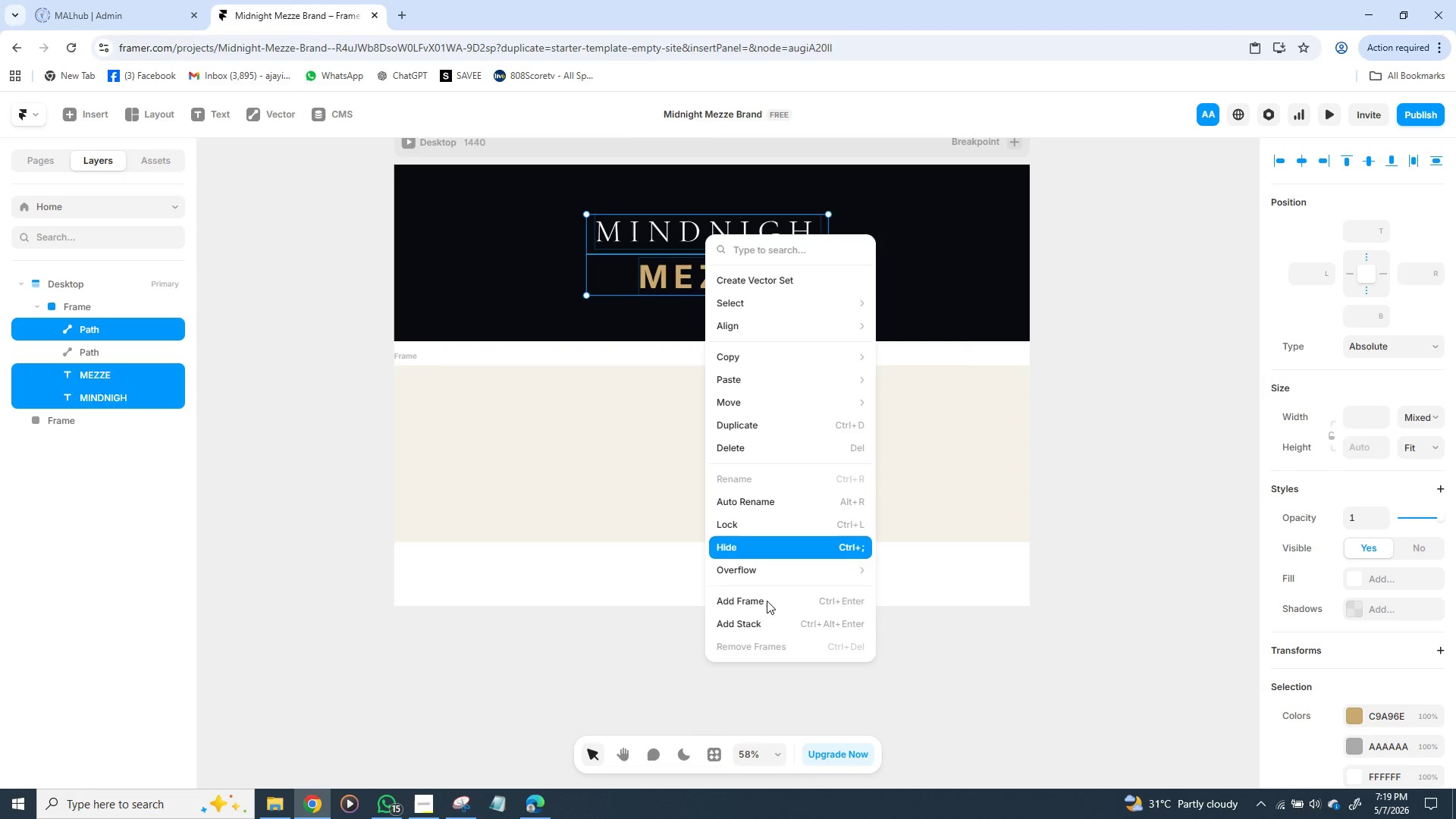 
left_click([748, 623])
 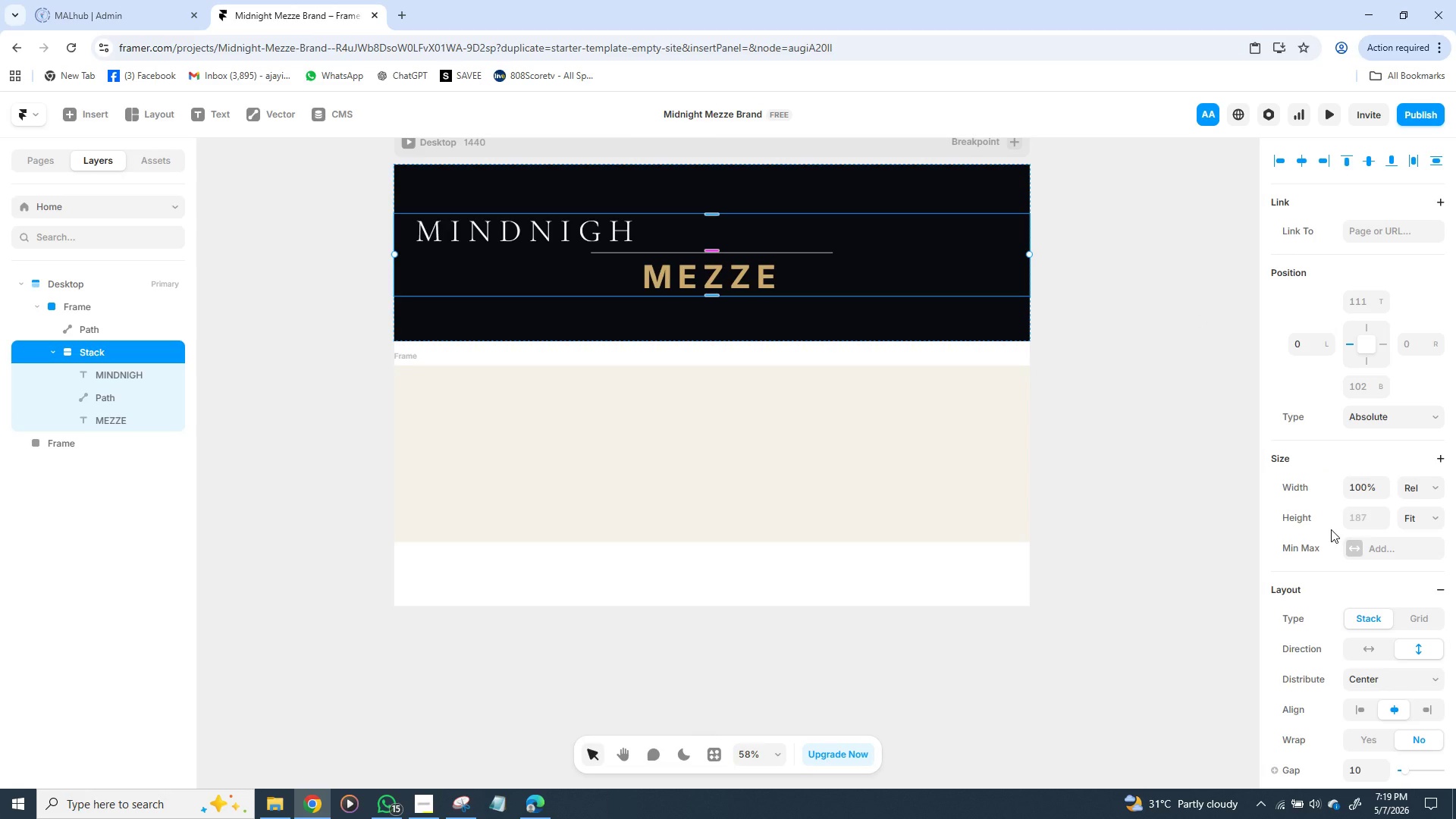 
wait(5.77)
 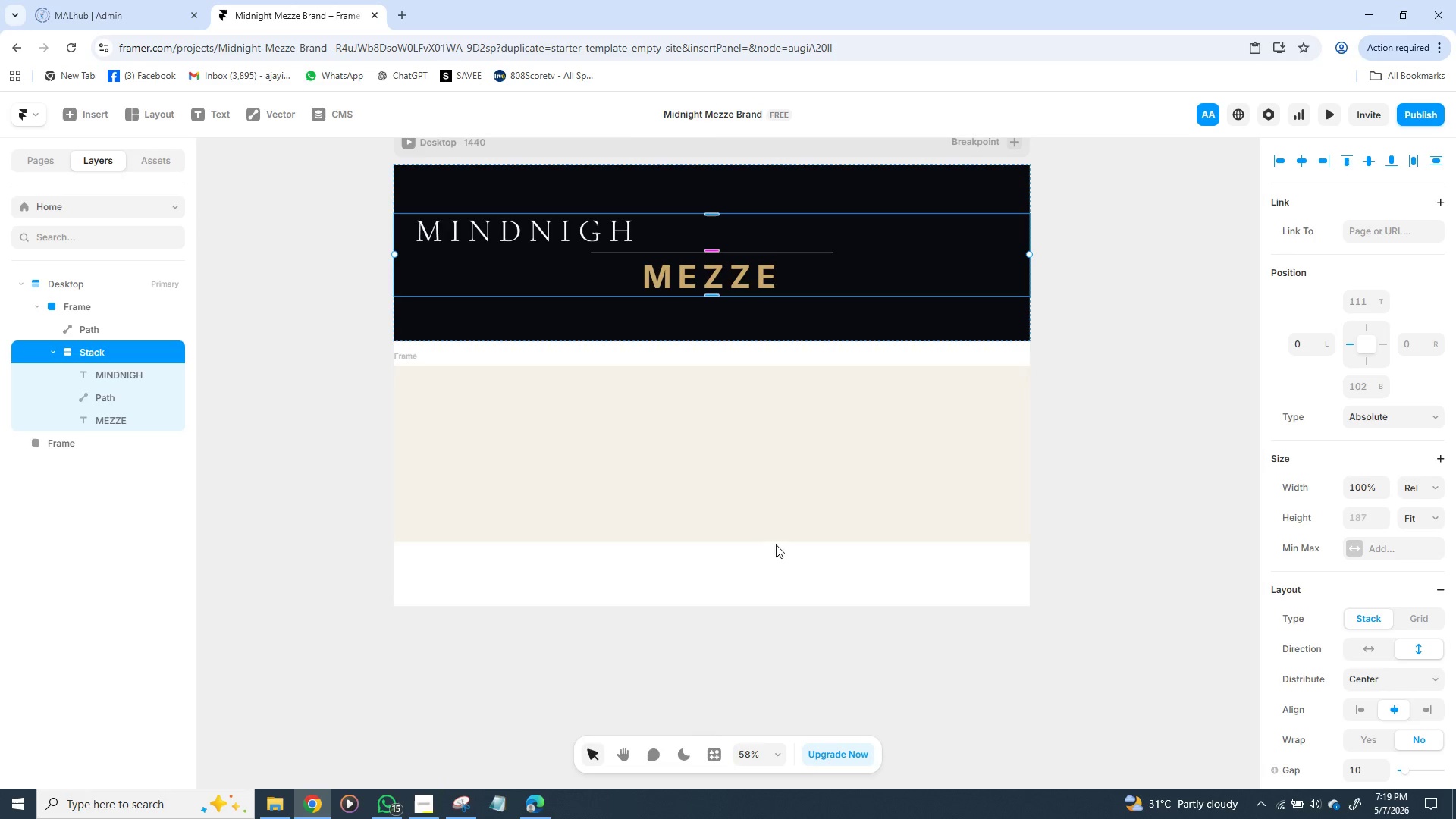 
left_click([585, 228])
 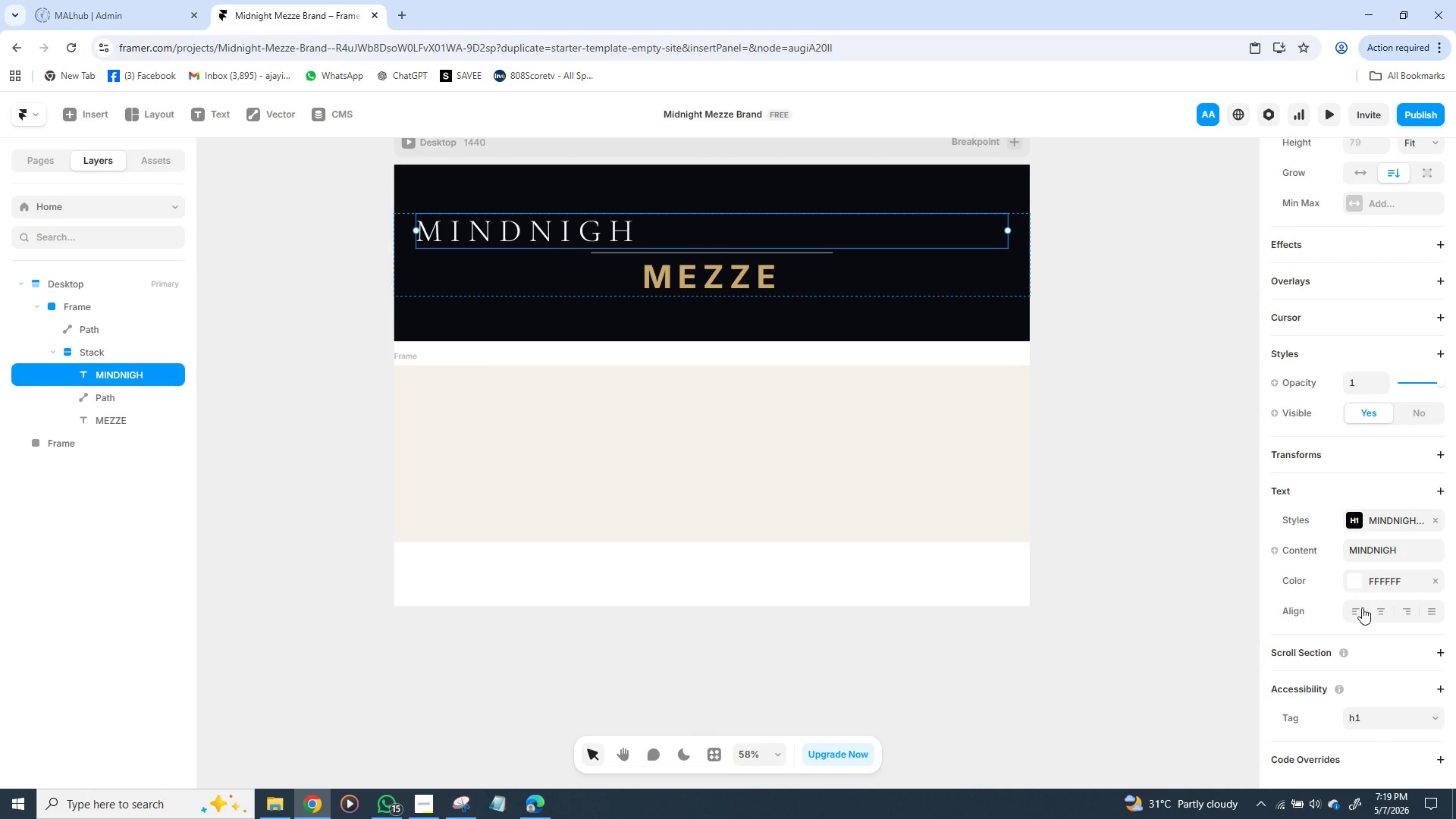 
left_click([1379, 613])
 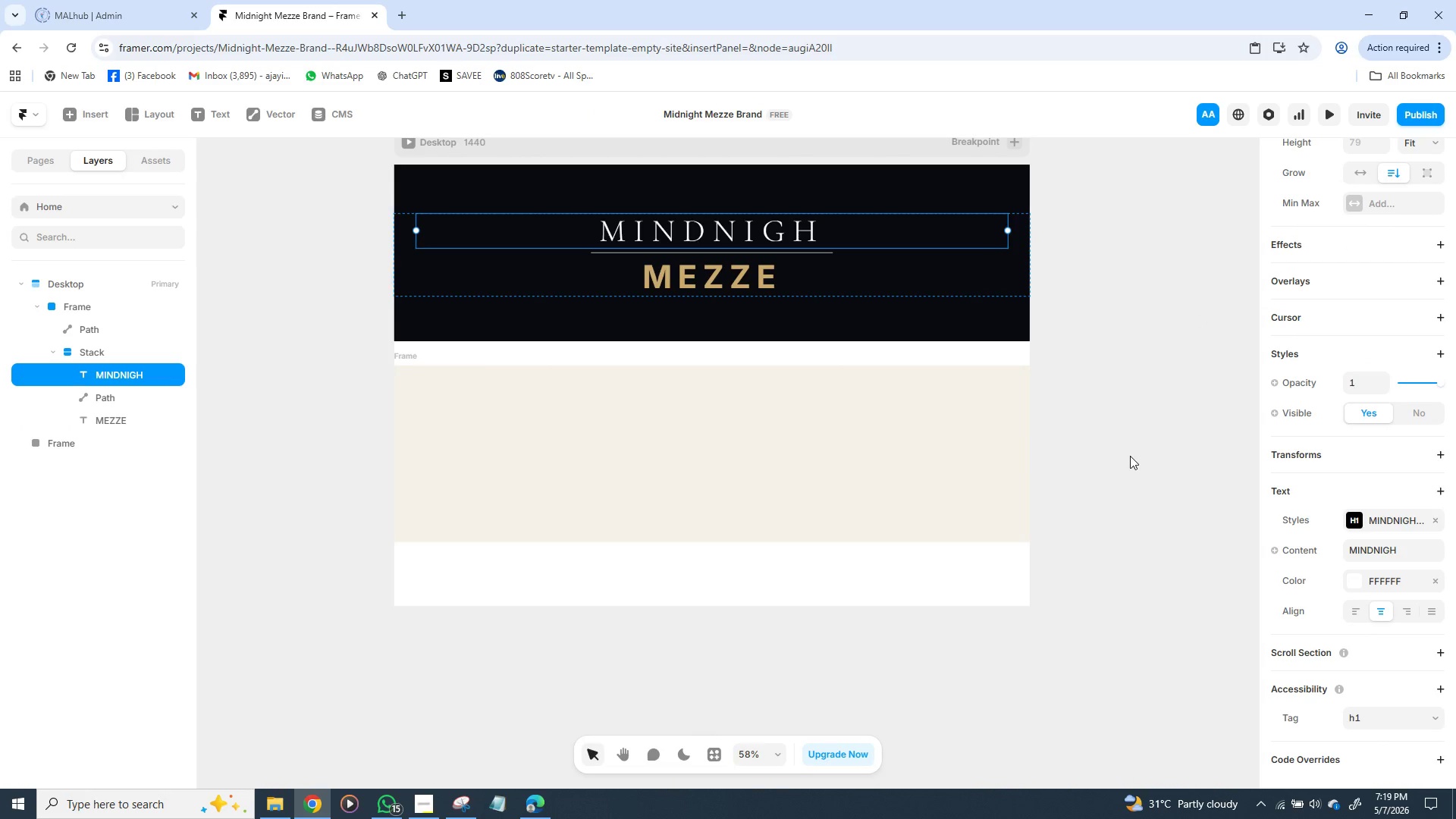 
left_click([1130, 456])
 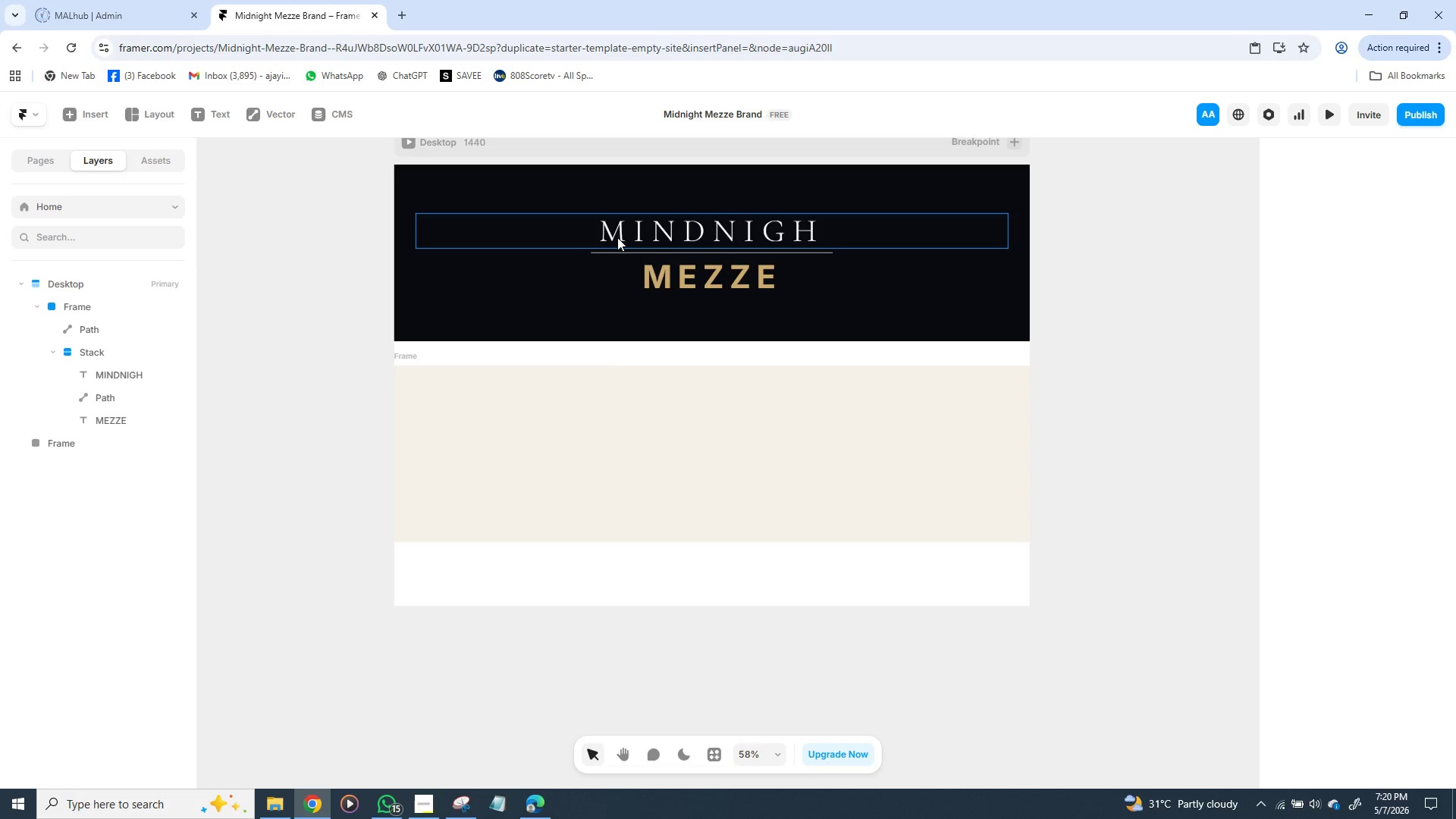 
wait(21.05)
 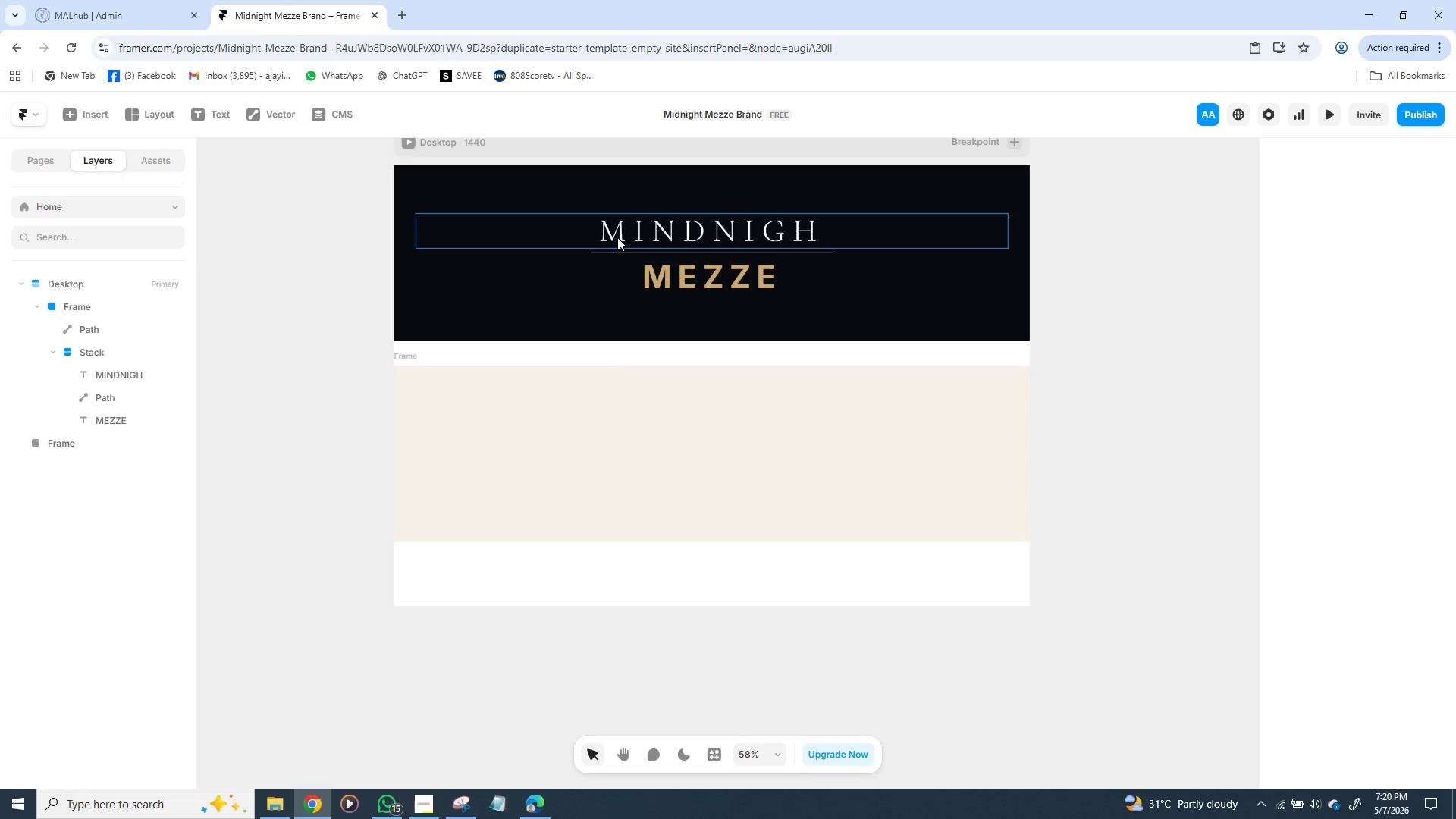 
left_click([109, 374])
 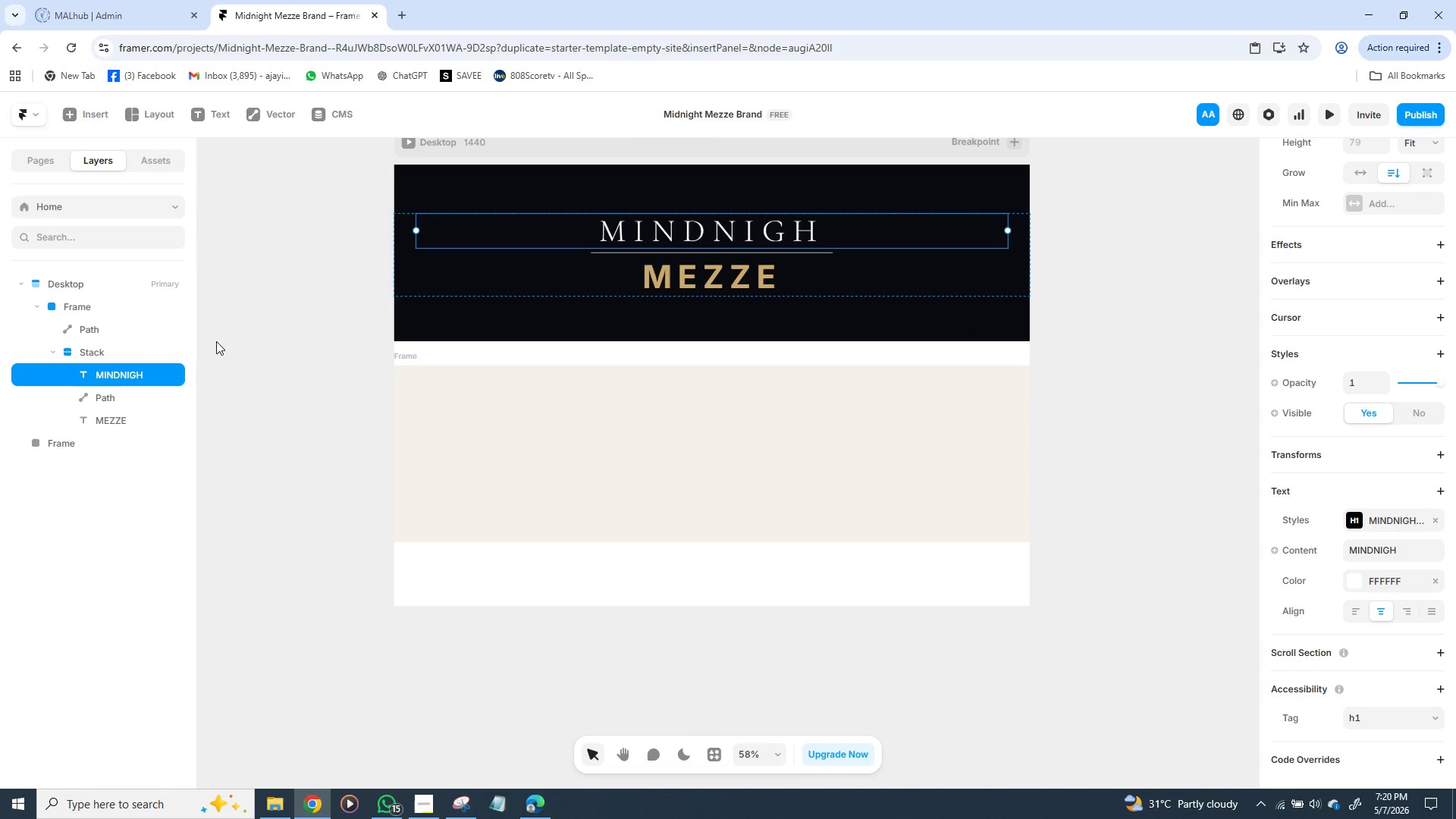 
left_click([226, 341])
 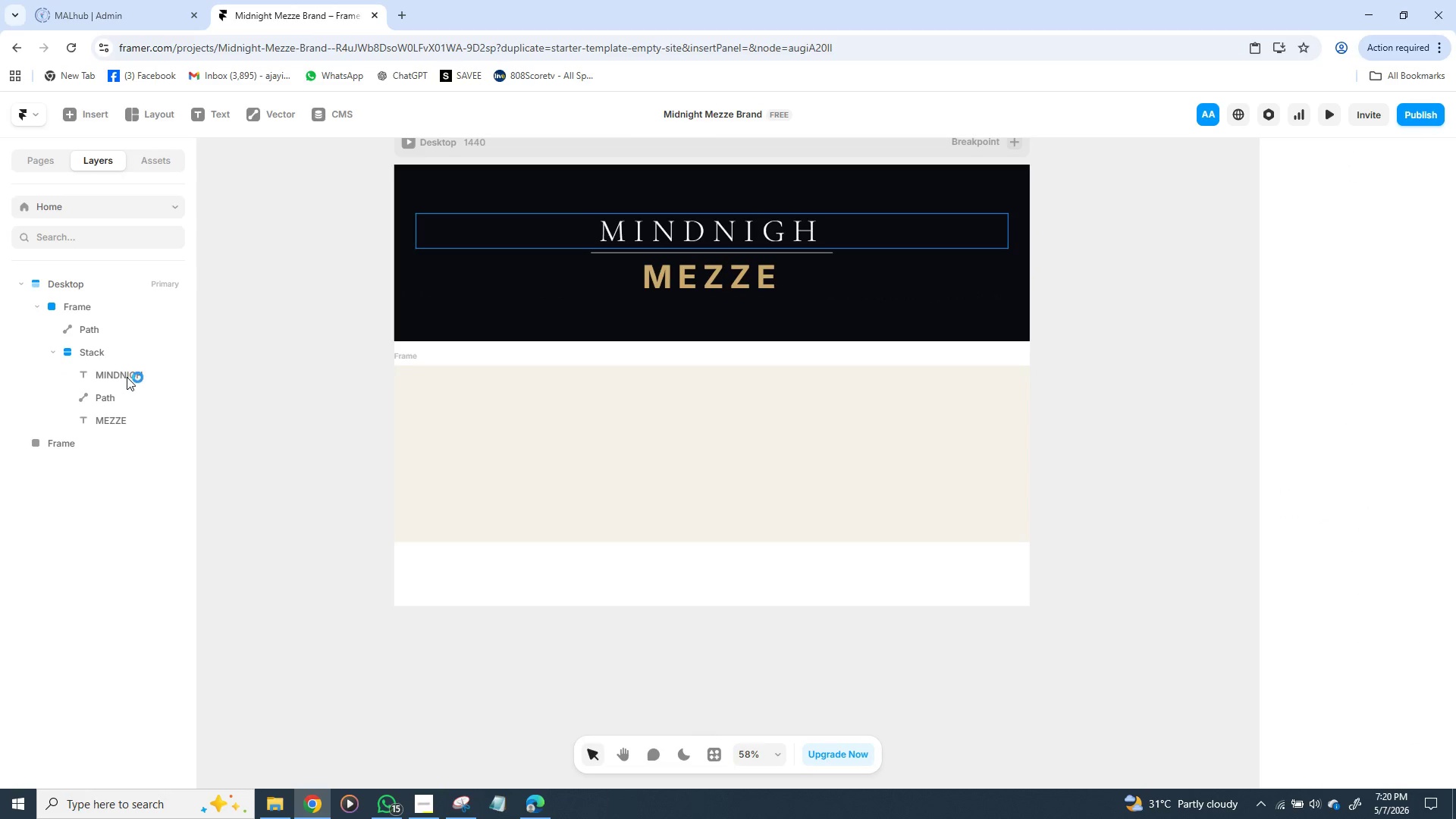 
left_click([127, 375])
 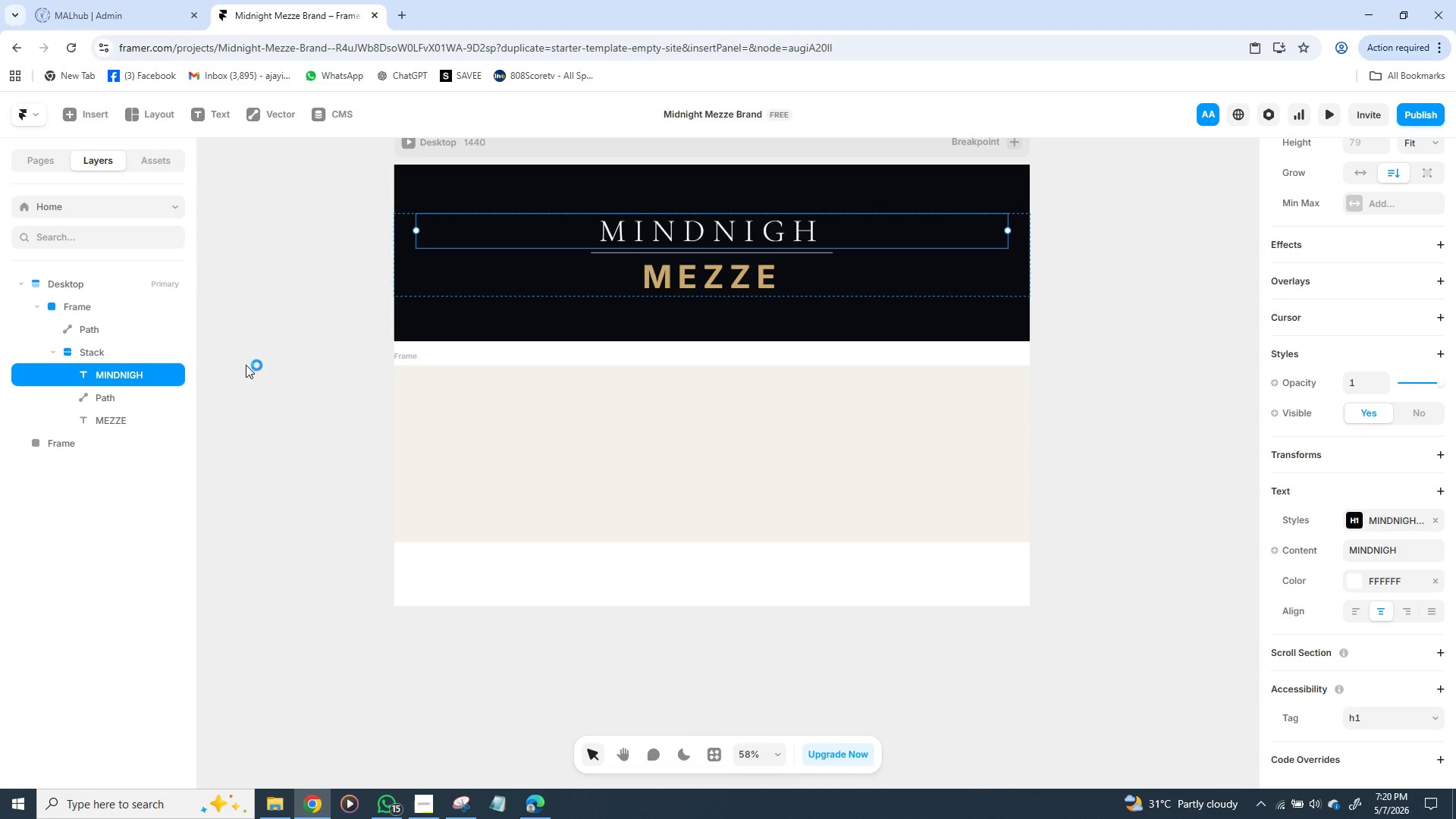 
mouse_move([187, 393])
 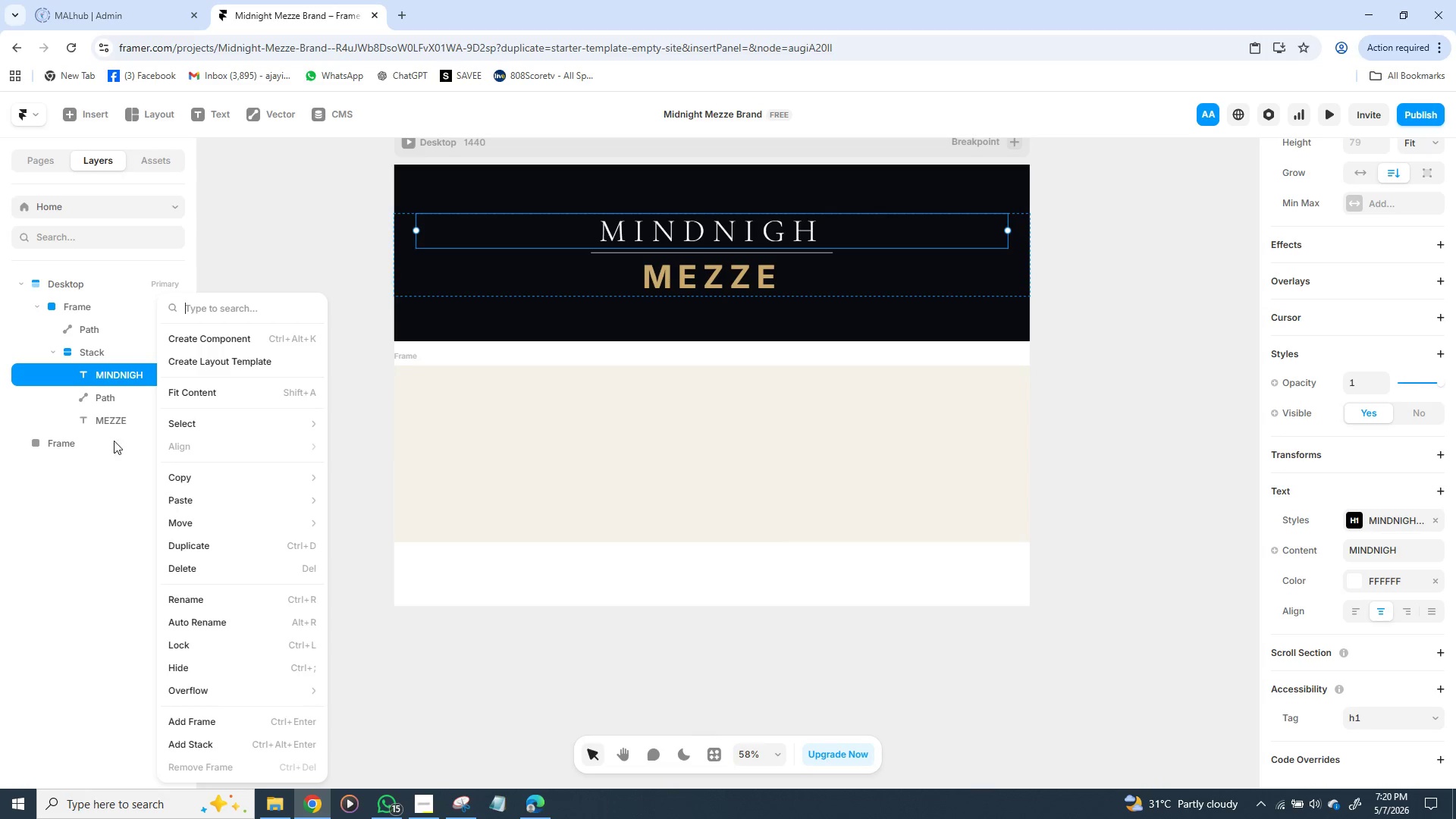 
left_click([99, 367])
 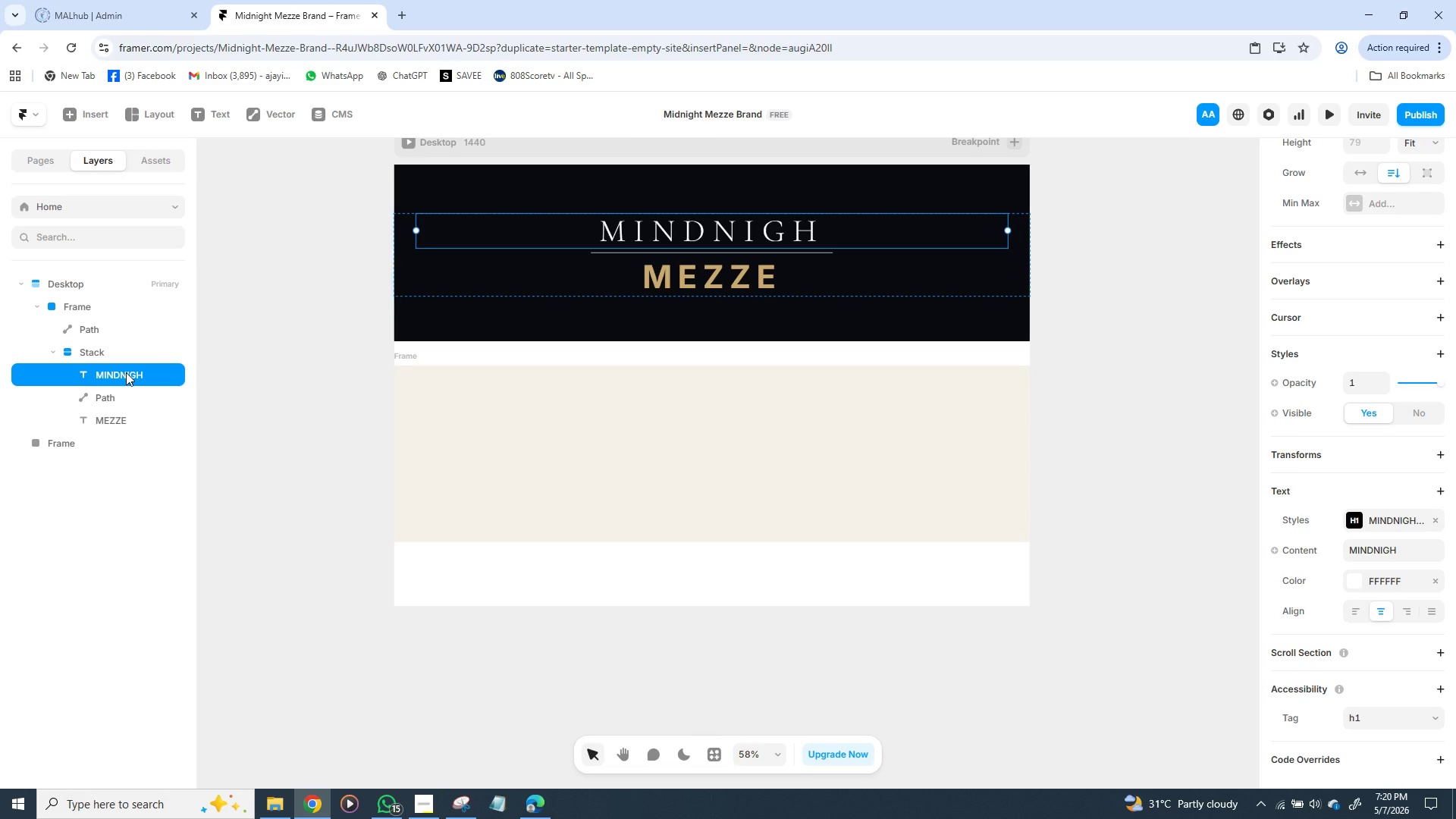 
double_click([126, 372])
 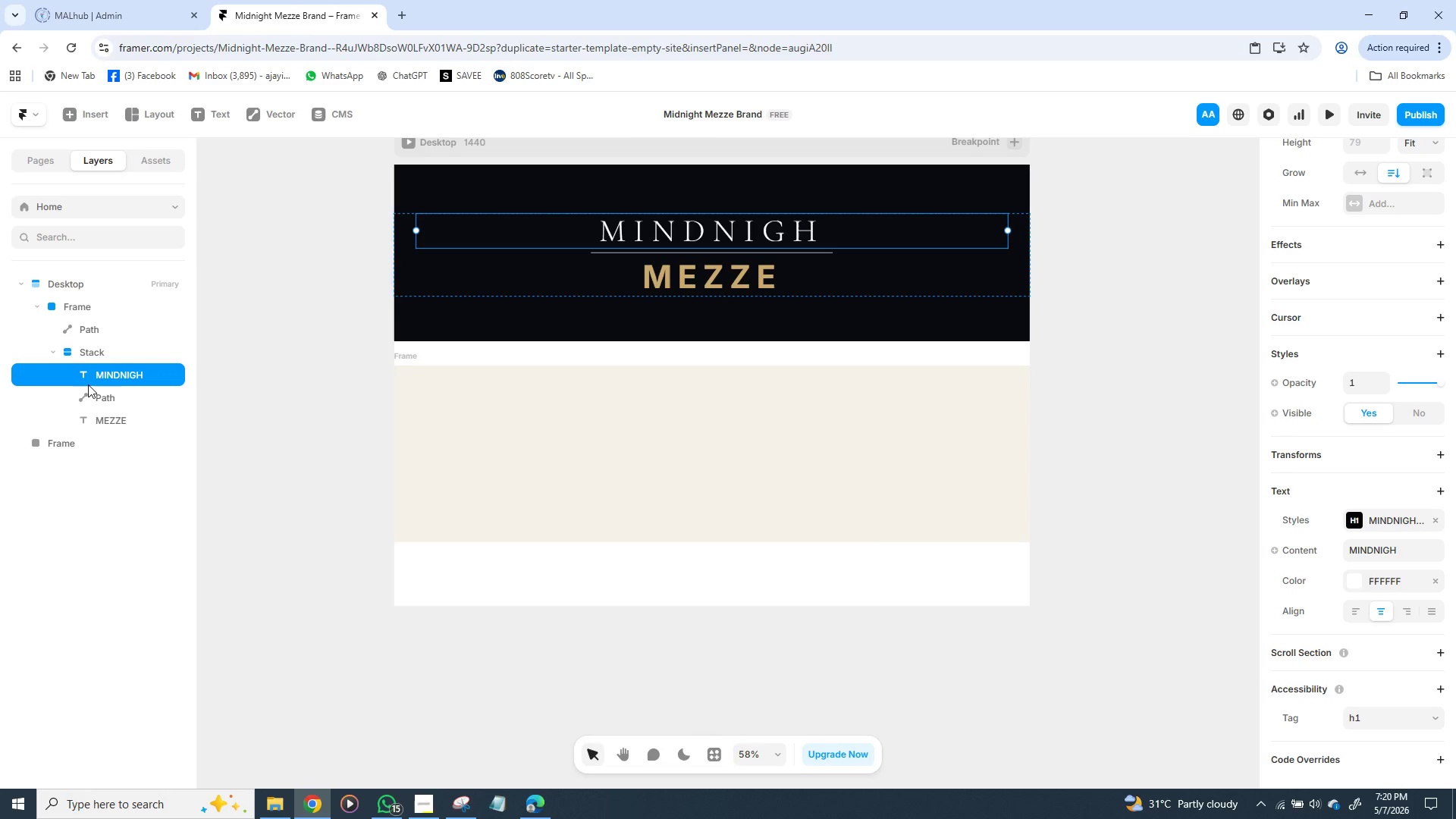 
double_click([88, 384])
 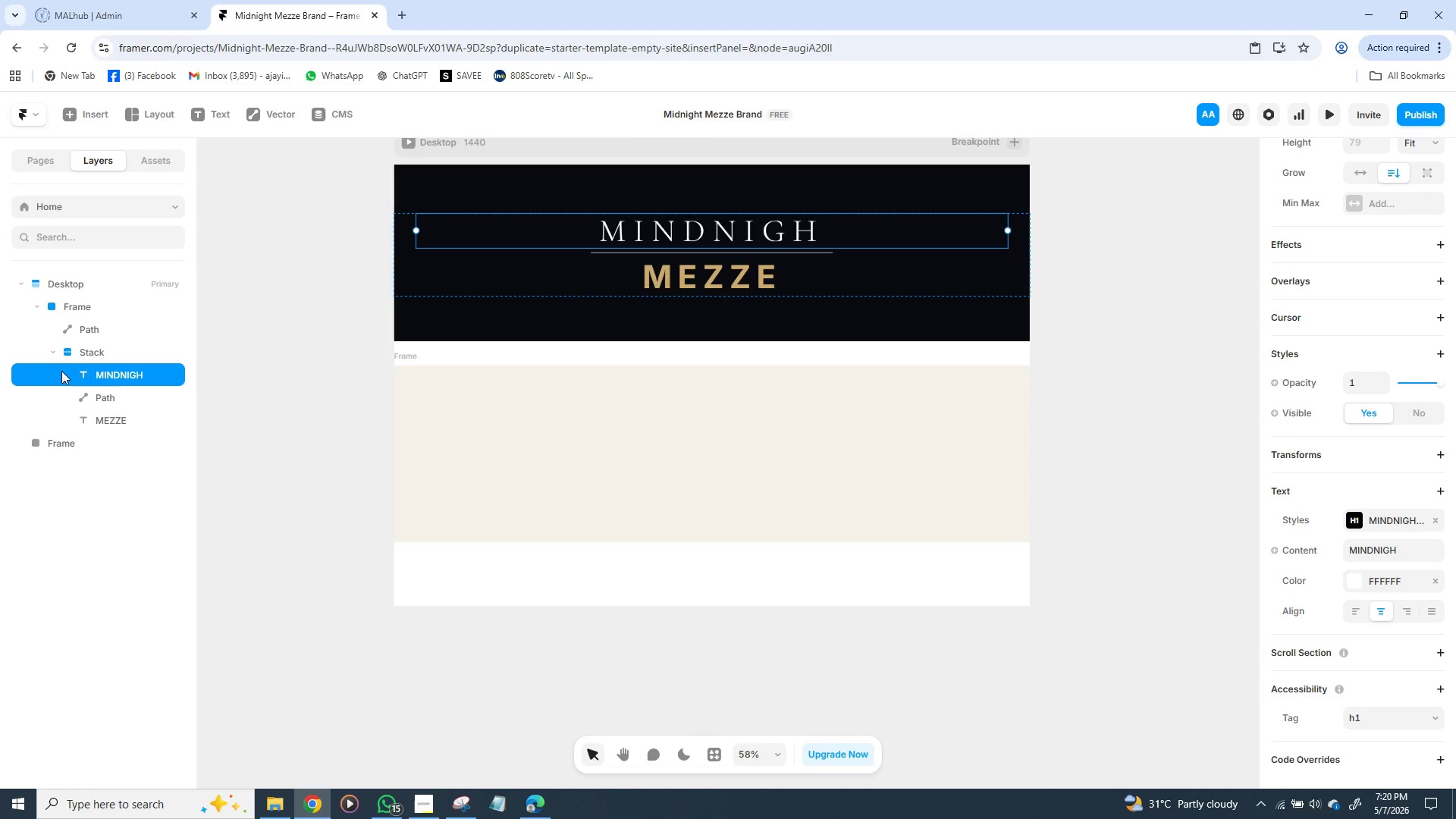 
double_click([61, 371])
 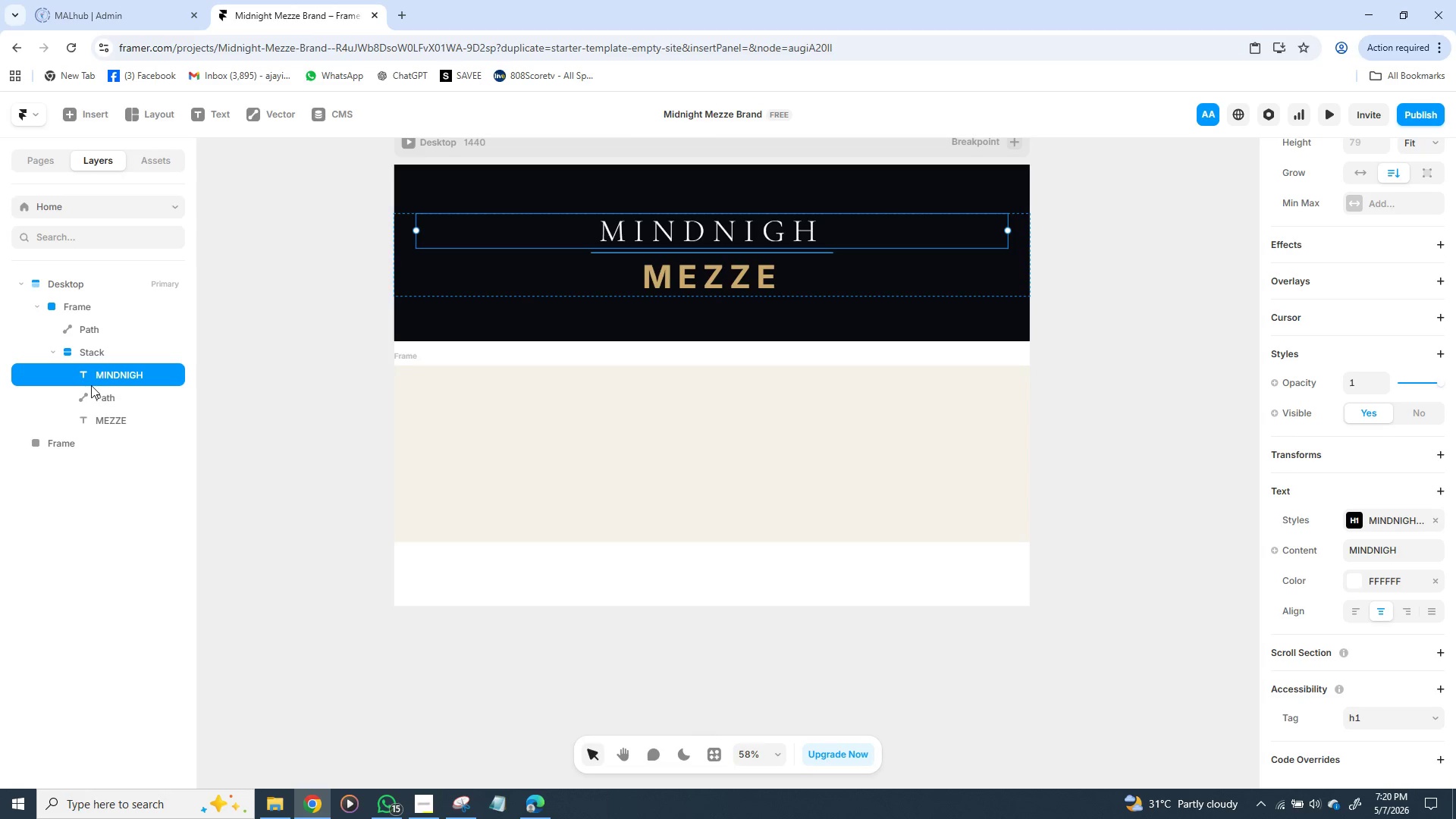 
double_click([91, 384])
 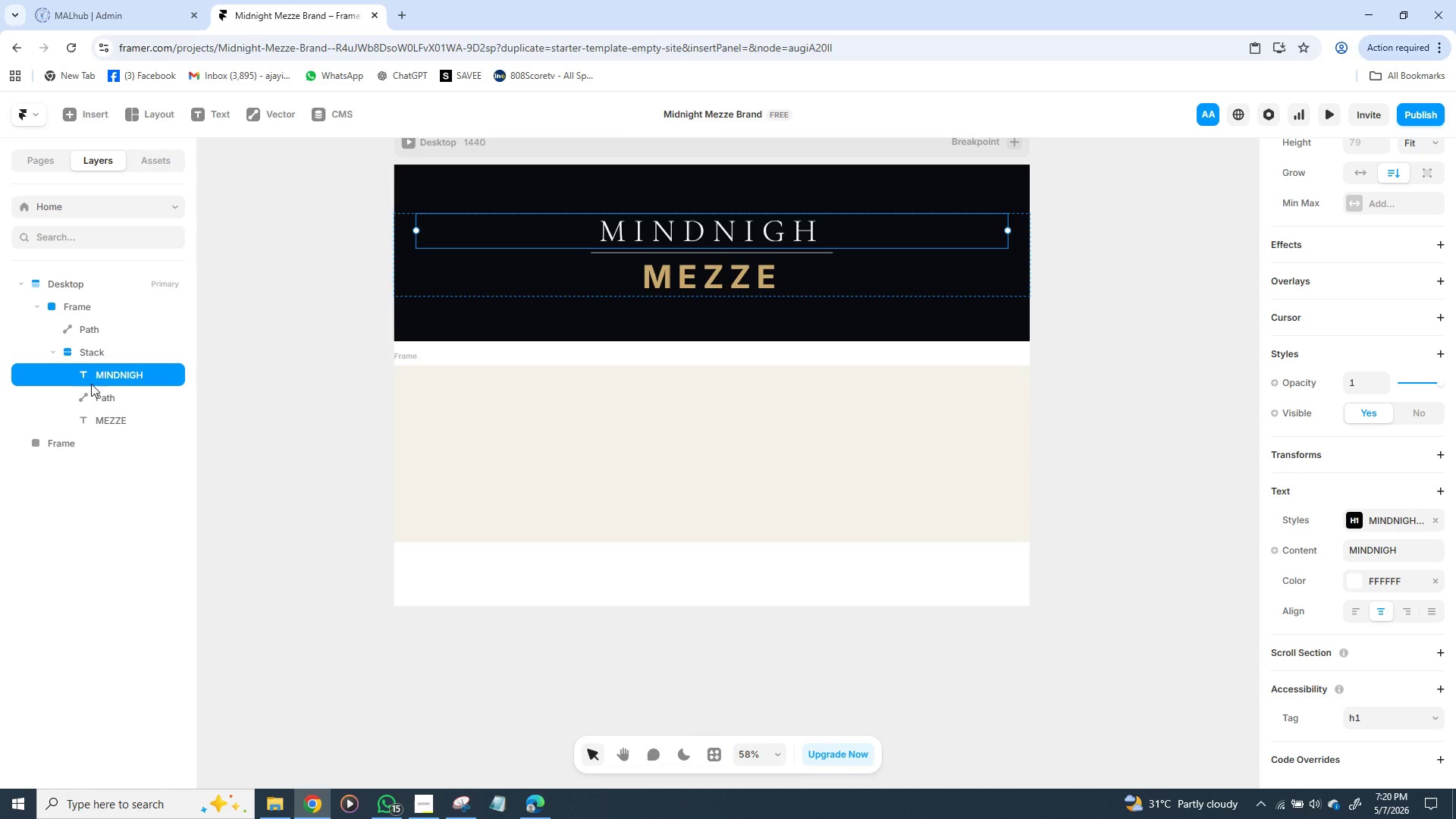 
triple_click([91, 384])
 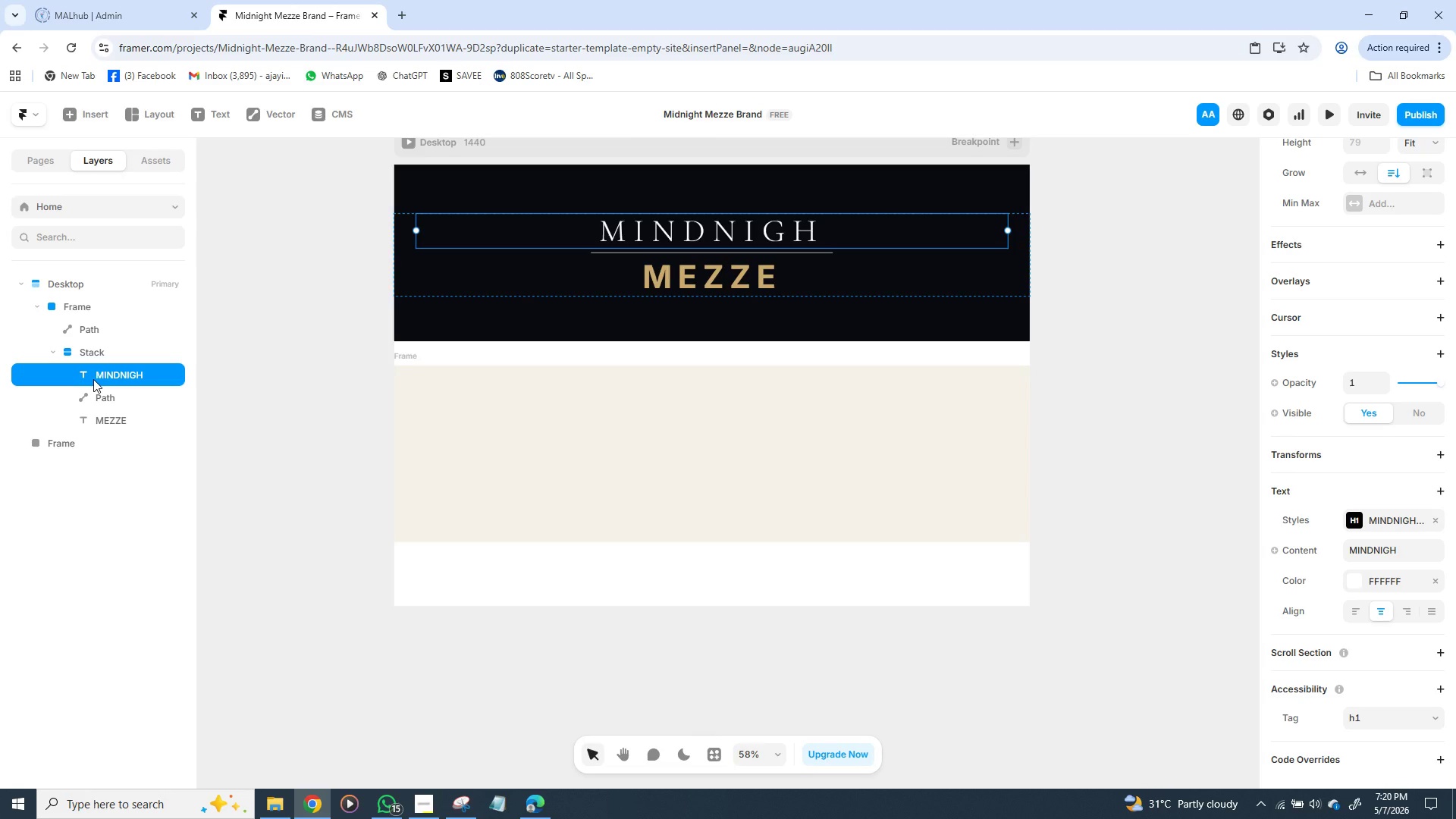 
triple_click([93, 379])
 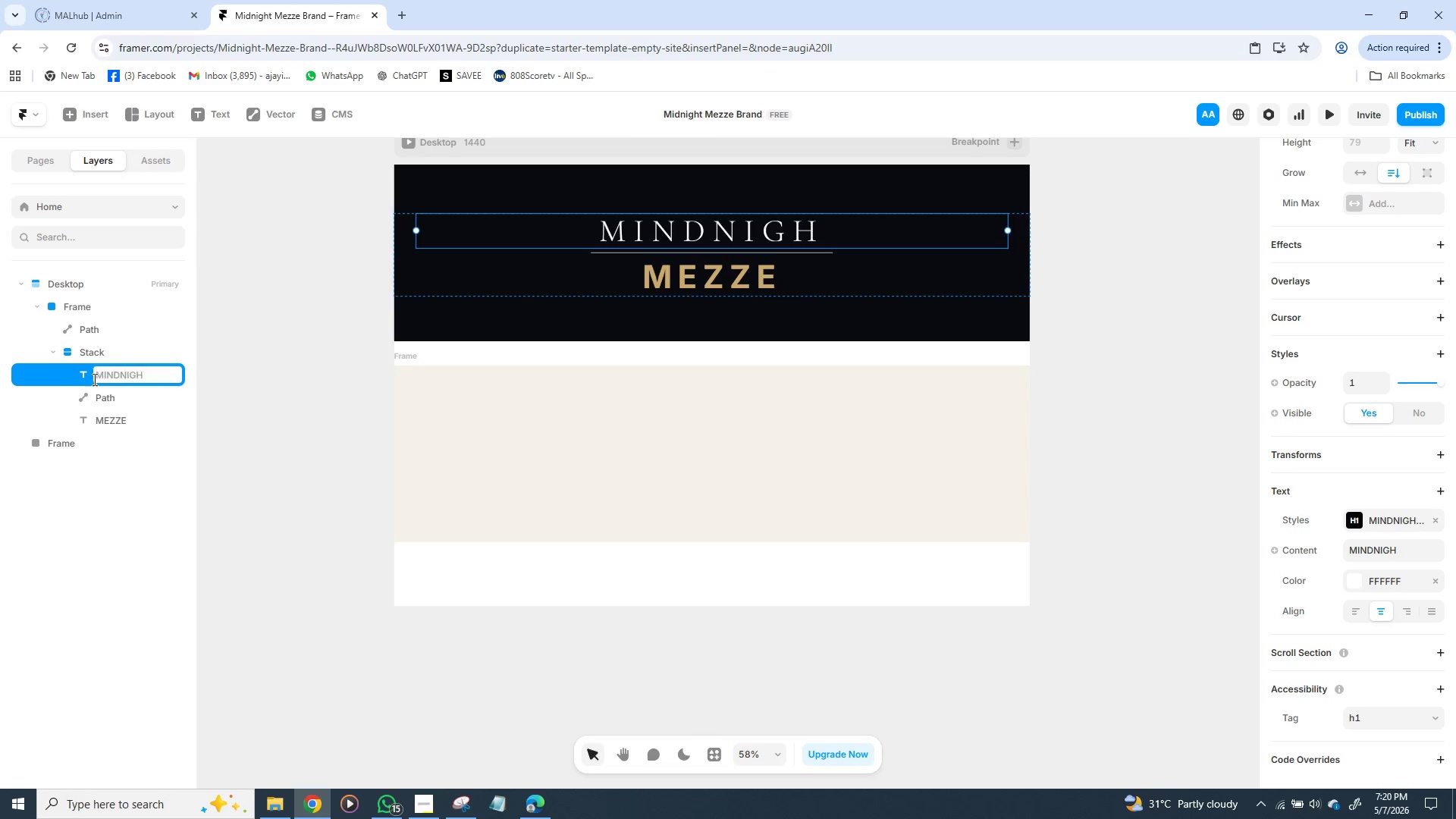 
triple_click([93, 379])
 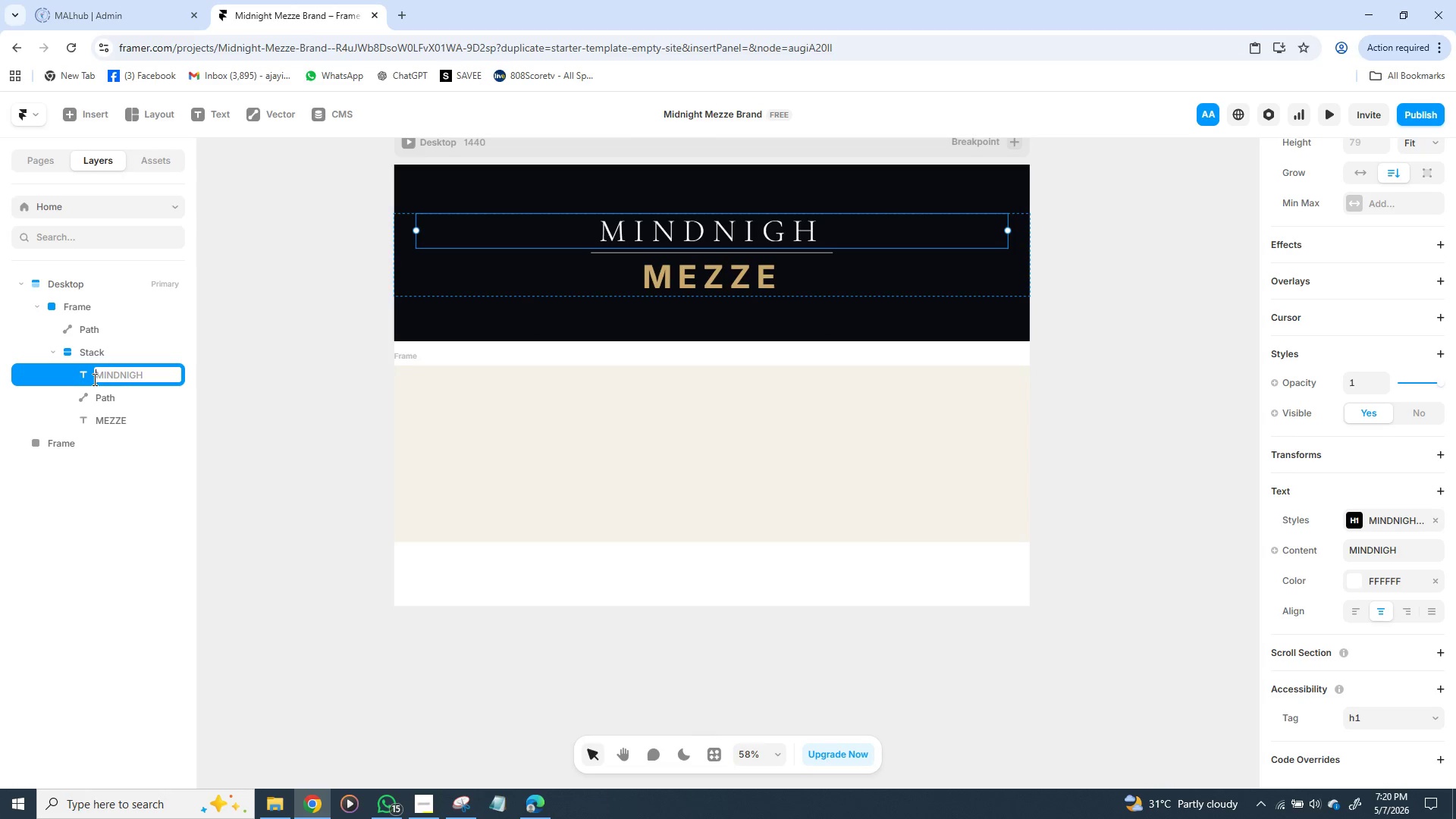 
triple_click([93, 379])
 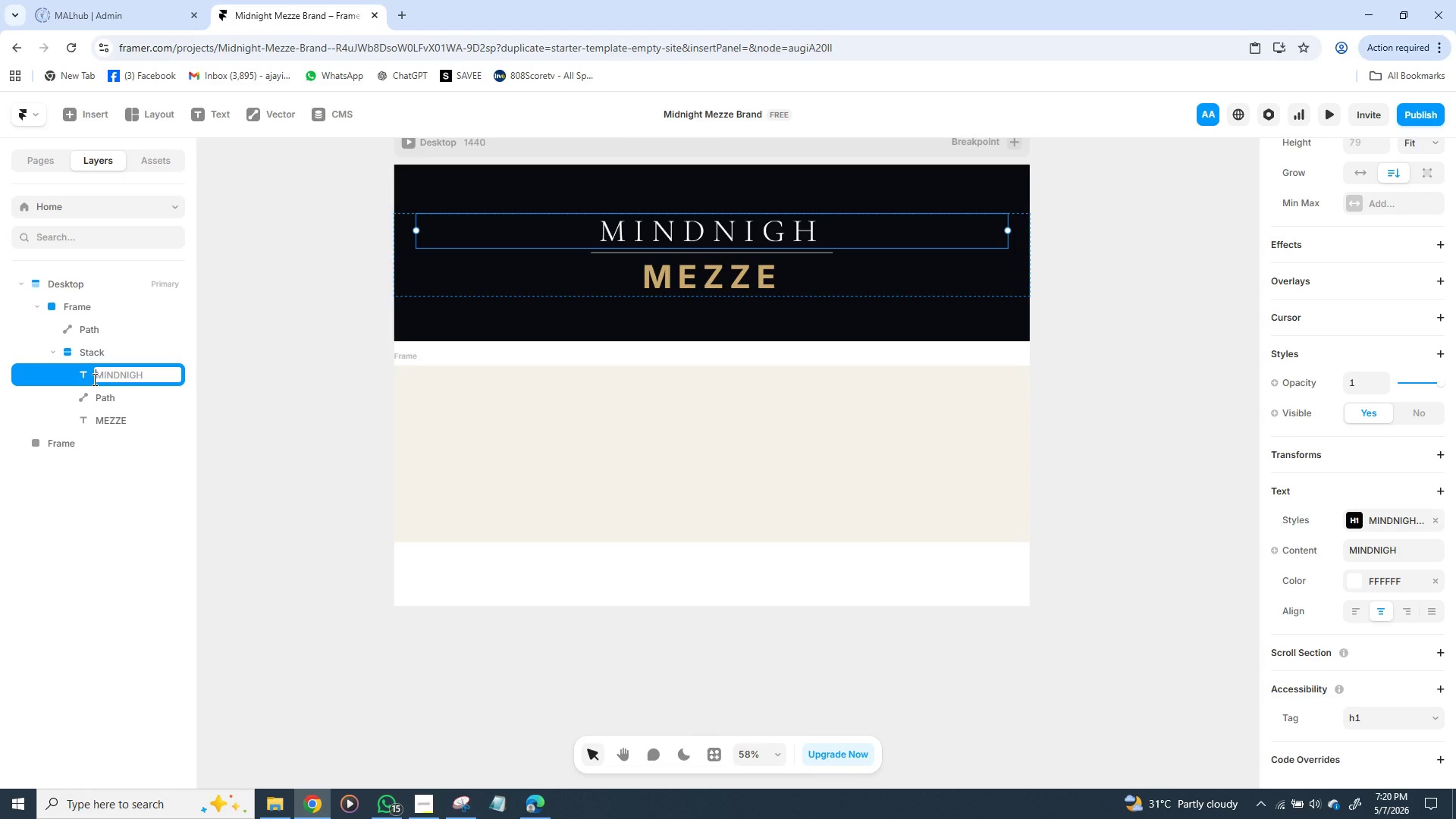 
triple_click([93, 379])
 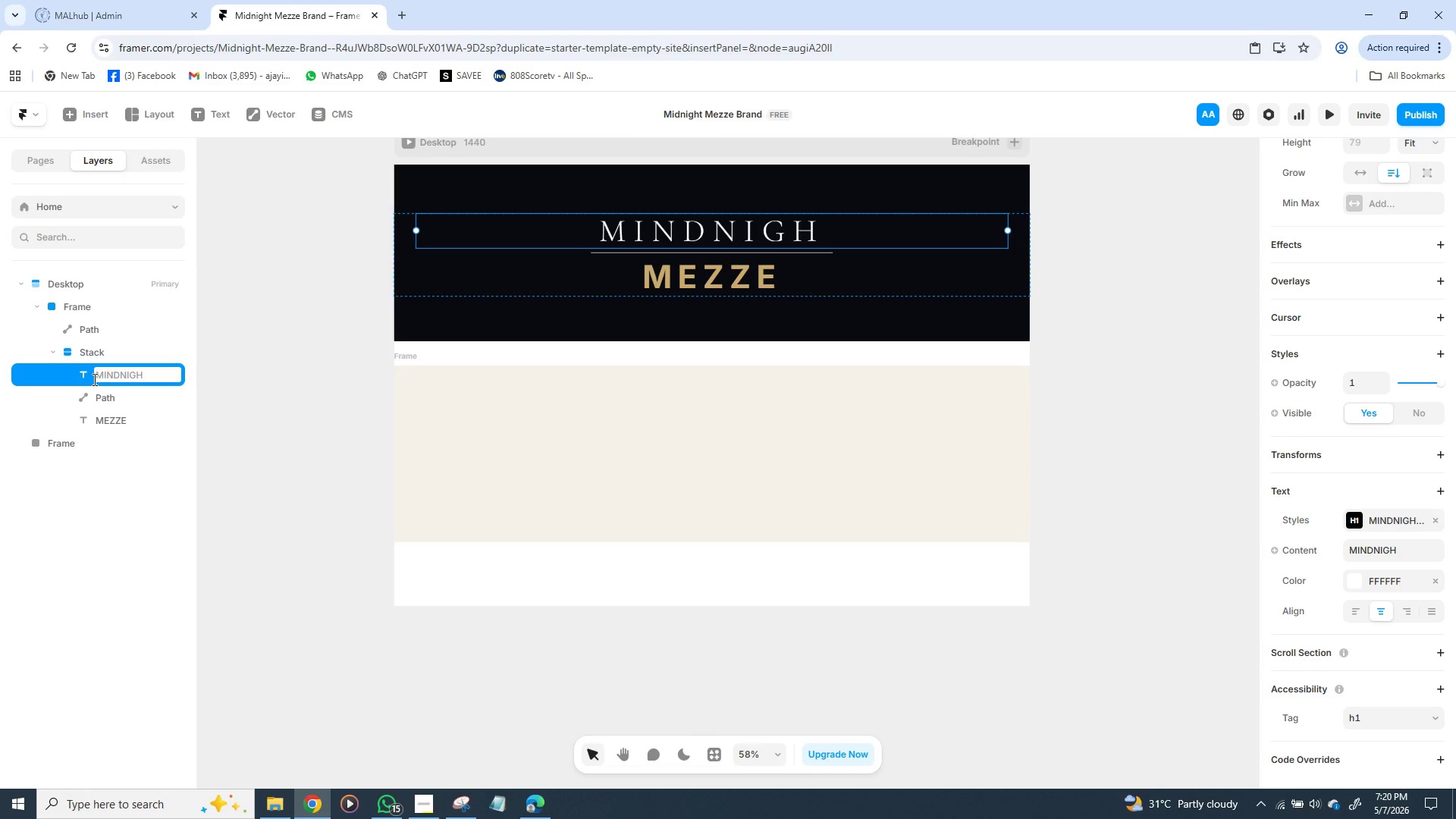 
triple_click([93, 379])
 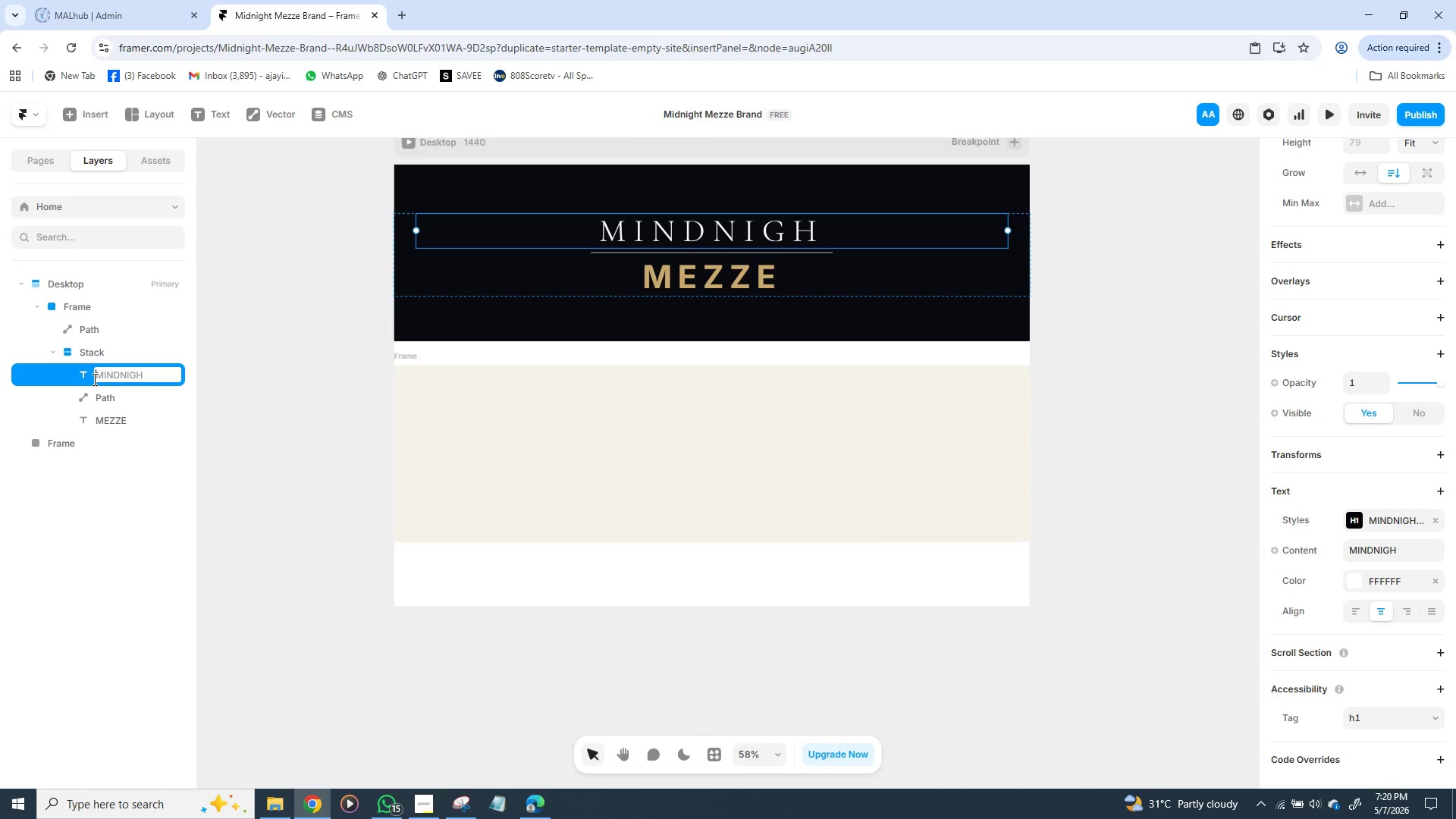 
triple_click([93, 379])
 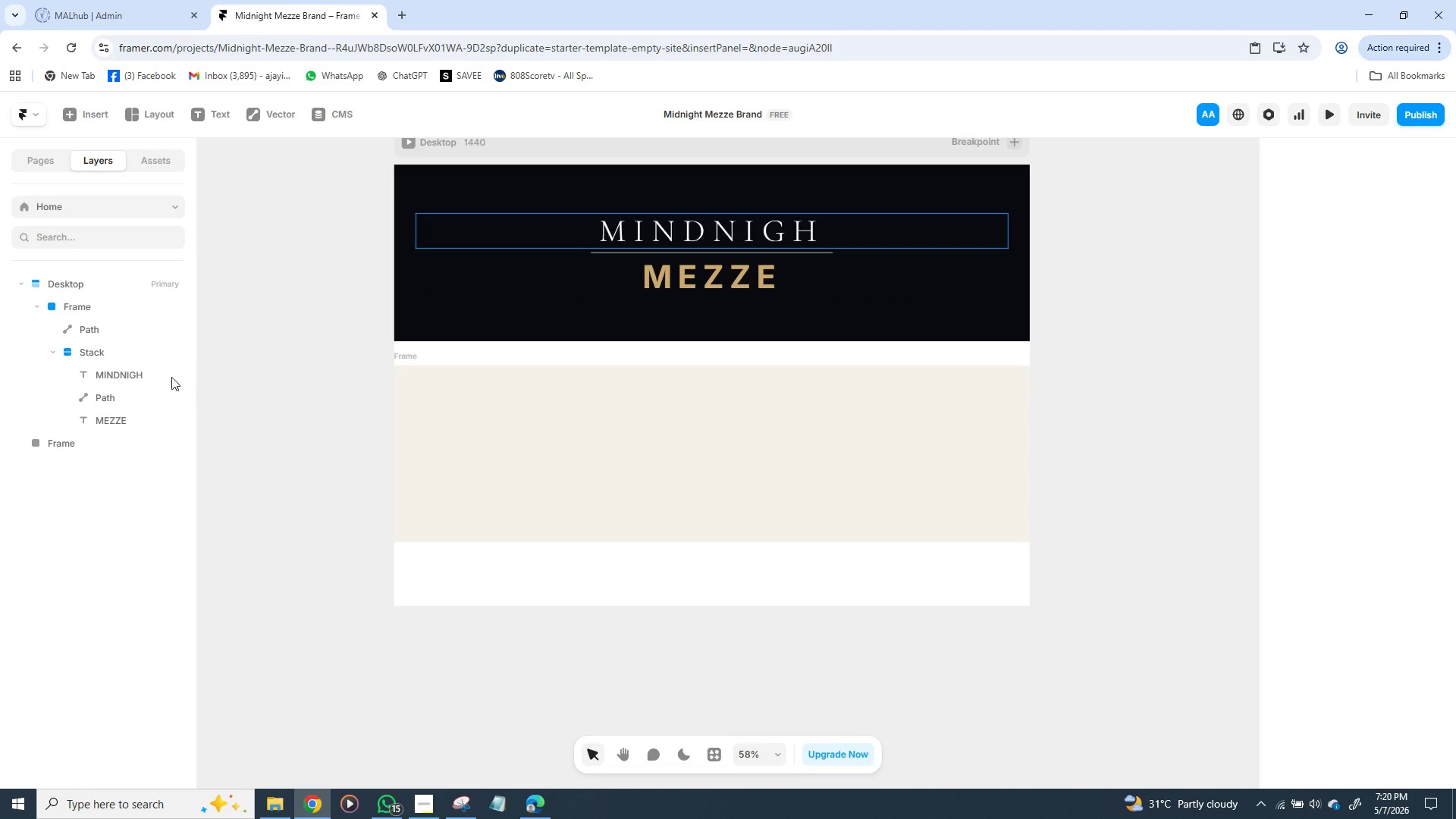 
double_click([136, 372])
 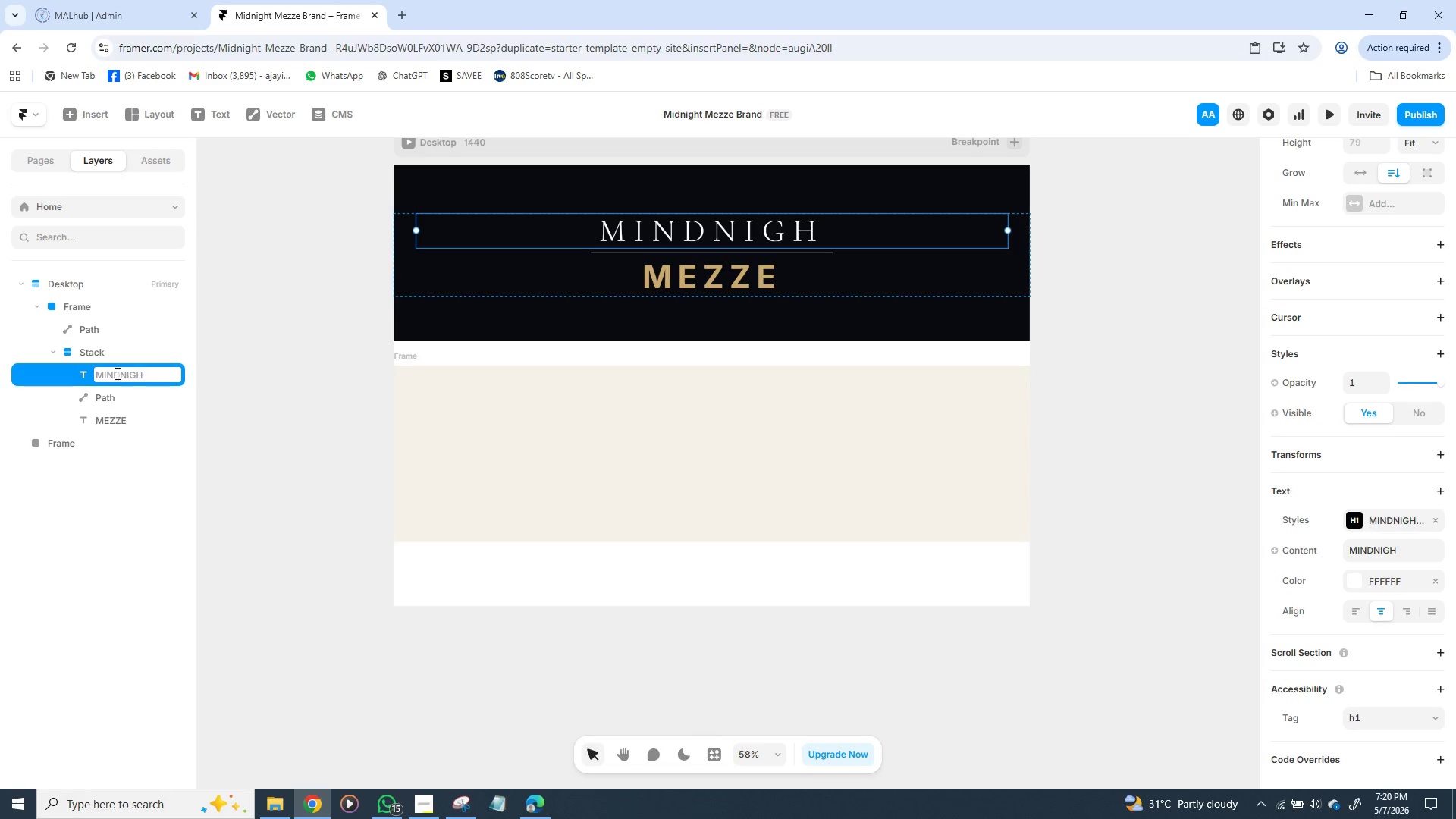 
double_click([49, 372])
 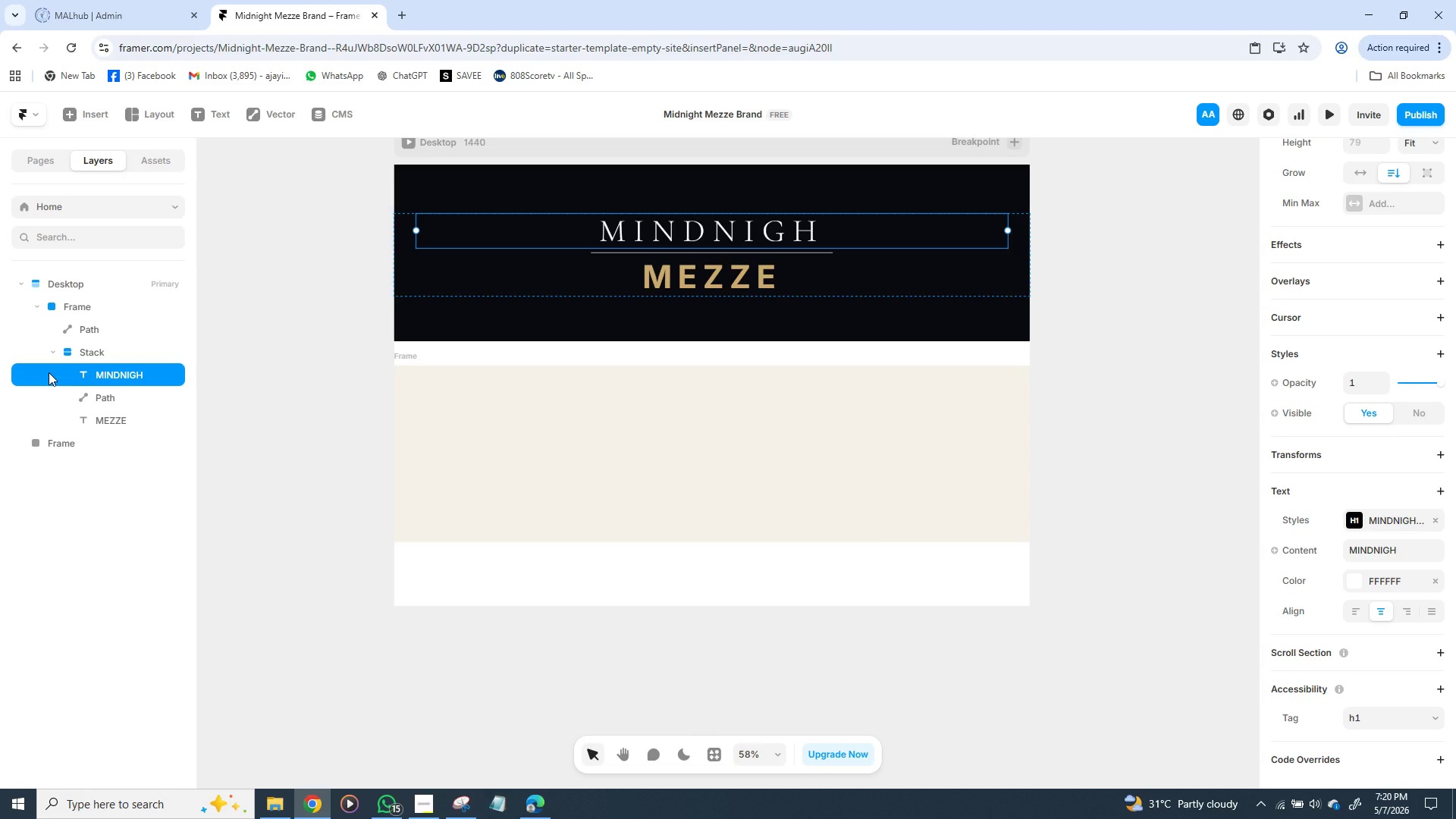 
triple_click([49, 372])
 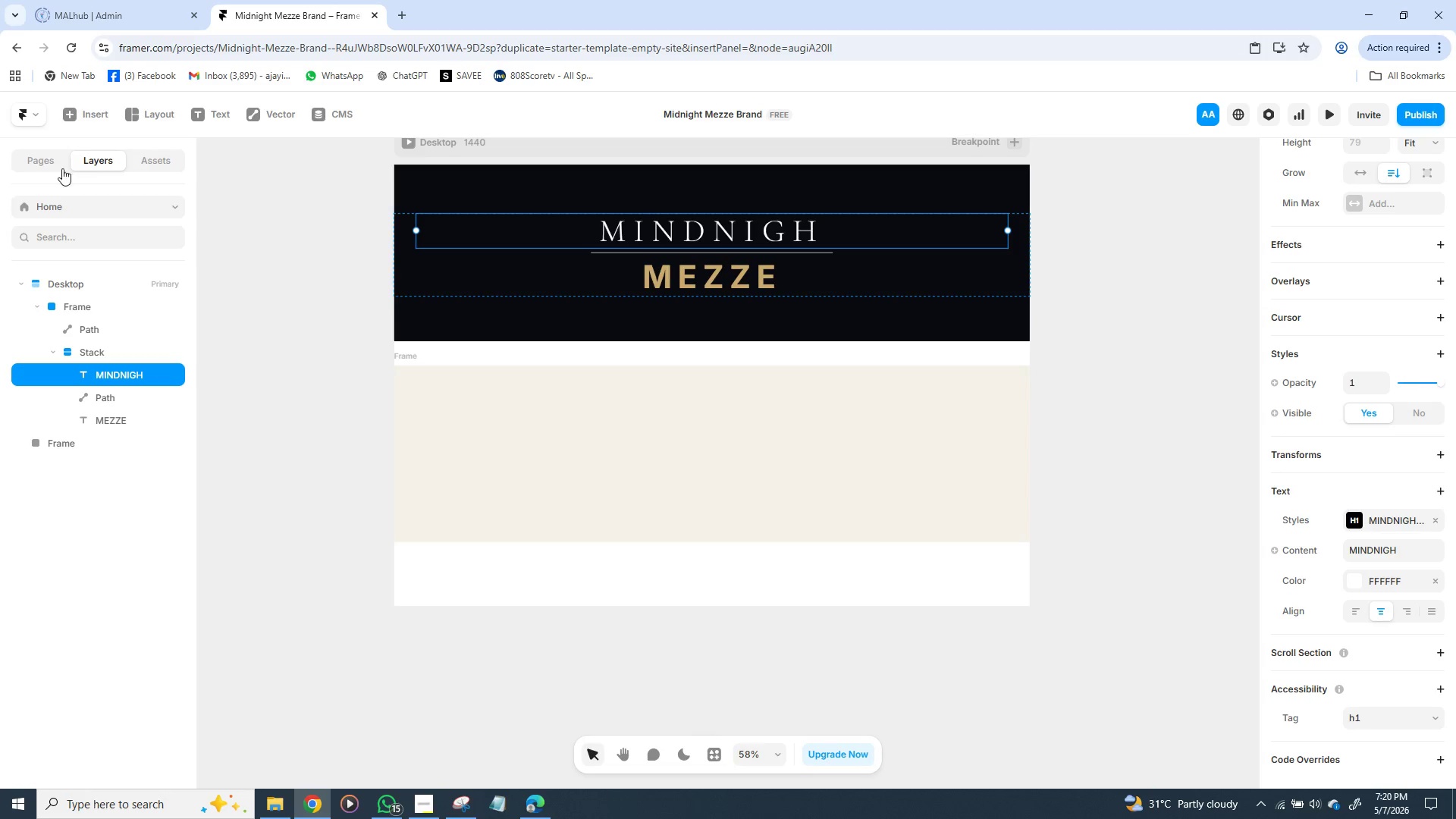 
left_click([140, 156])
 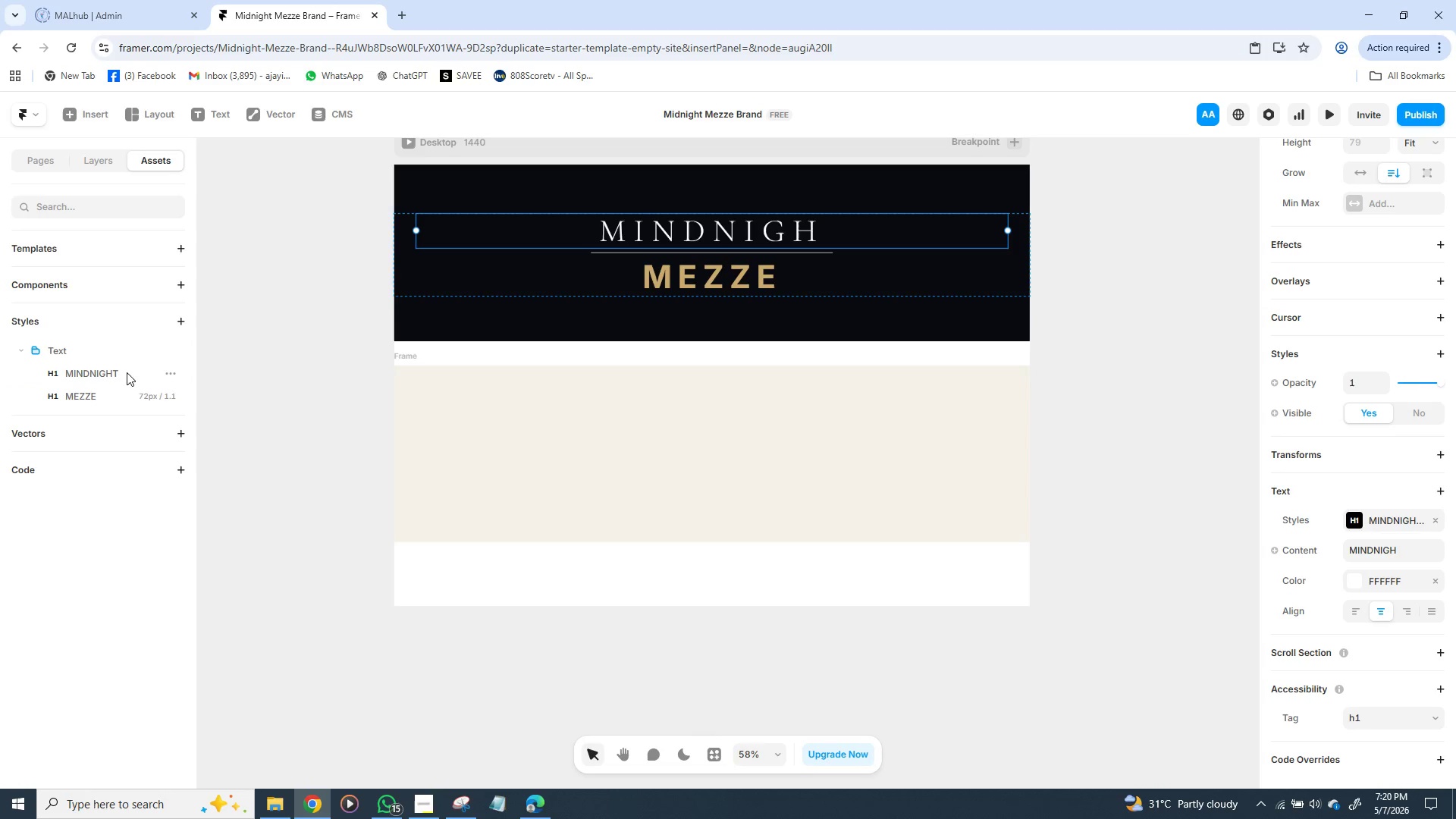 
double_click([115, 374])
 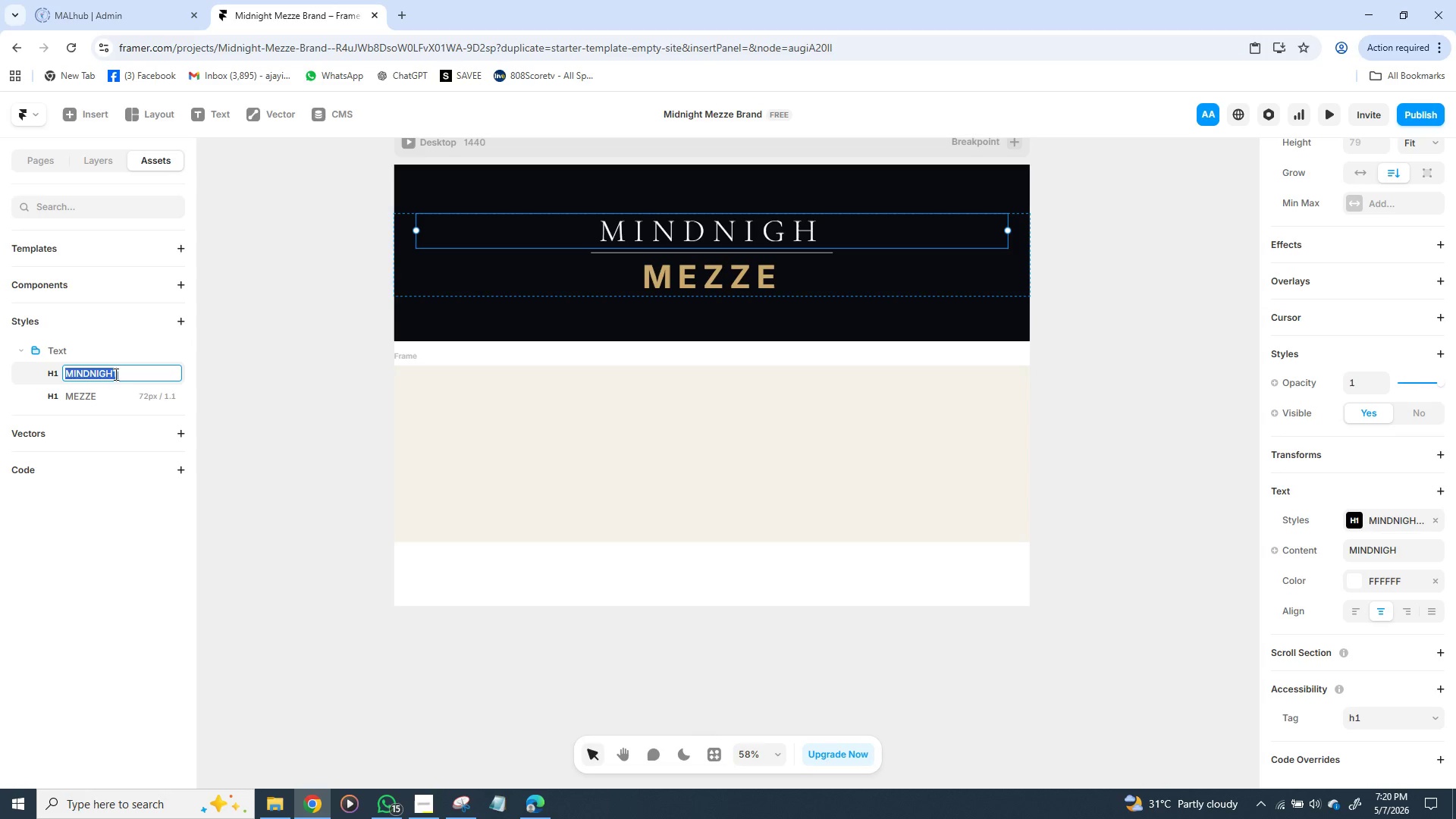 
left_click([115, 374])
 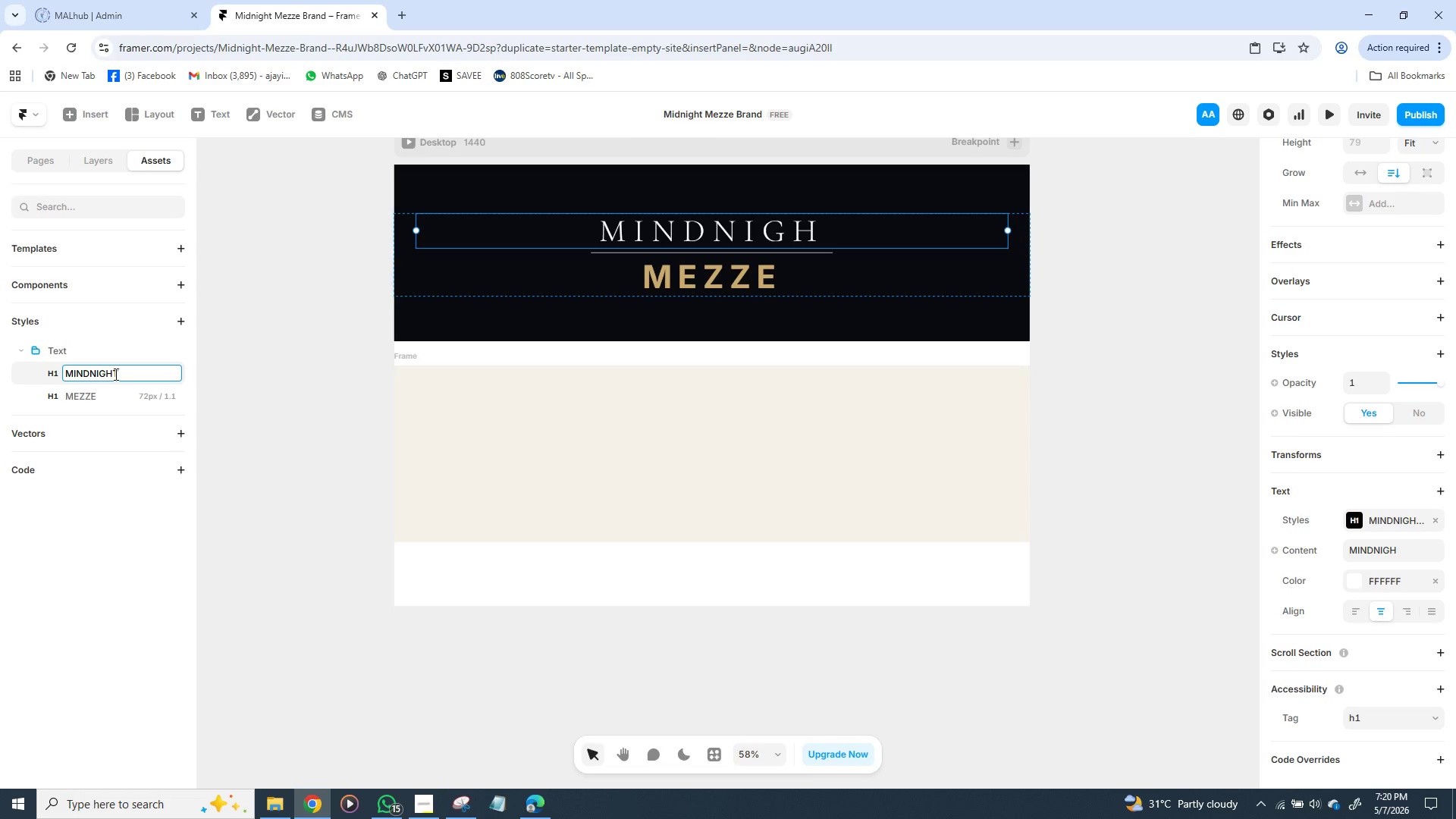 
right_click([110, 374])
 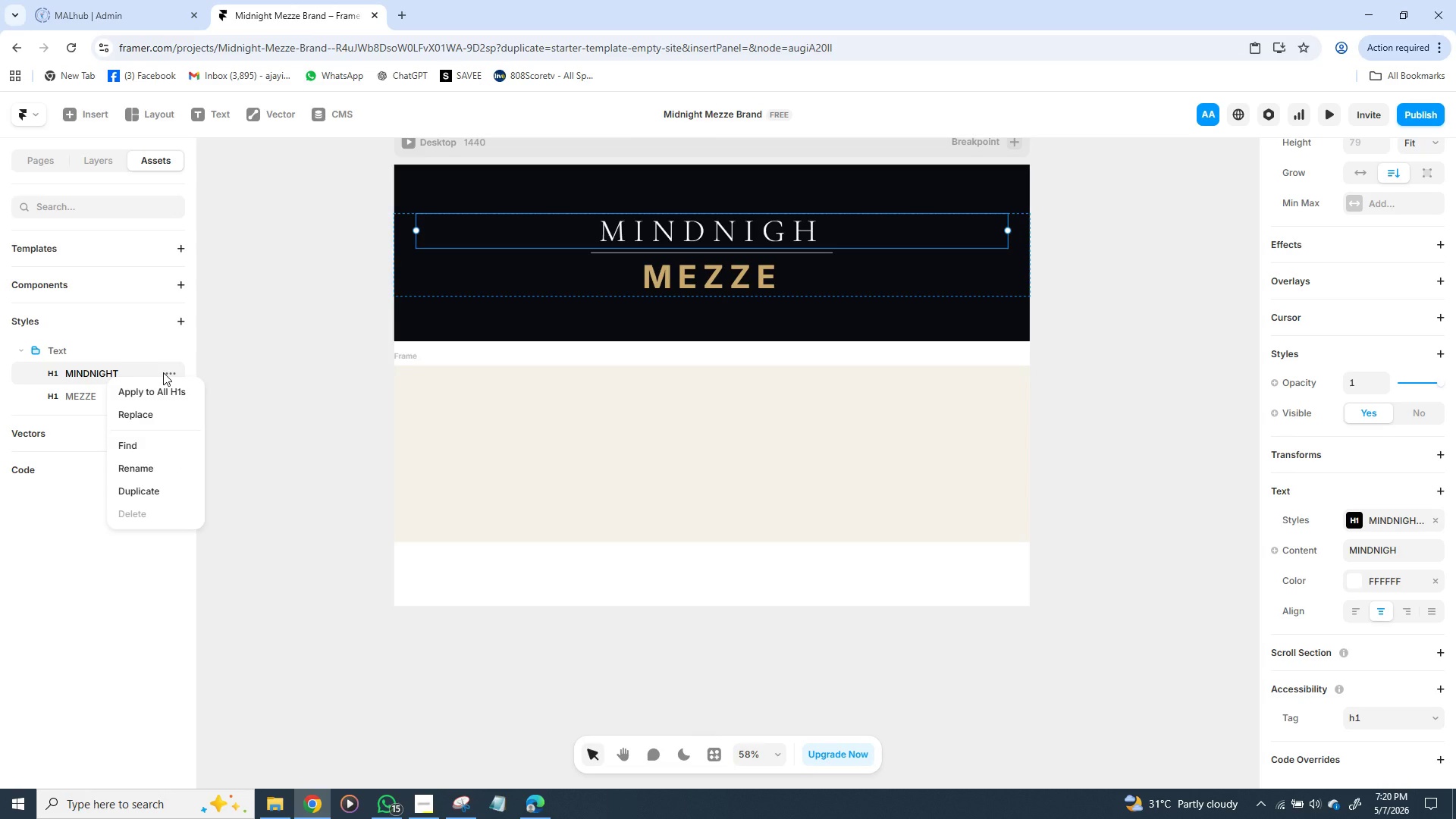 
left_click([165, 372])
 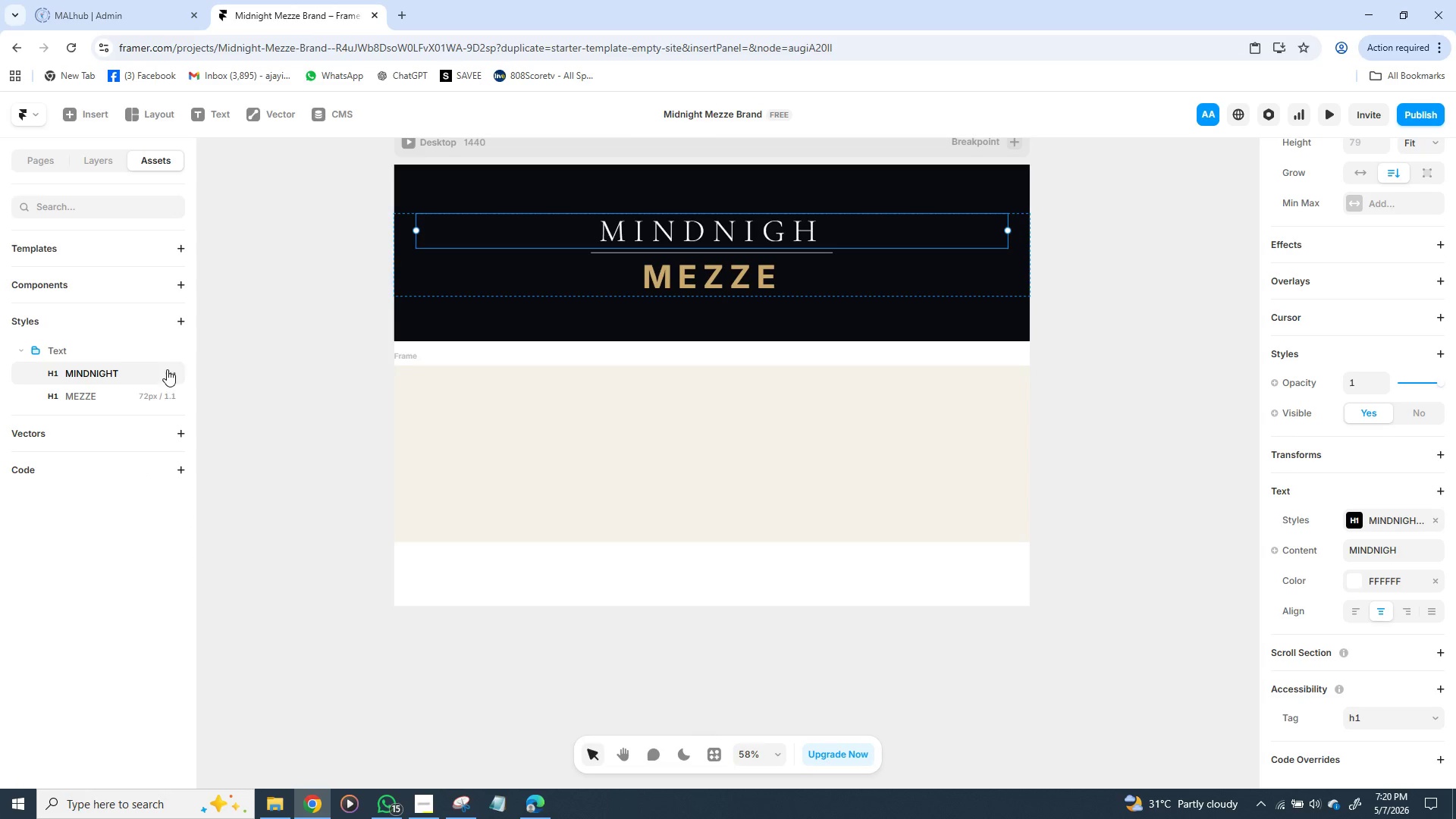 
left_click([167, 369])
 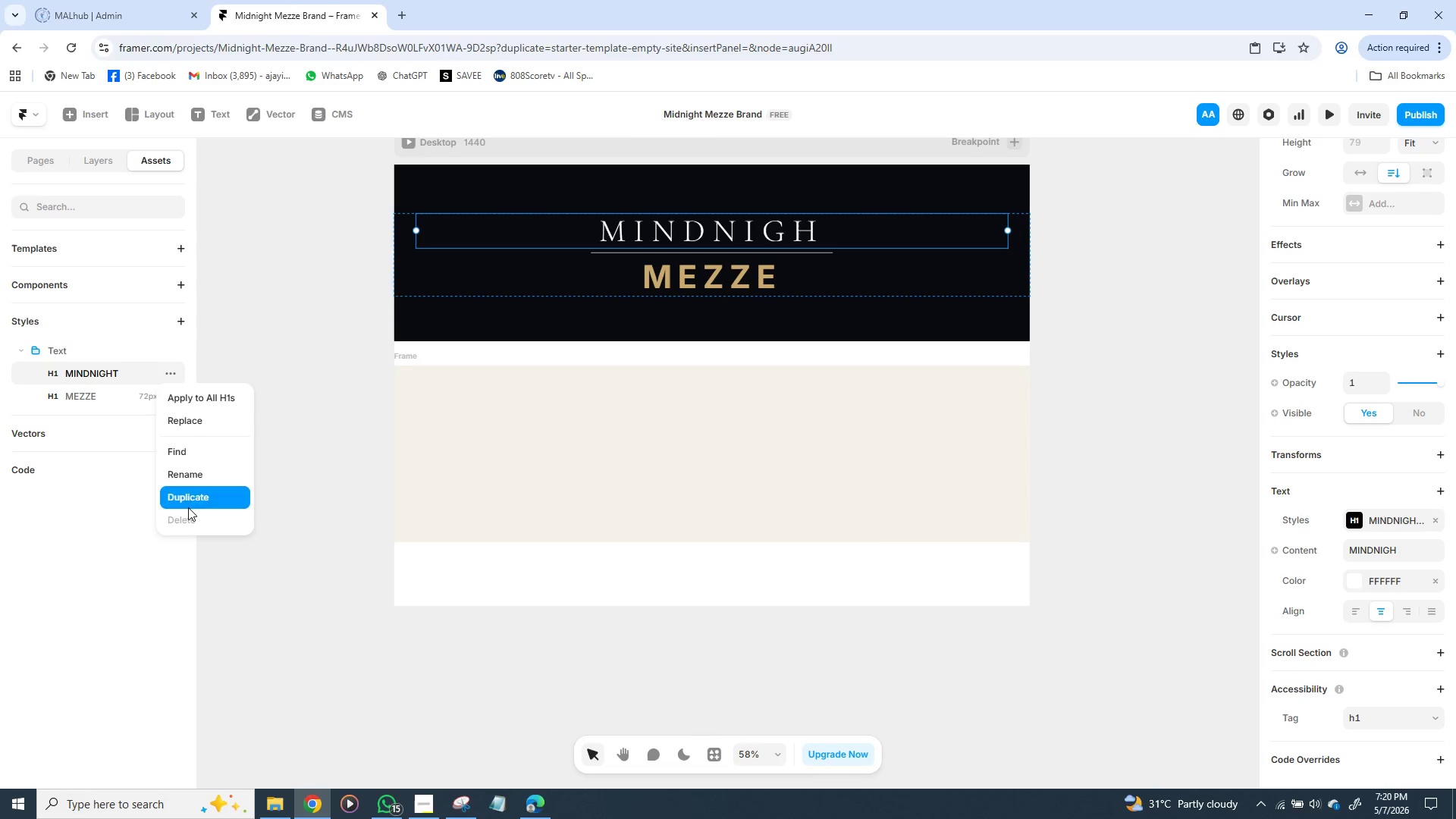 
left_click([188, 516])
 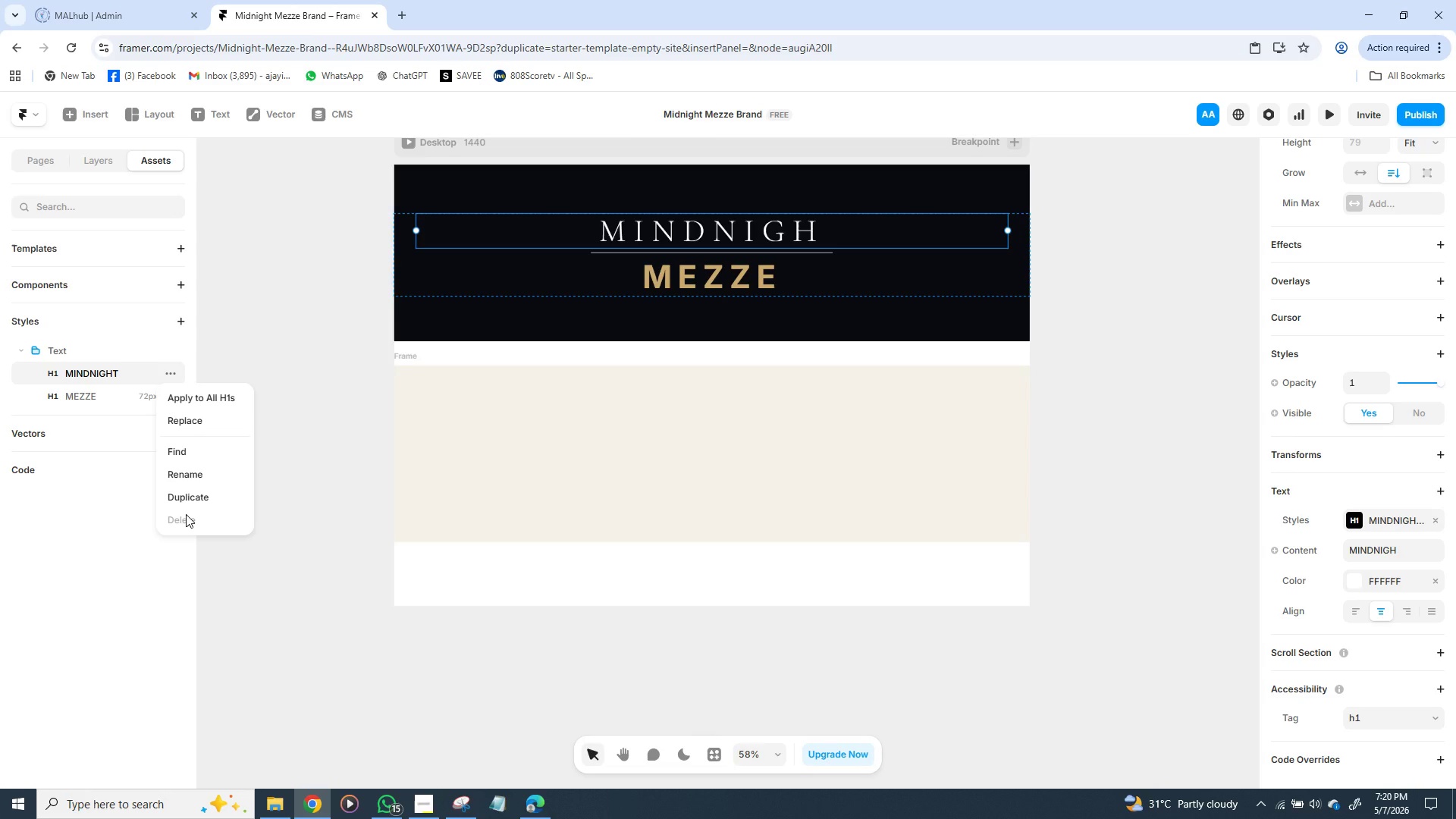 
double_click([186, 514])
 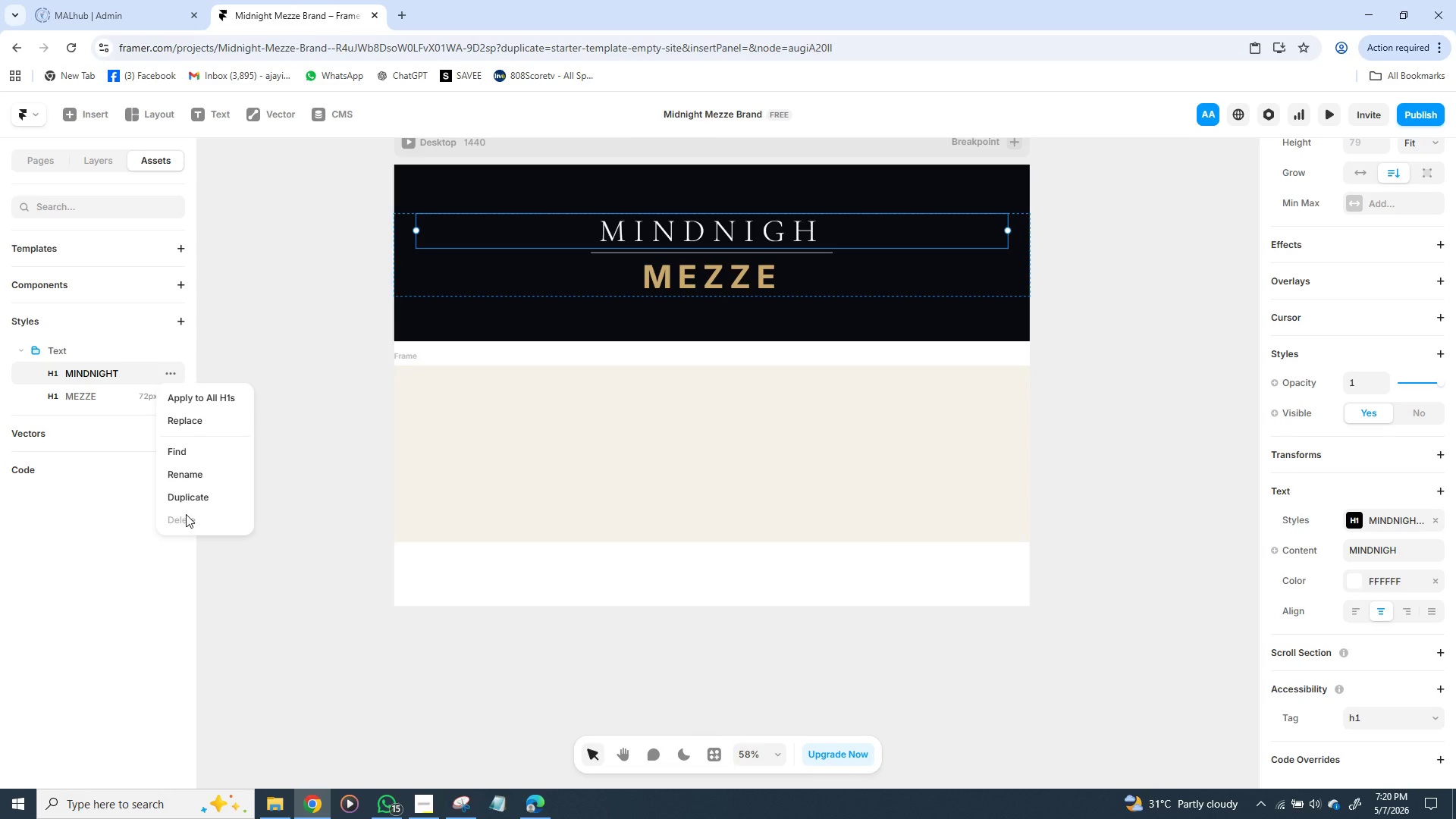 
triple_click([186, 514])
 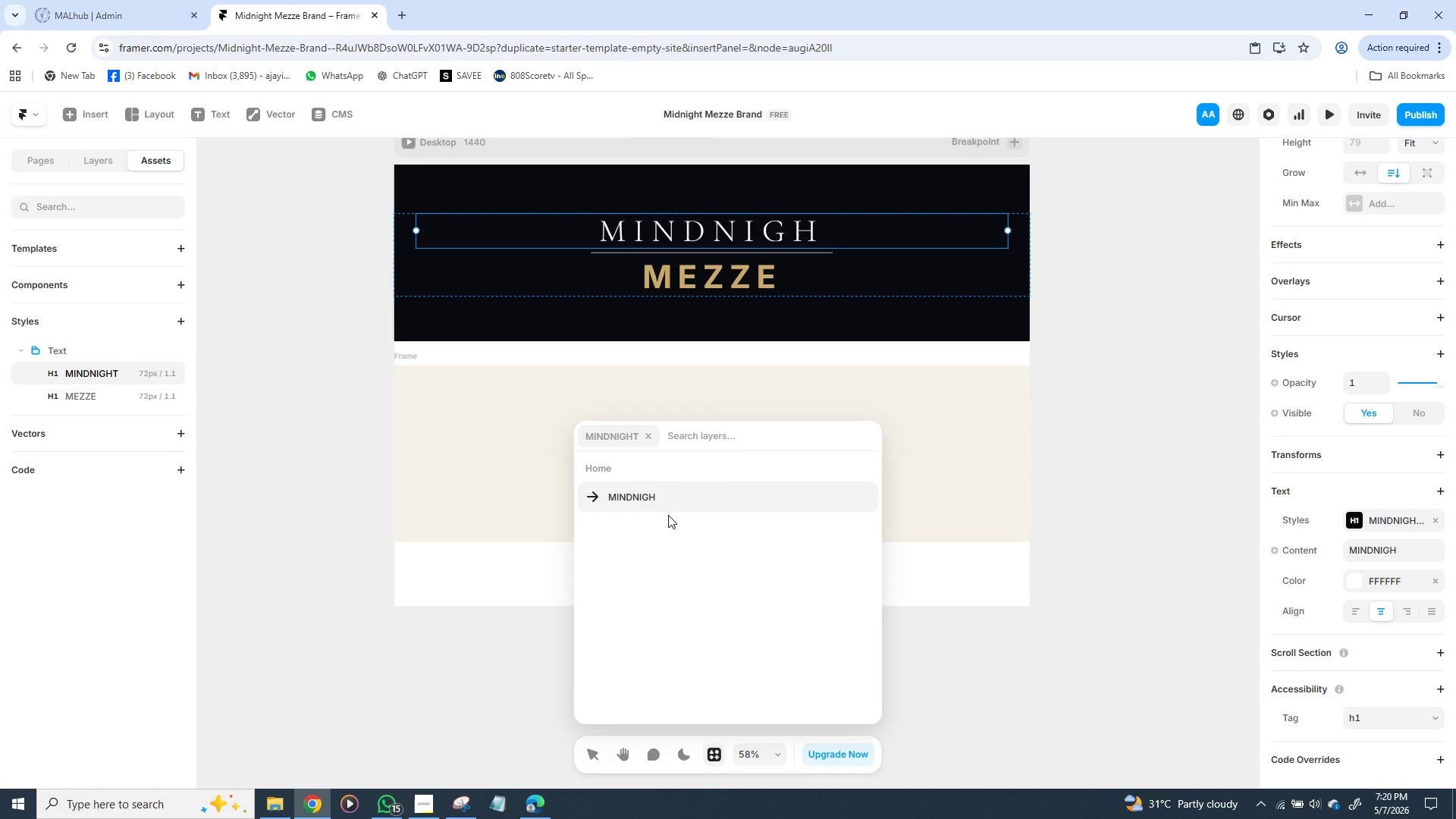 
left_click([662, 497])
 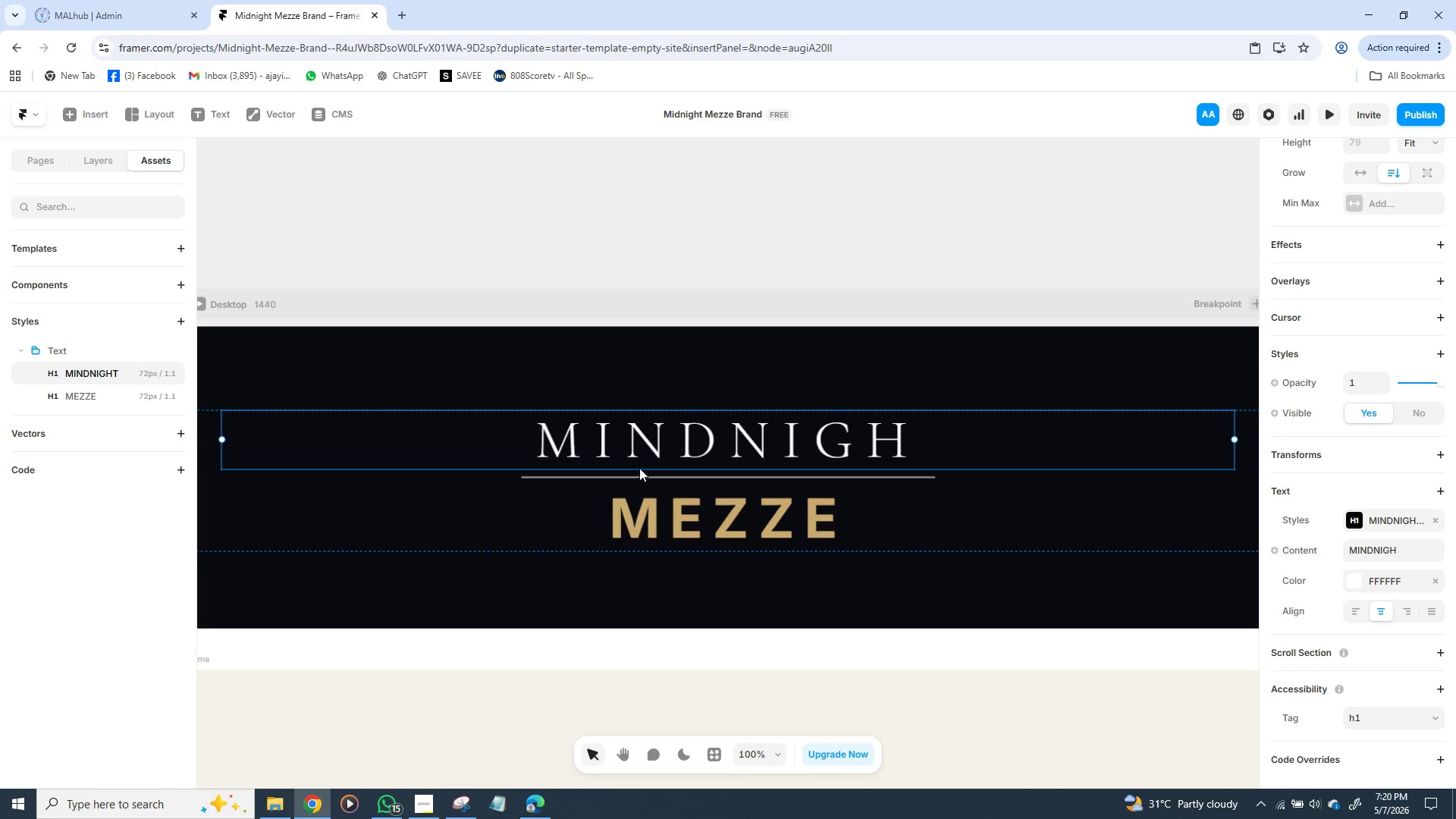 
mouse_move([647, 457])
 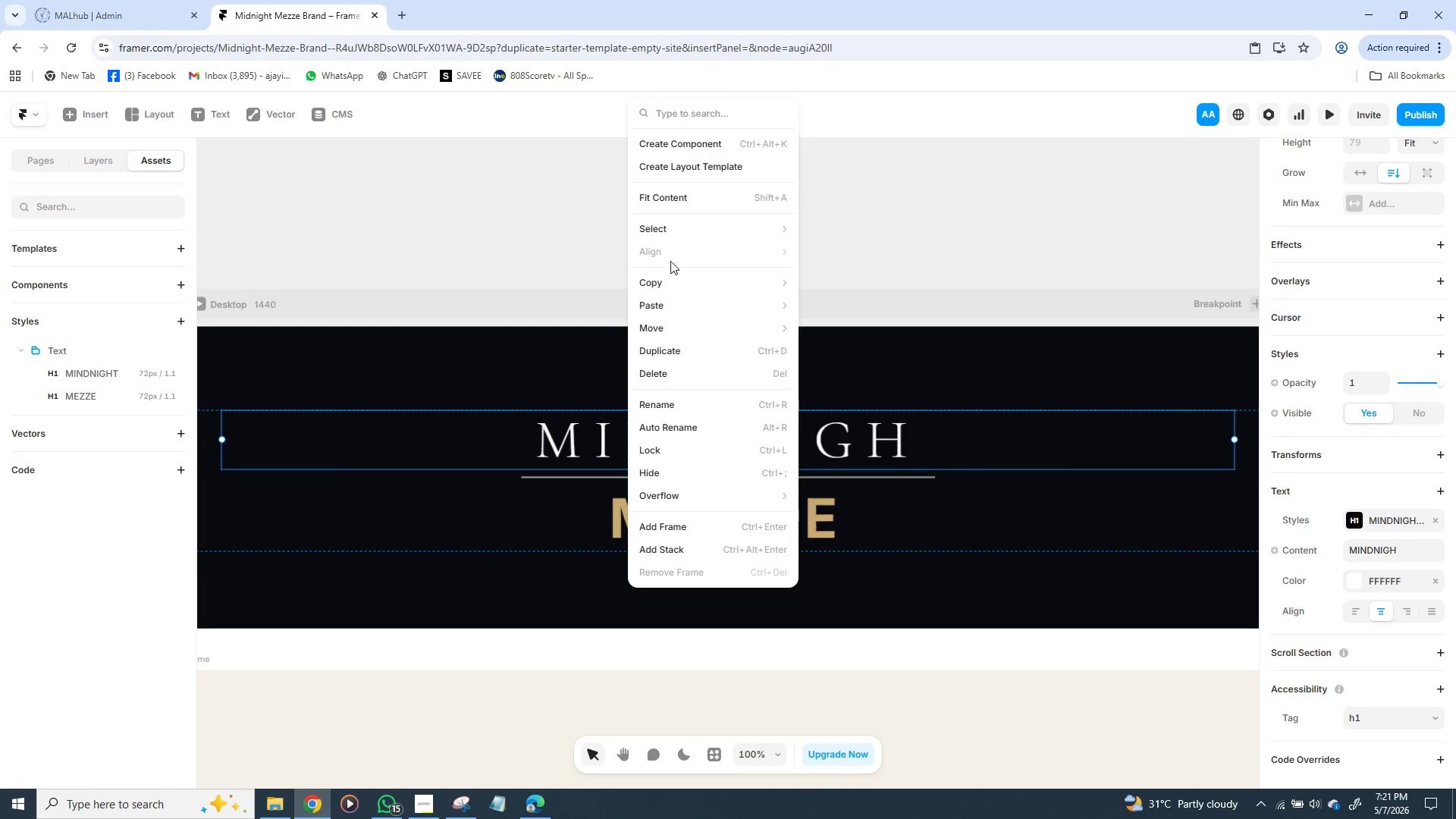 
wait(17.53)
 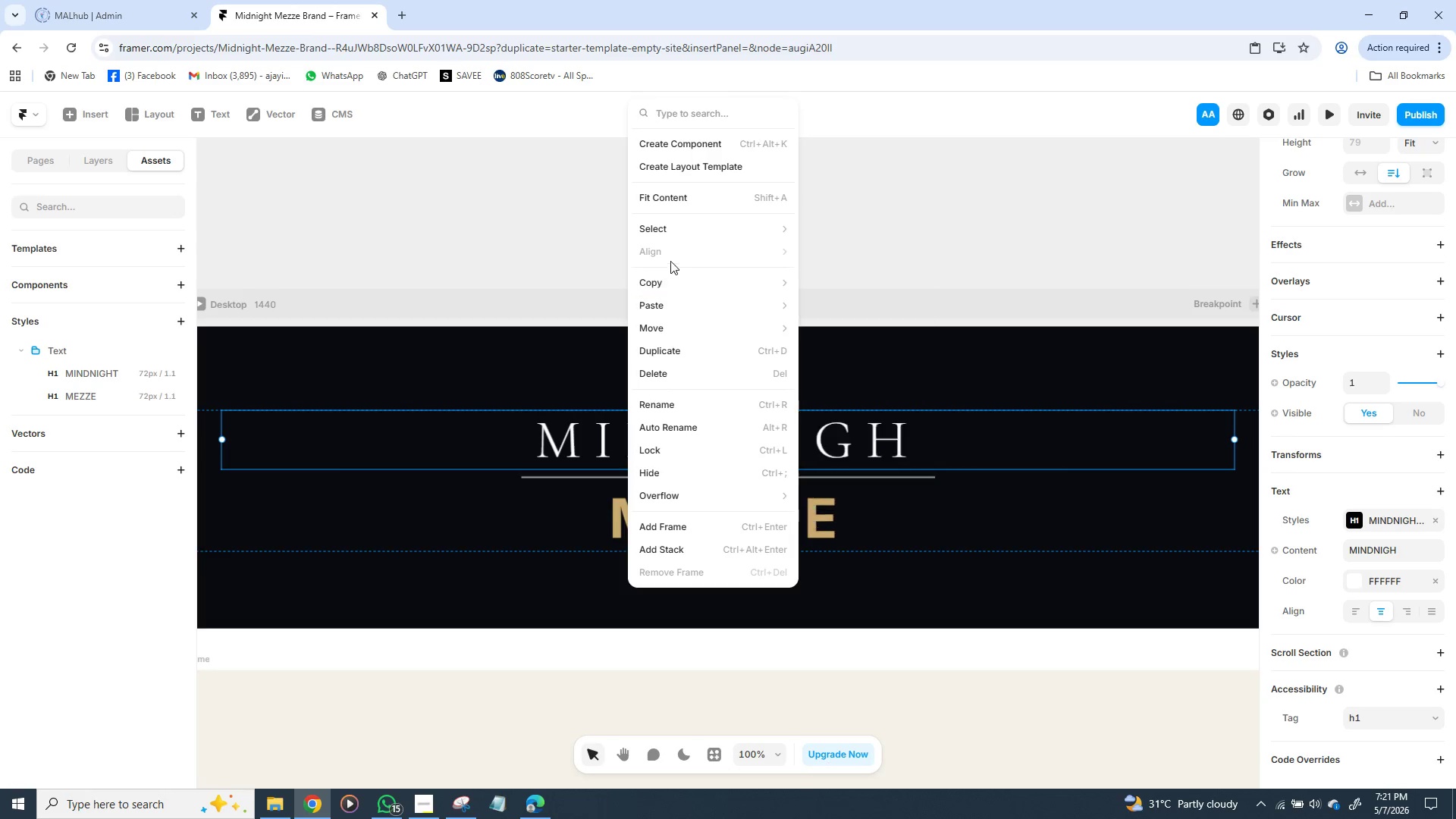 
mouse_move([667, 496])
 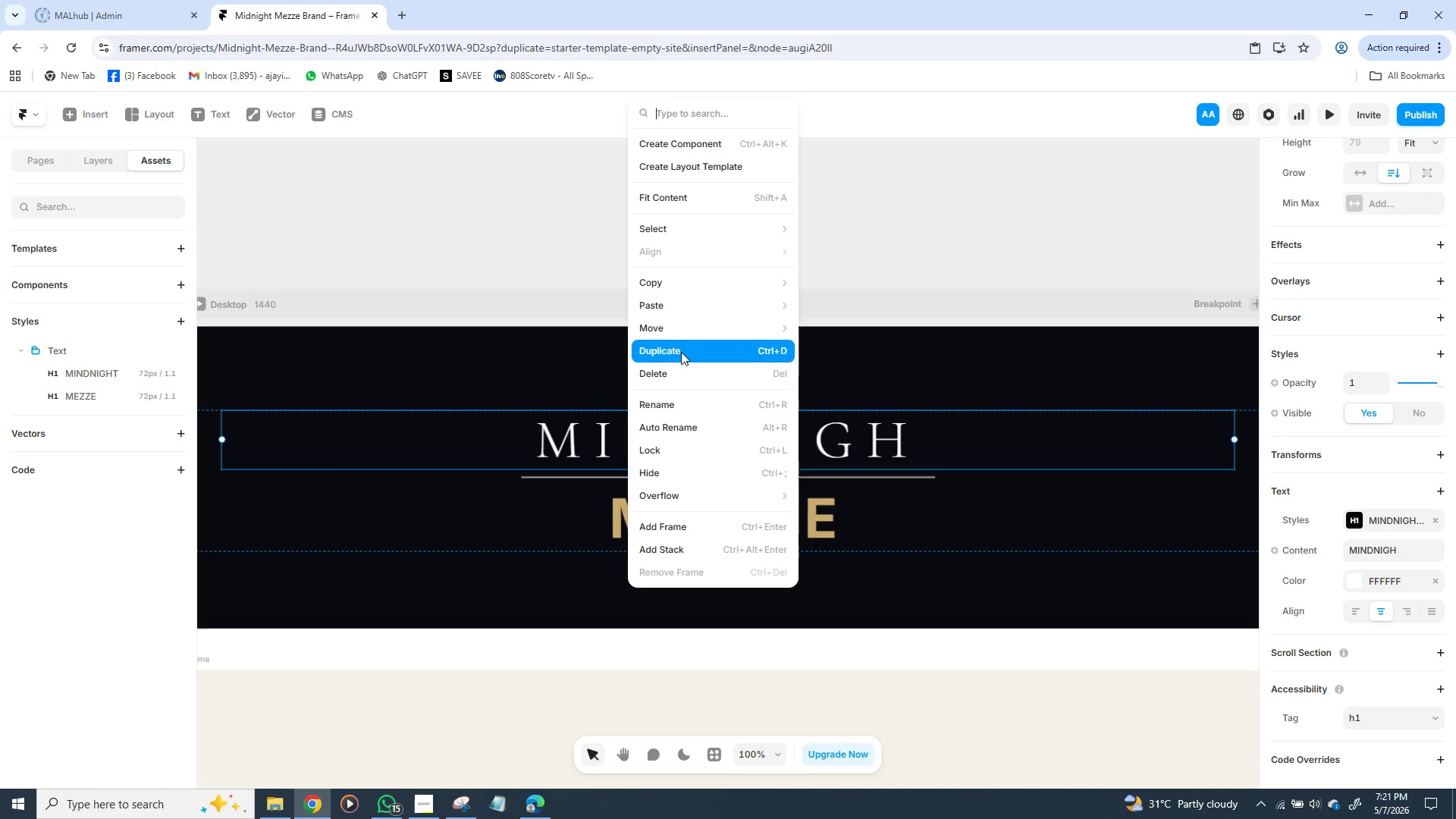 
wait(10.13)
 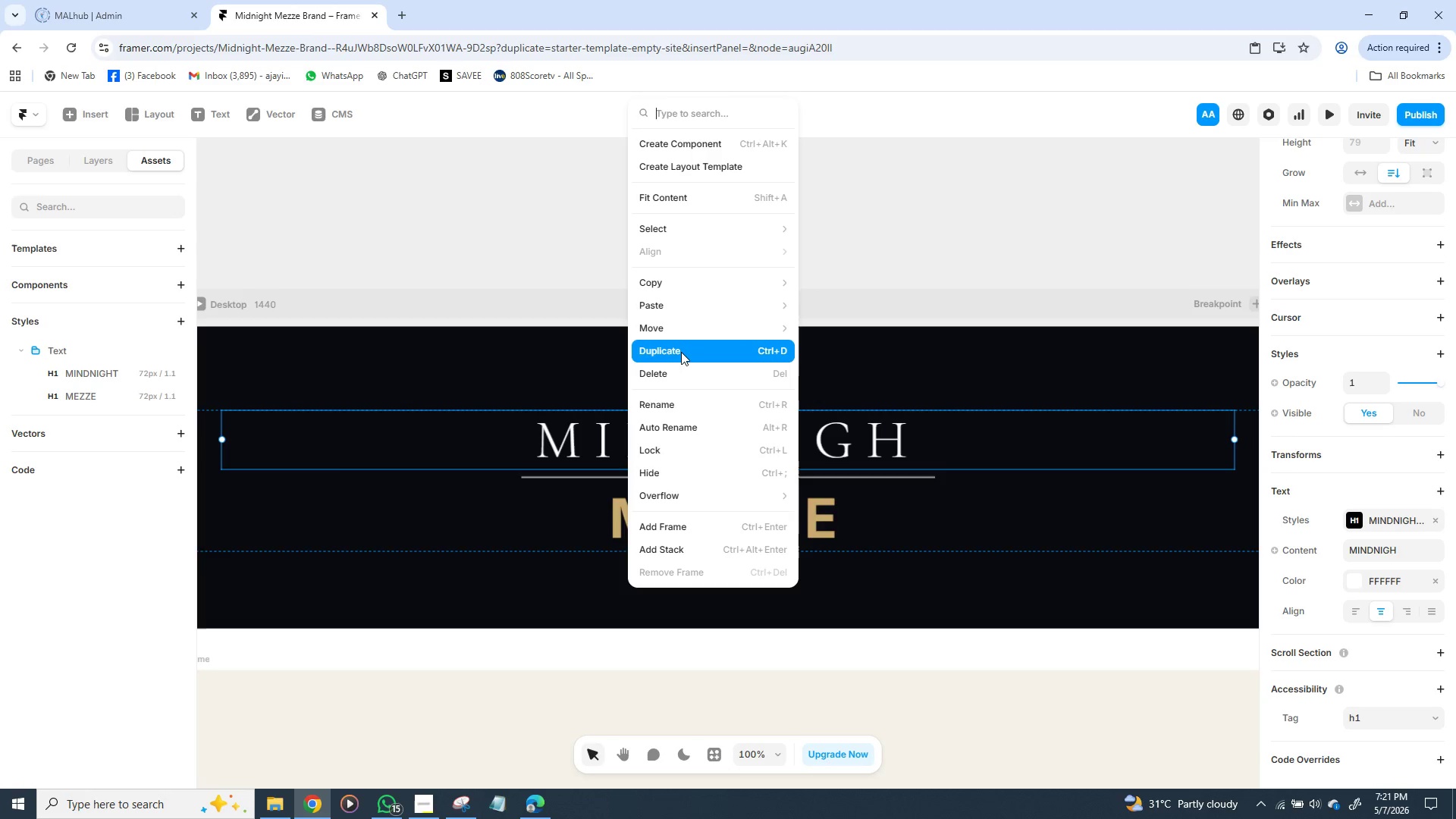 
left_click([661, 378])
 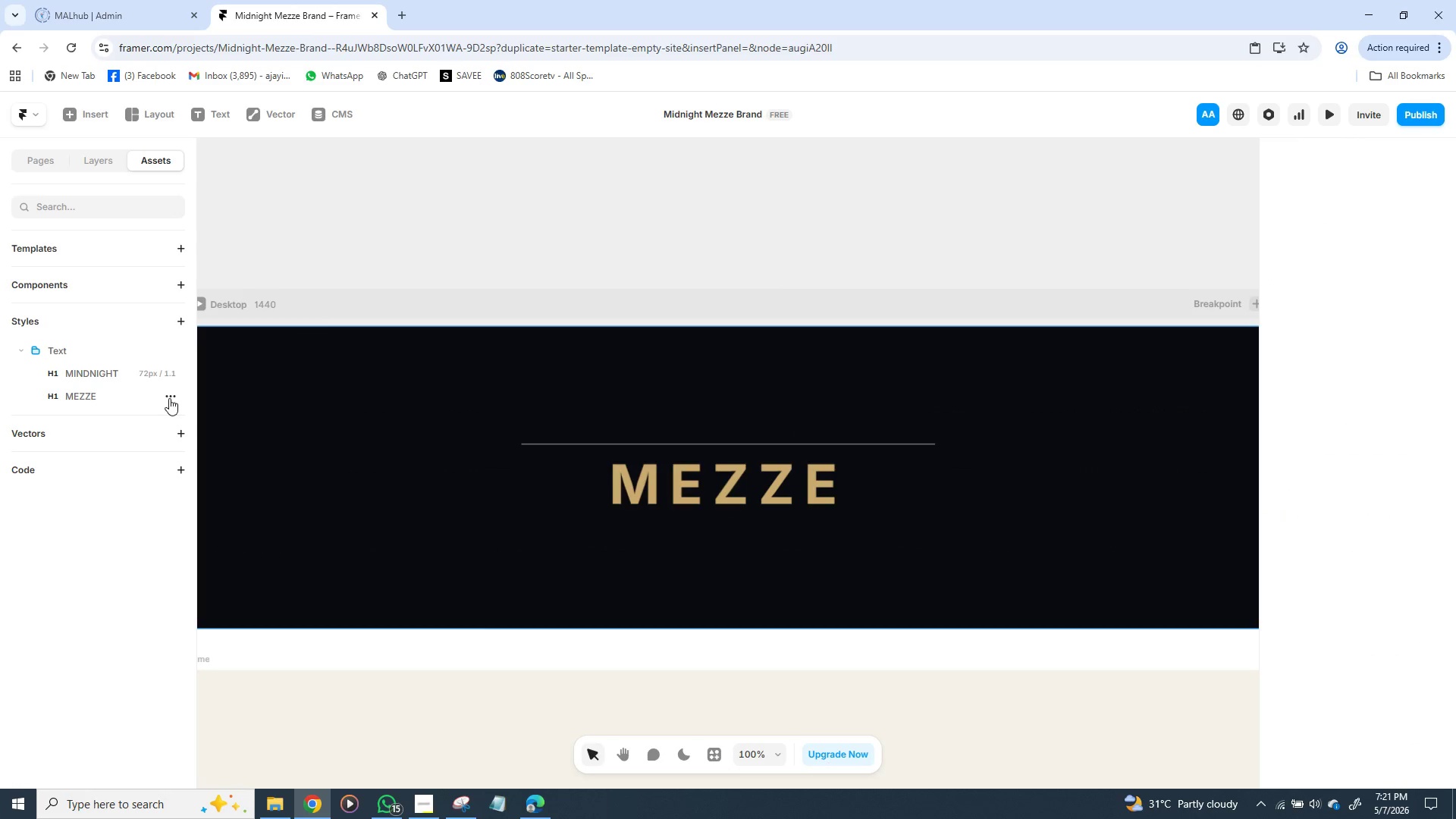 
left_click([146, 369])
 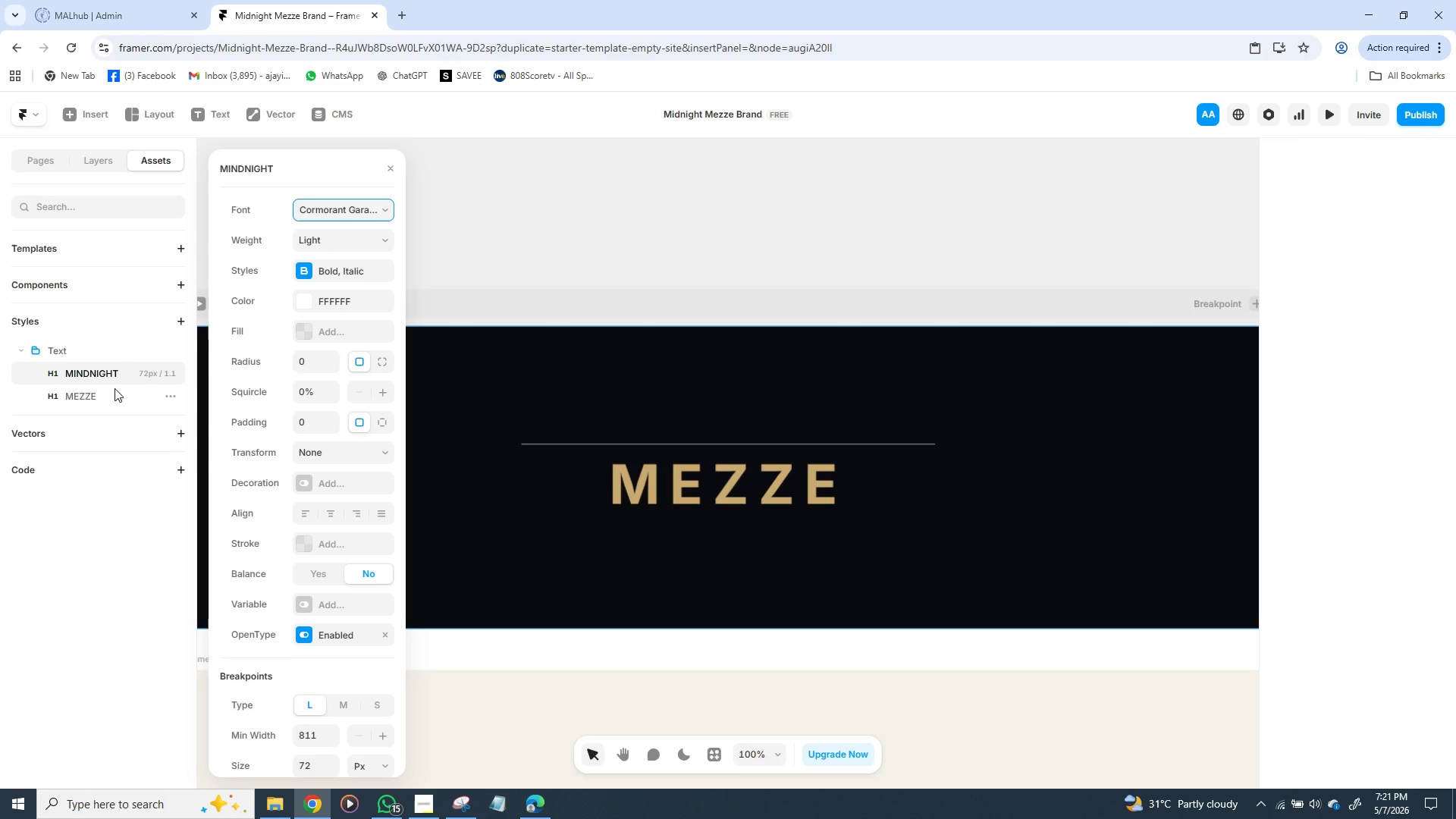 
double_click([108, 373])
 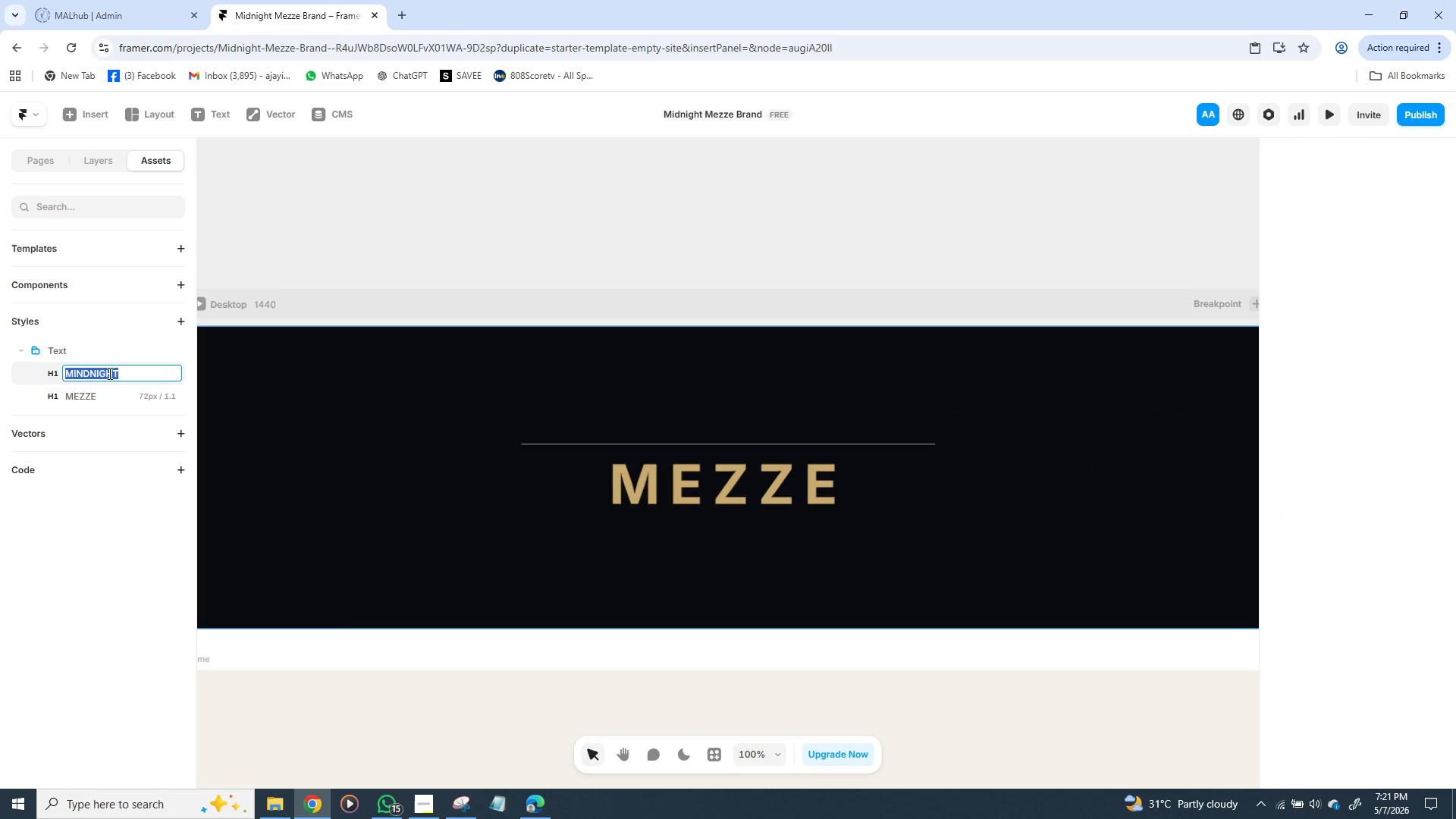 
left_click([108, 373])
 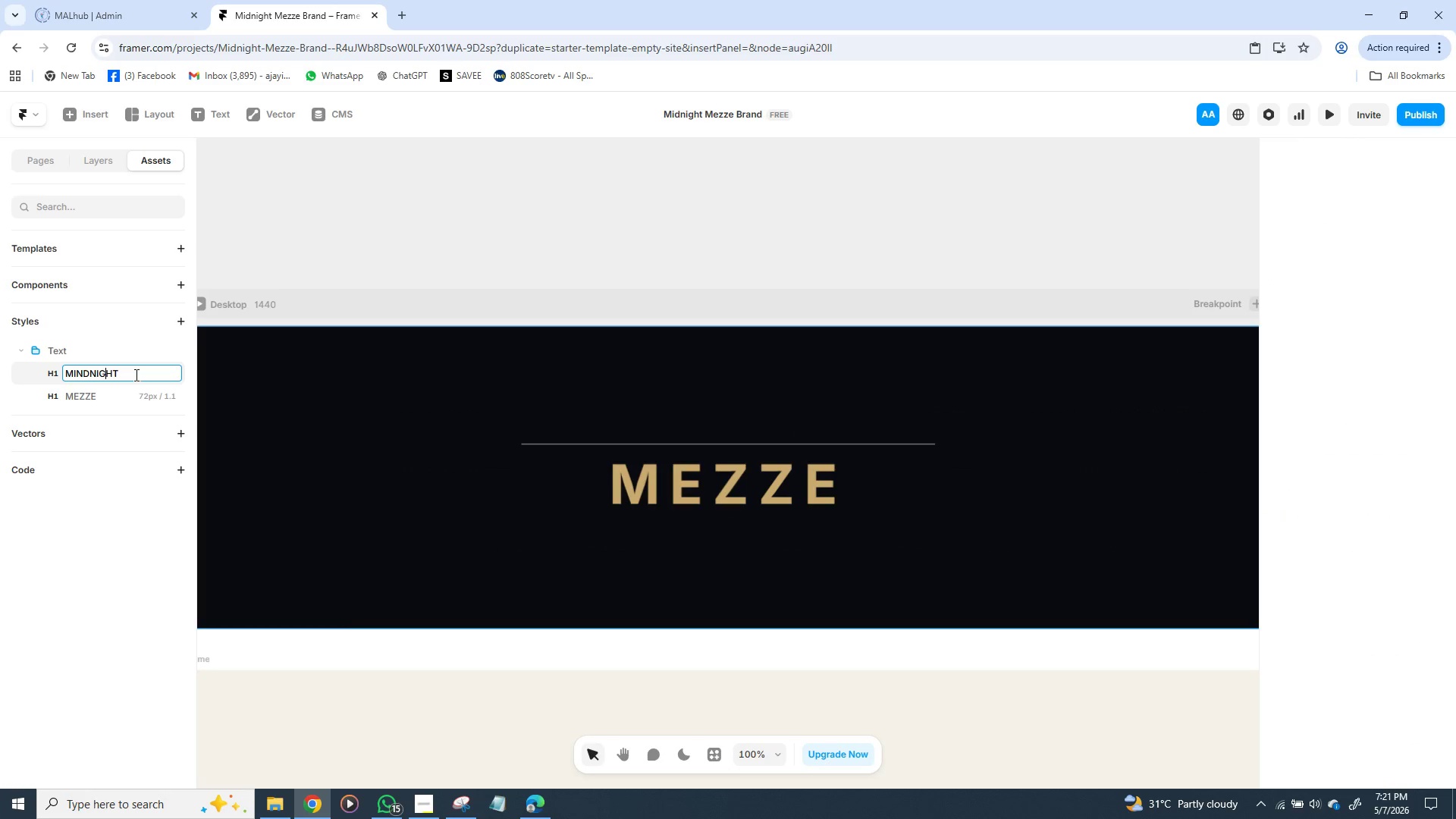 
double_click([137, 375])
 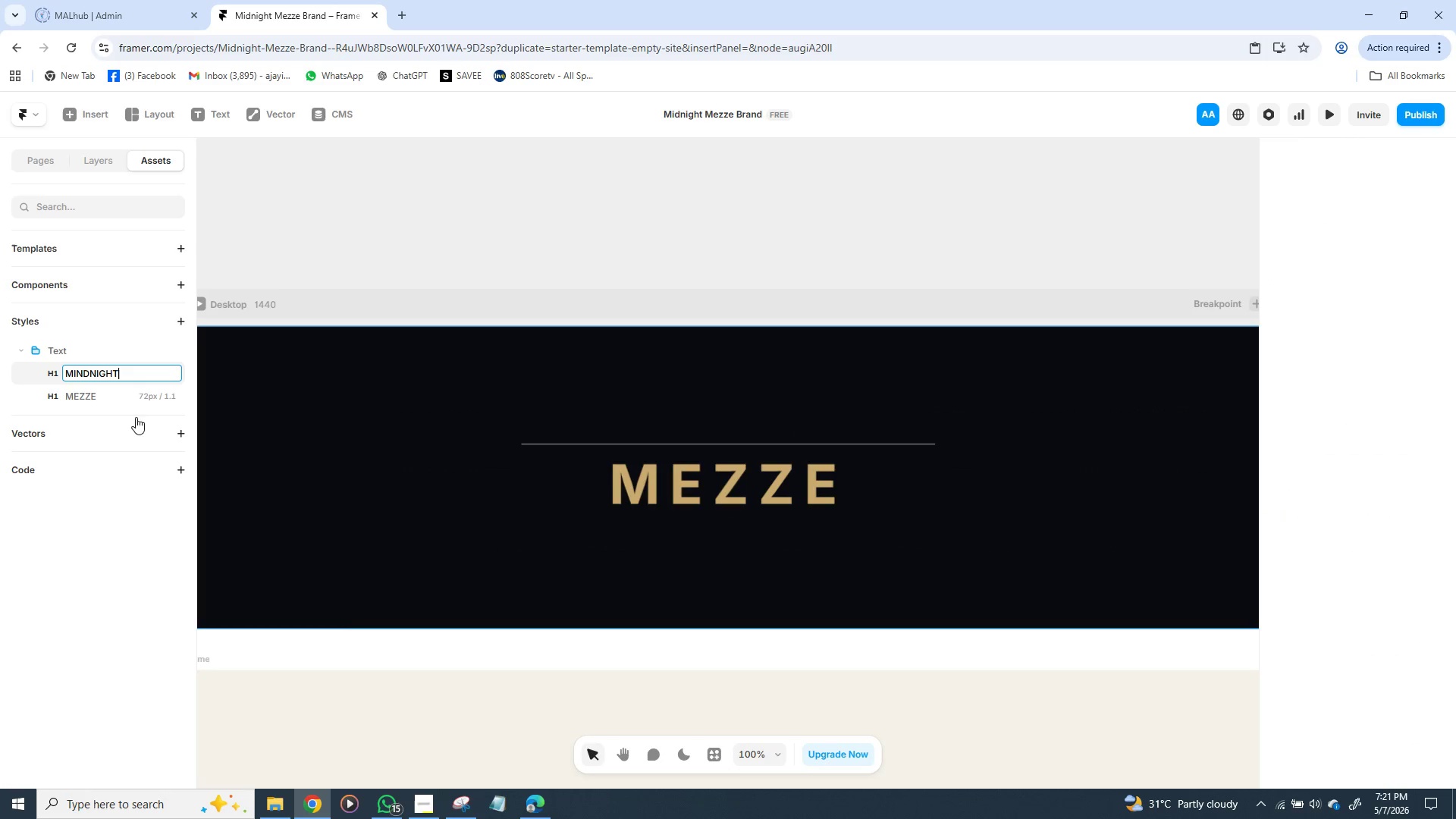 
left_click_drag(start_coordinate=[136, 417], to_coordinate=[140, 419])
 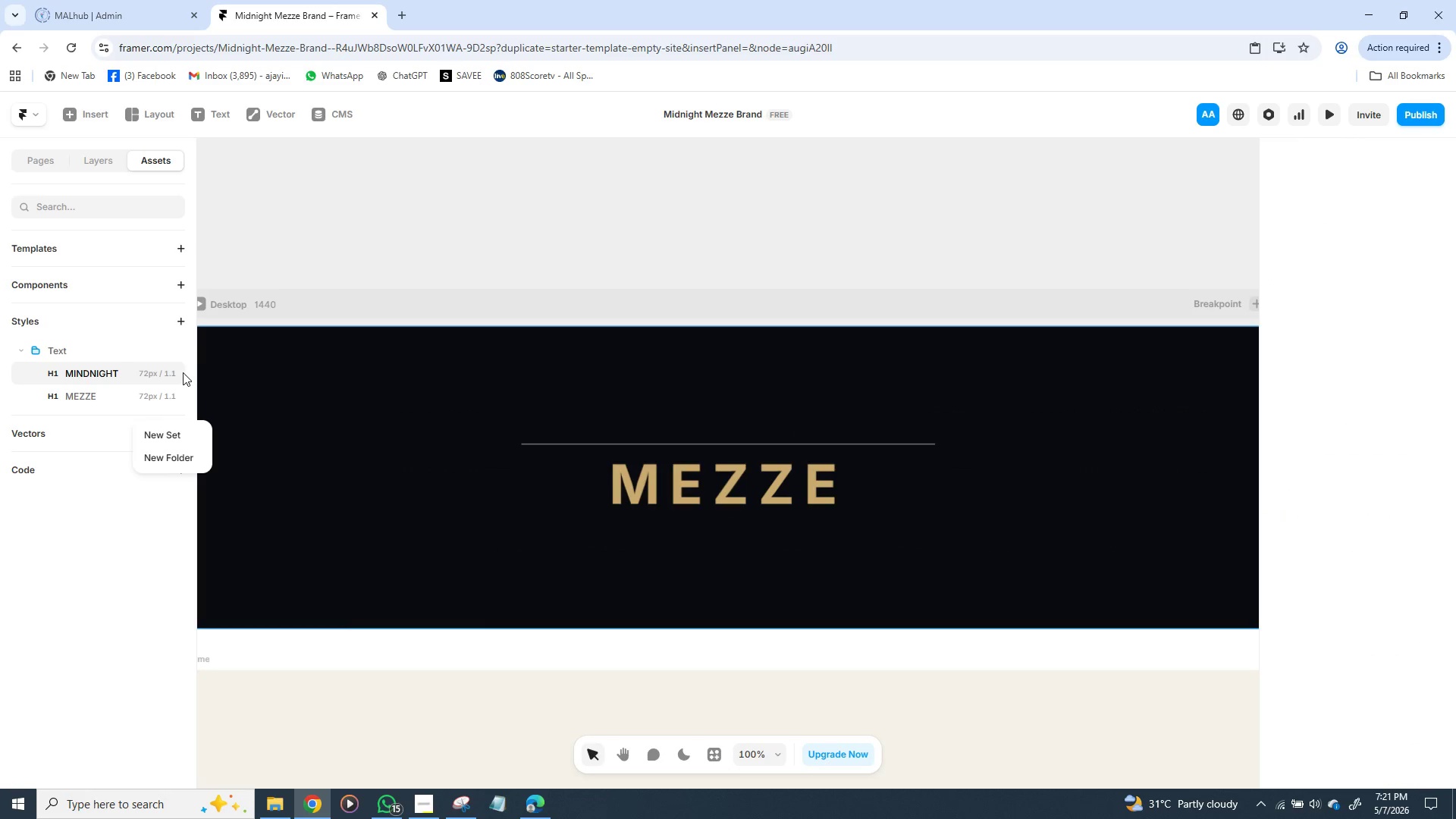 
left_click([183, 372])
 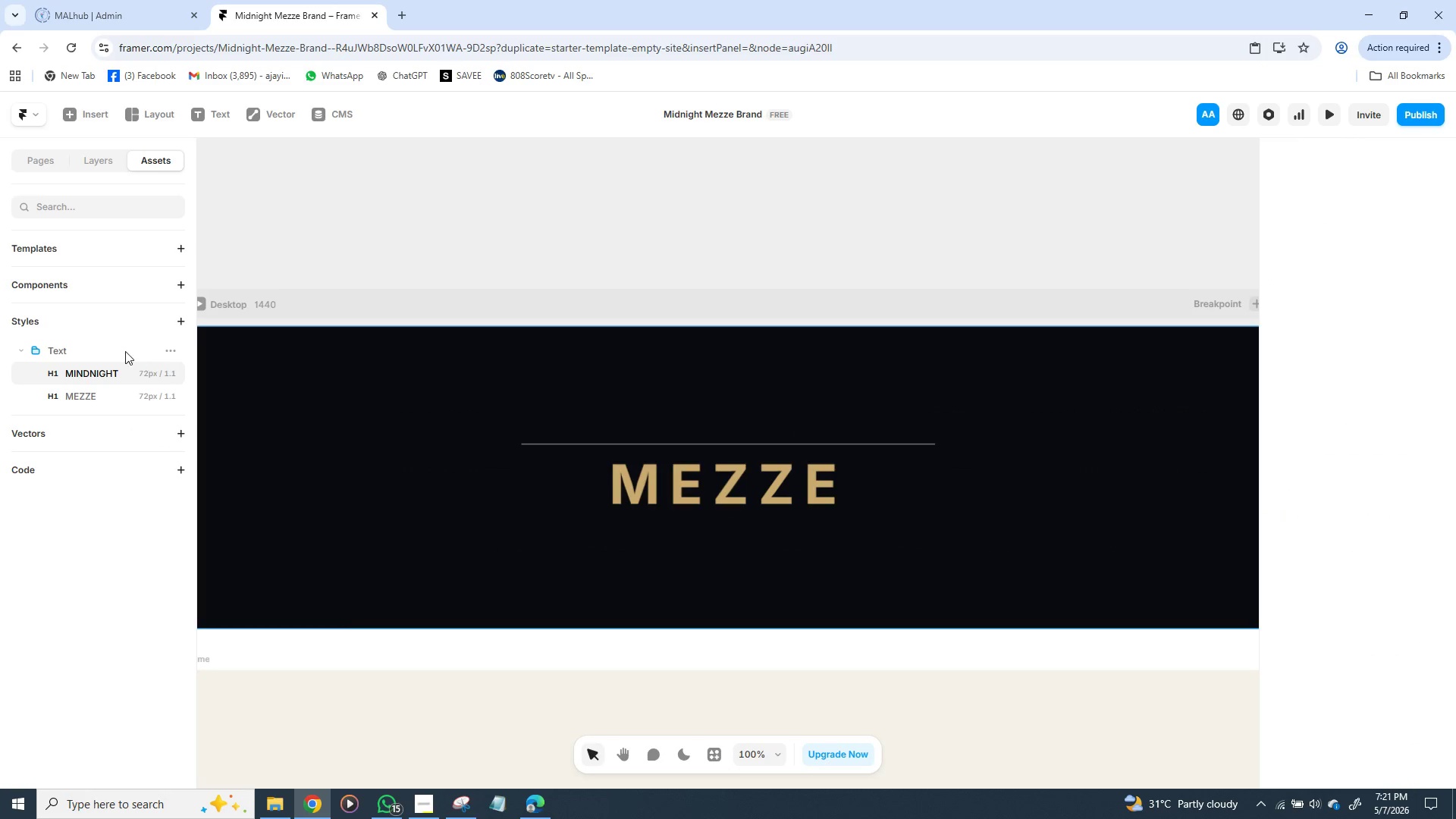 
left_click([121, 350])
 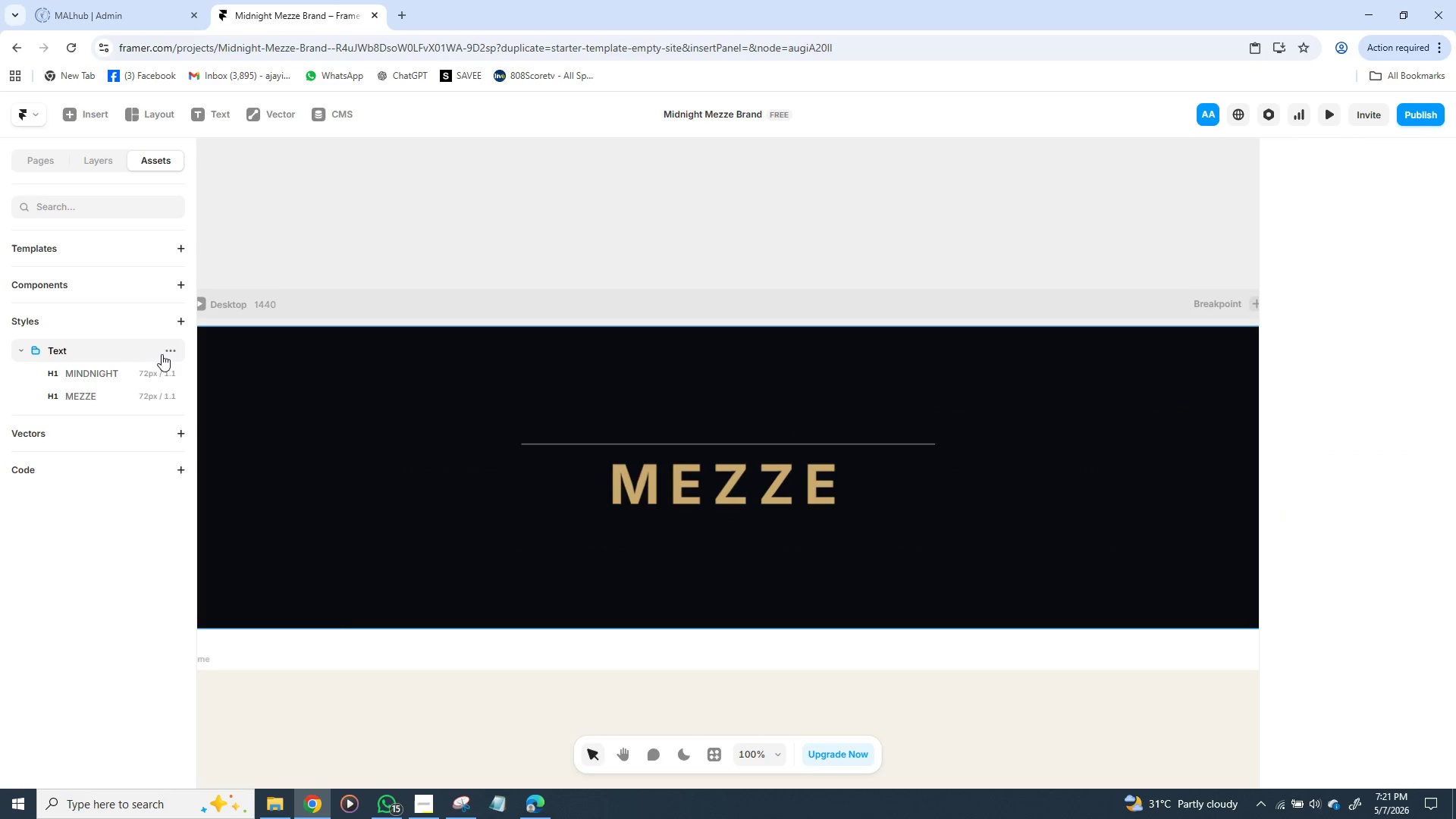 
left_click([171, 353])
 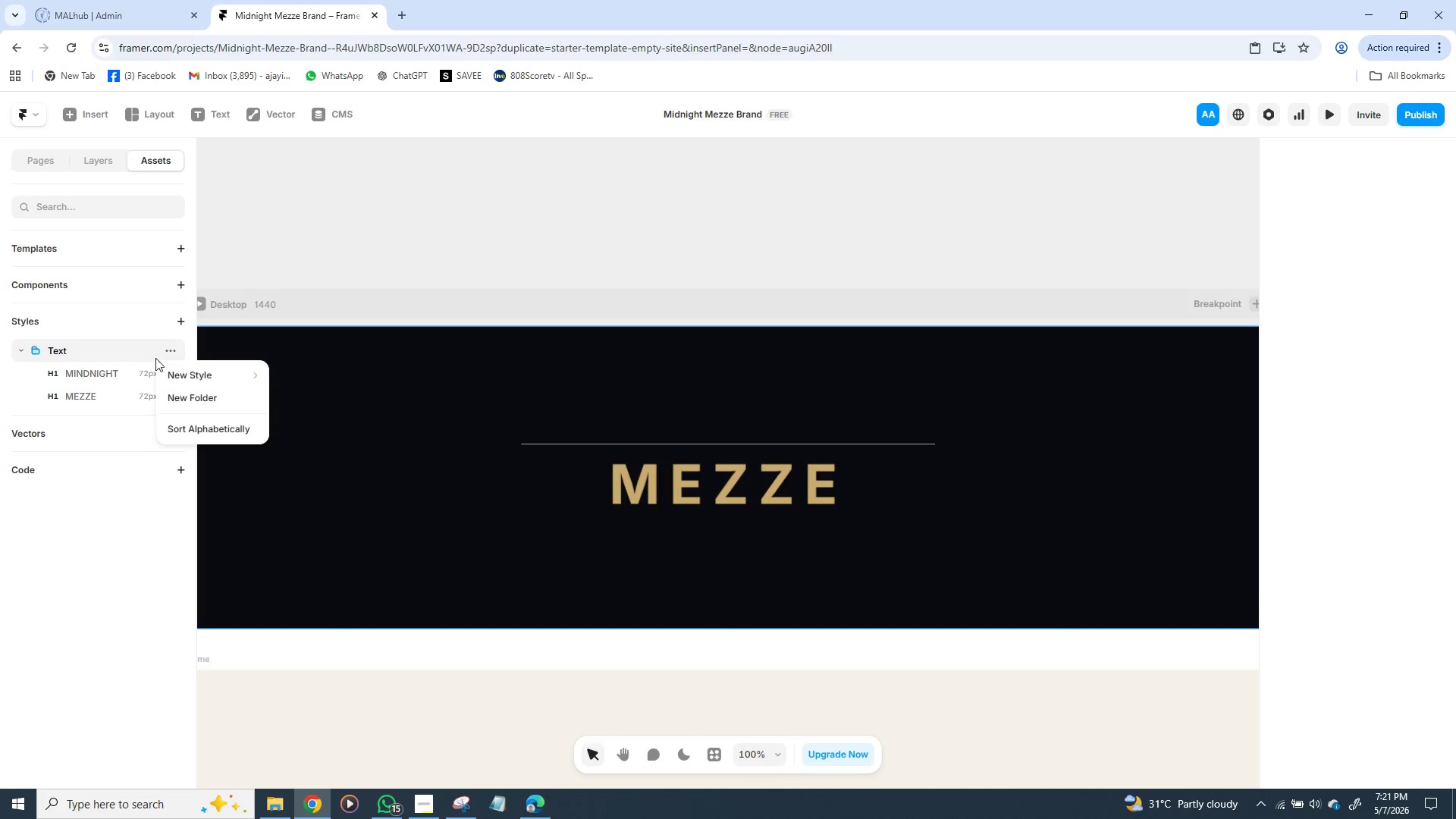 
left_click([154, 353])
 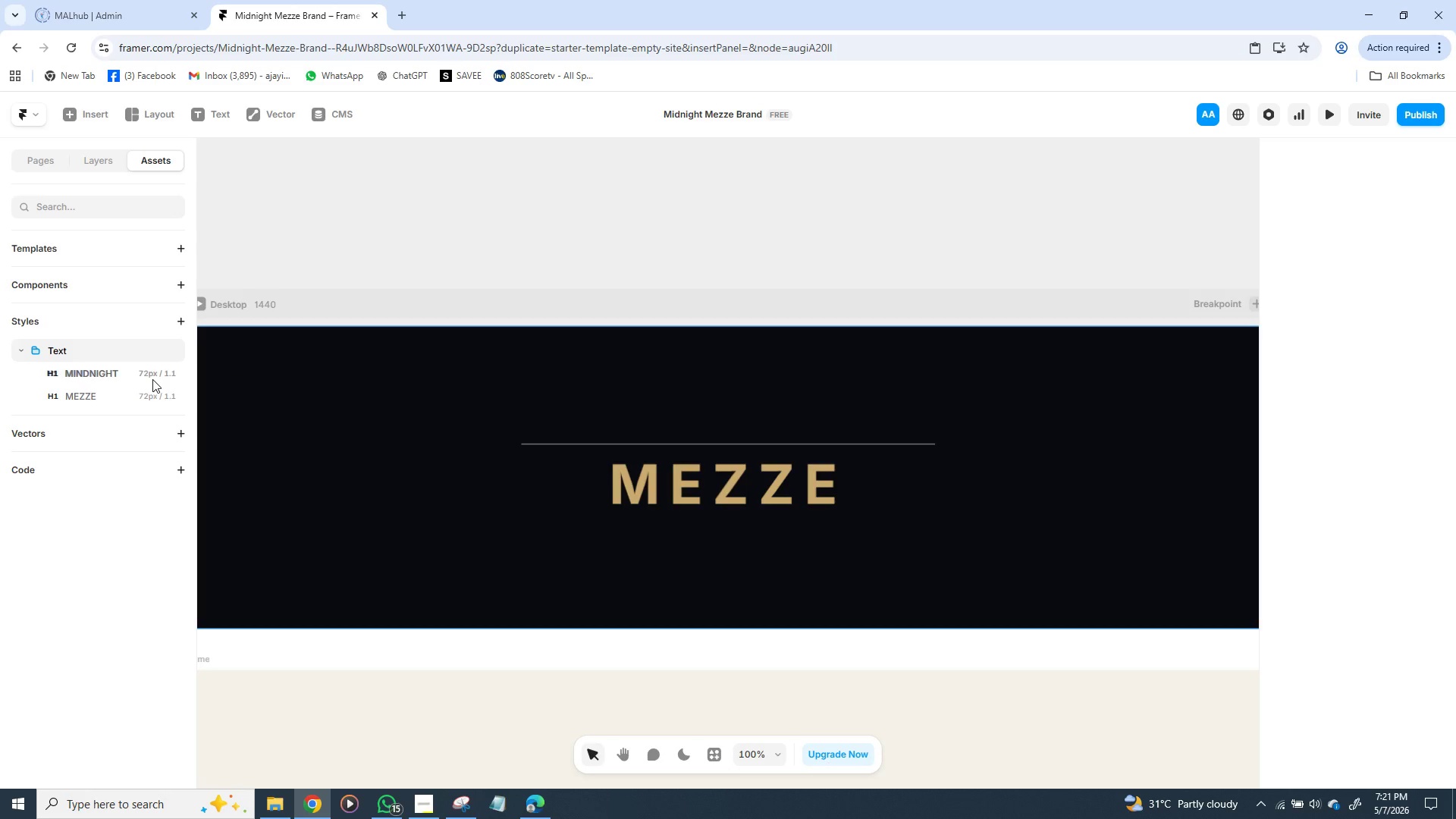 
double_click([152, 379])
 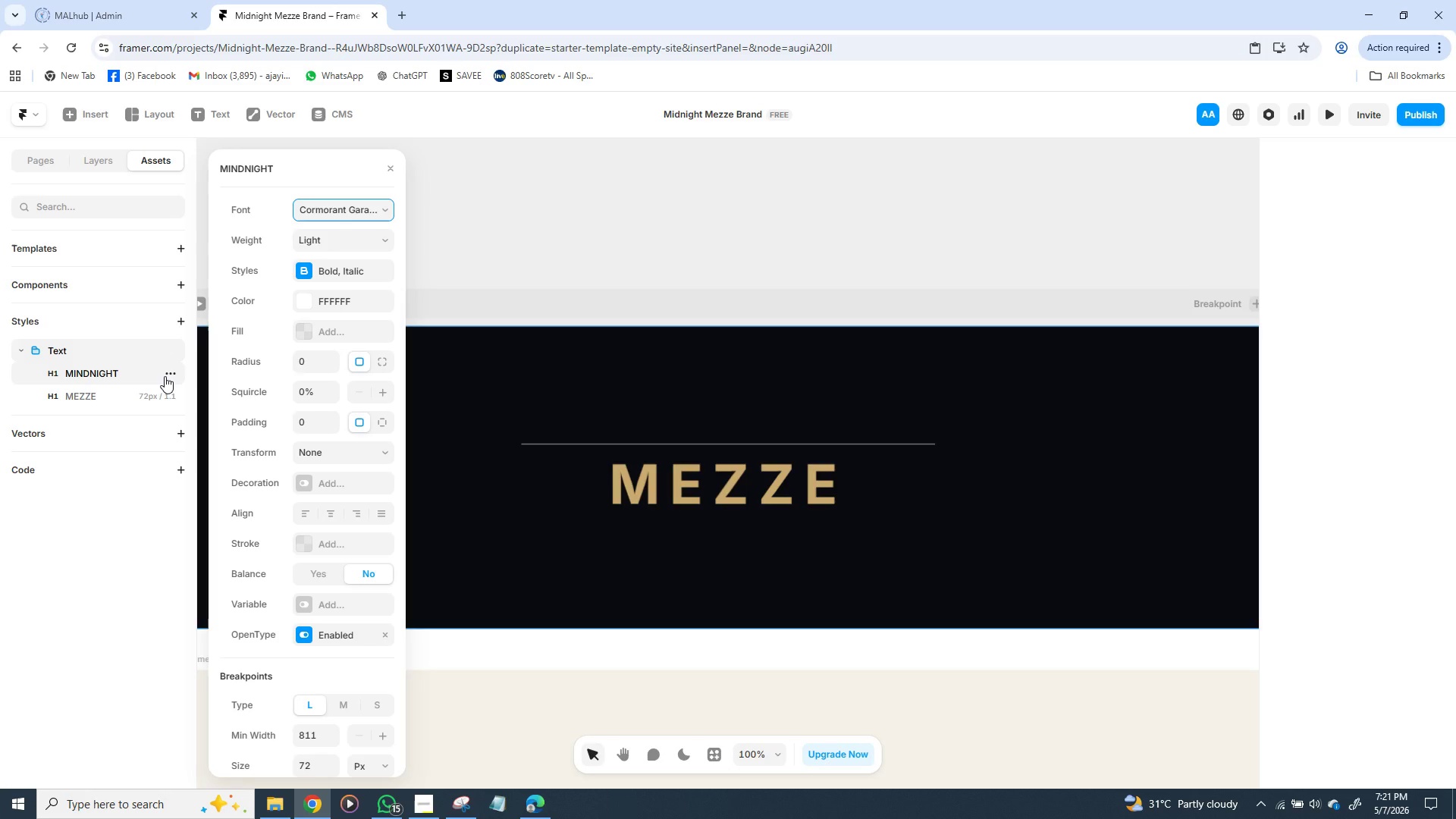 
left_click([165, 376])
 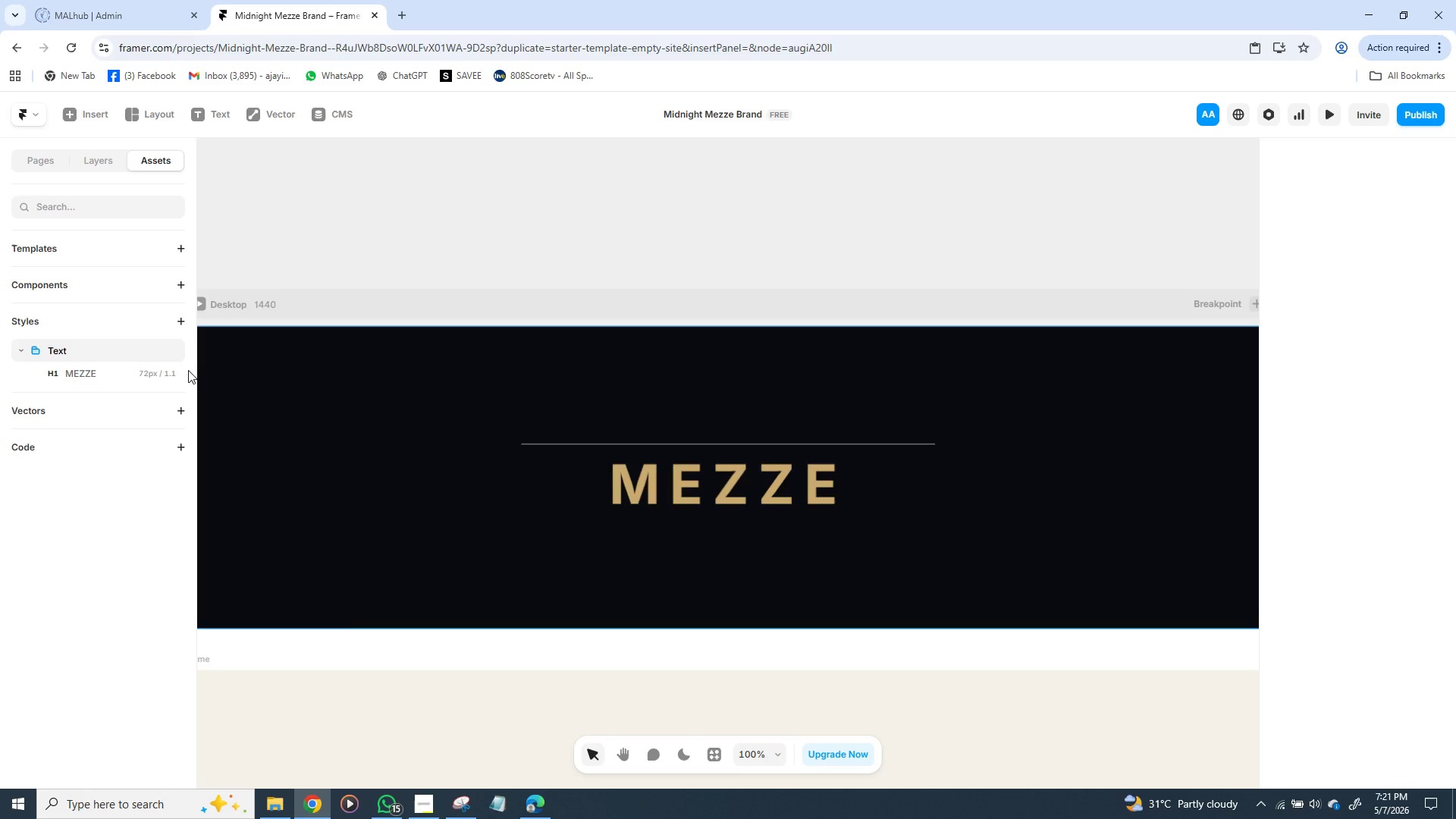 
left_click([178, 370])
 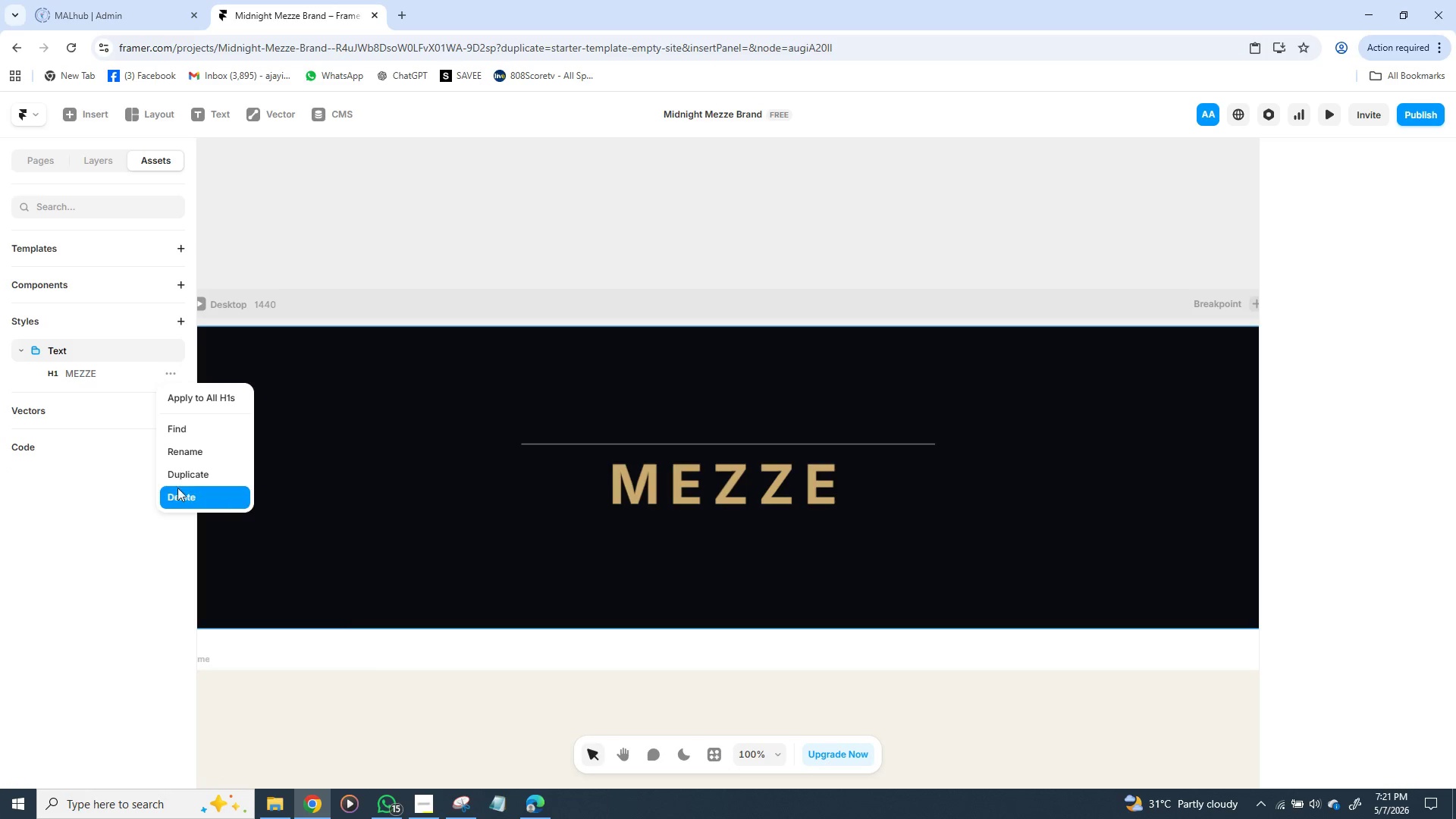 
left_click([179, 493])
 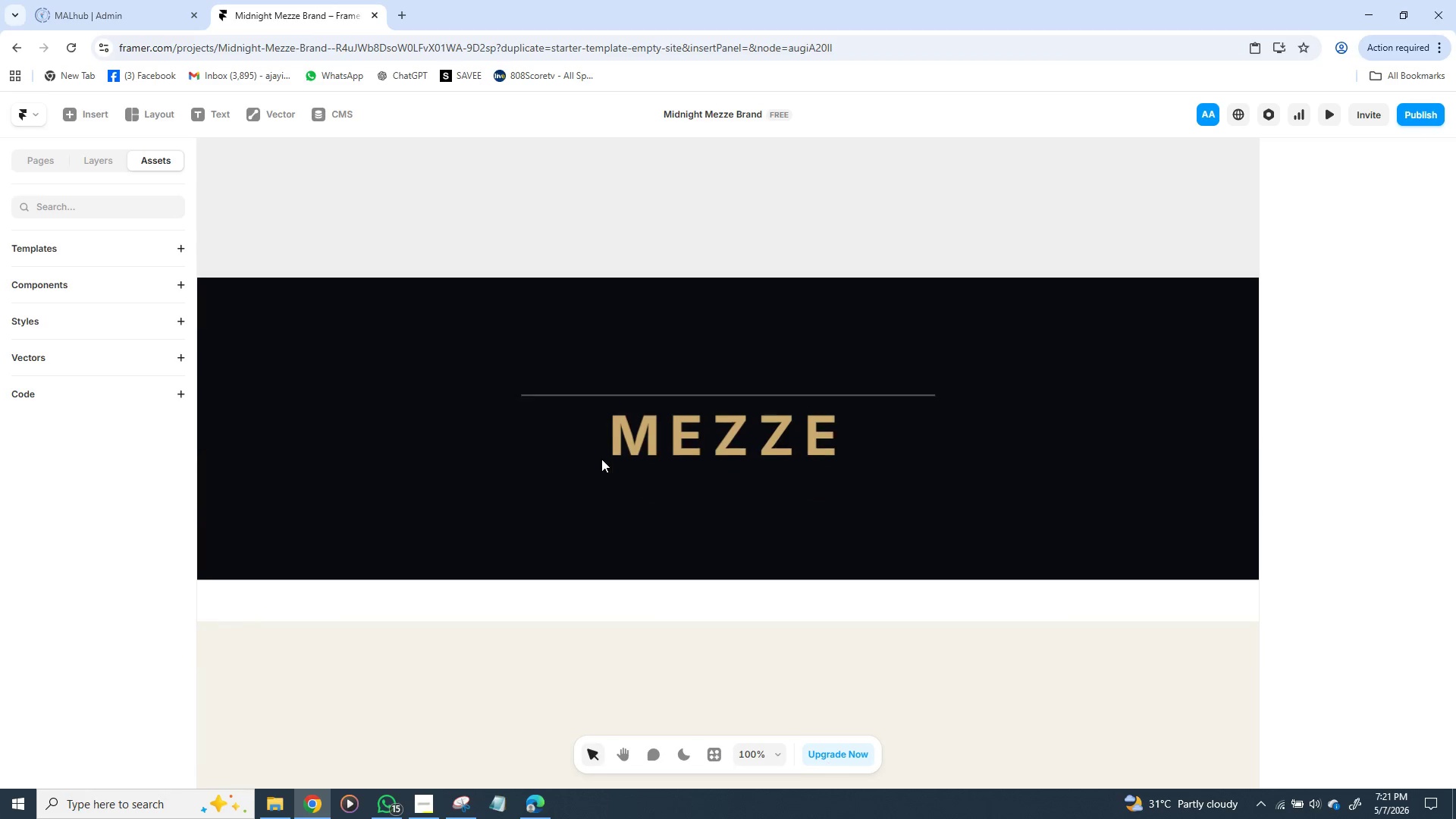 
wait(9.05)
 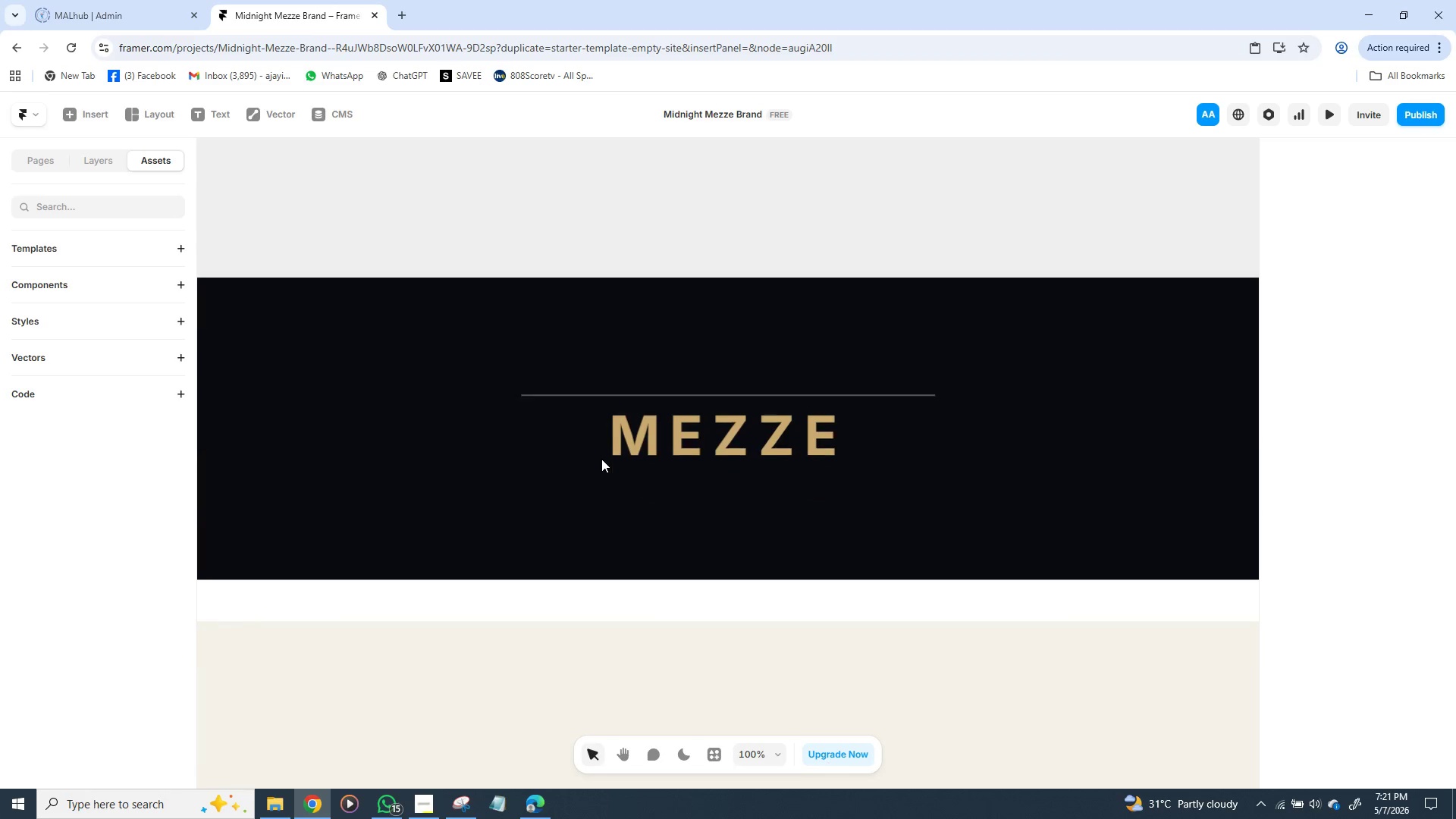 
left_click([597, 325])
 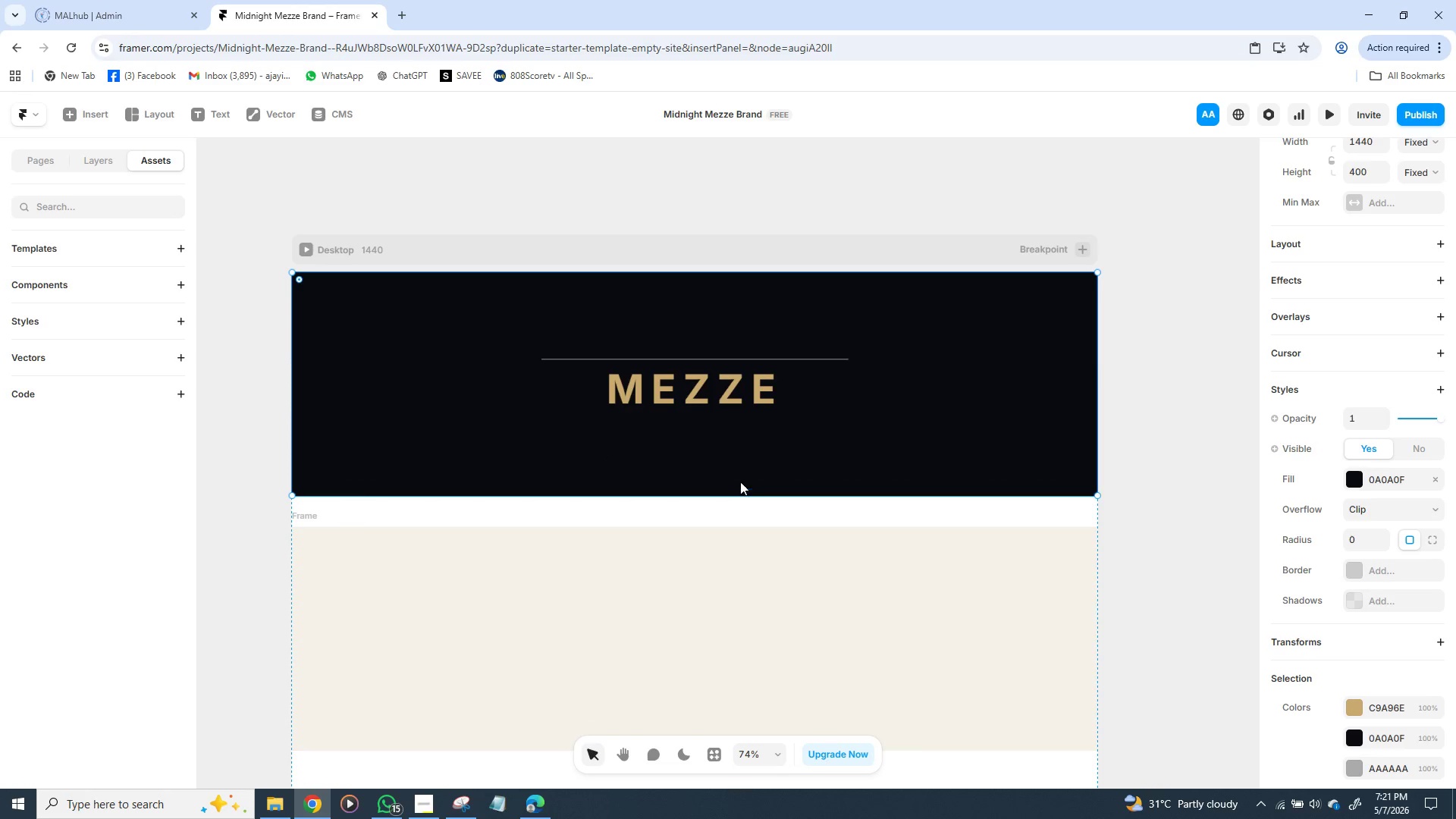 
double_click([607, 318])
 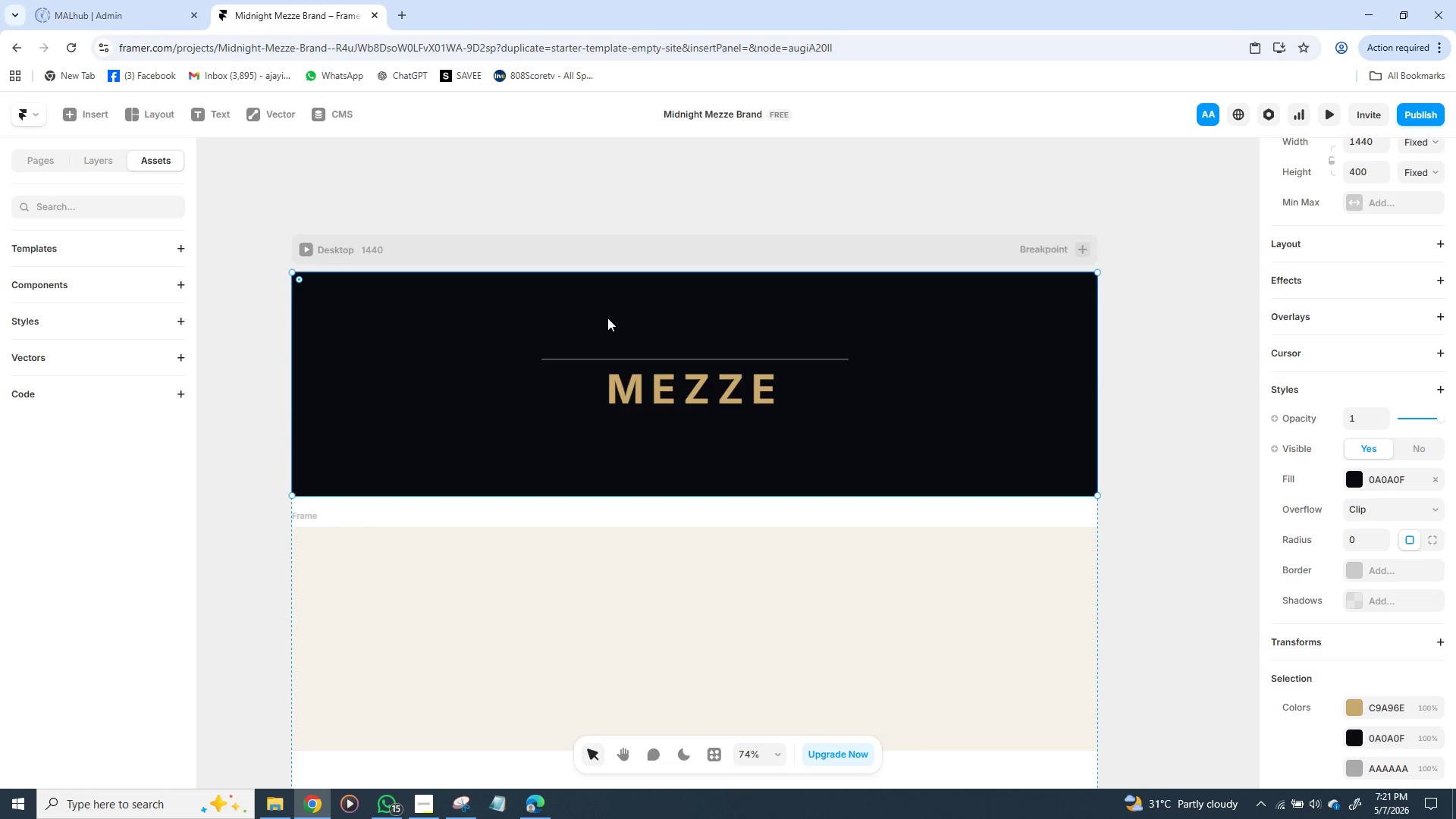 
triple_click([607, 318])
 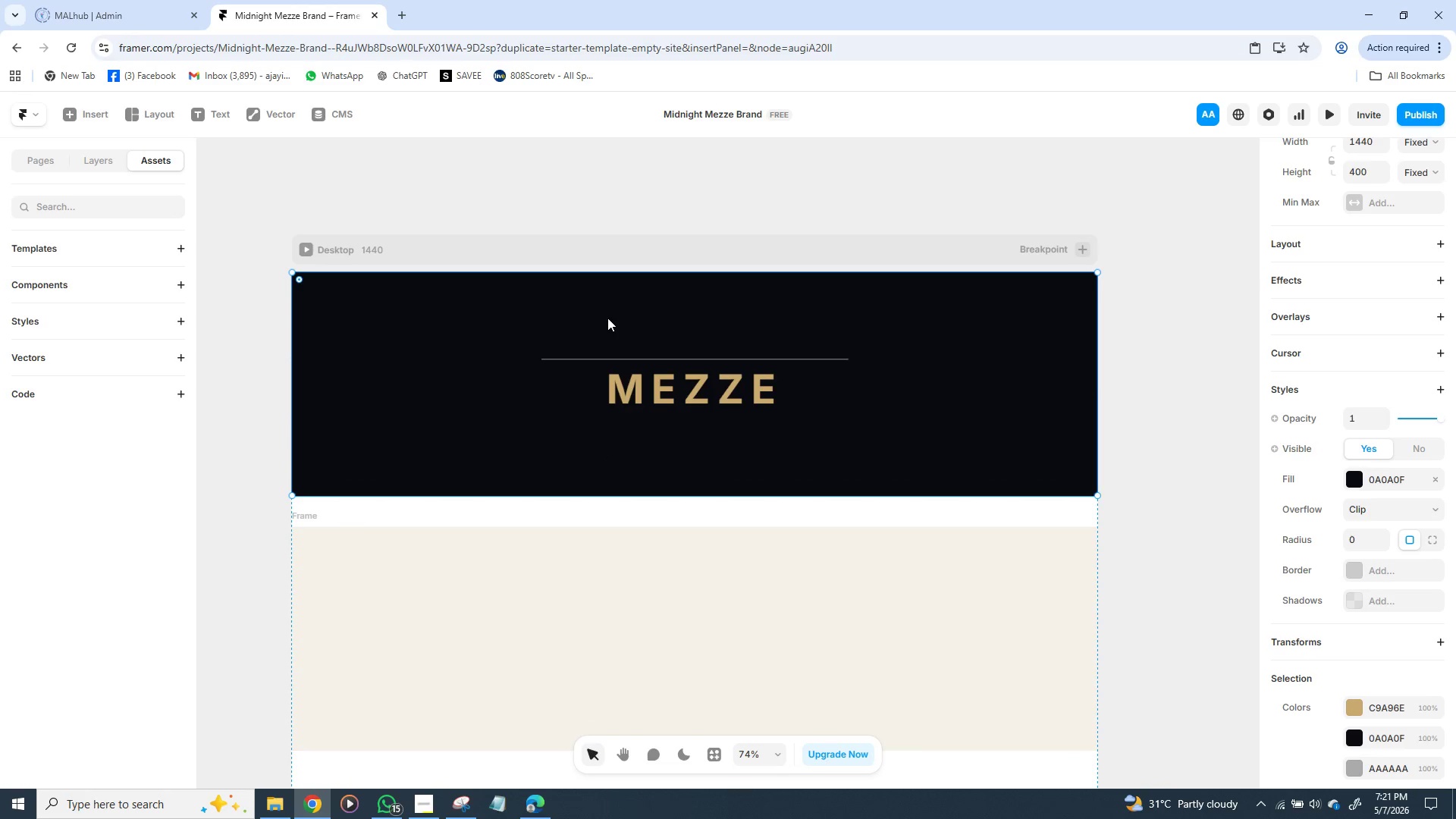 
triple_click([607, 318])
 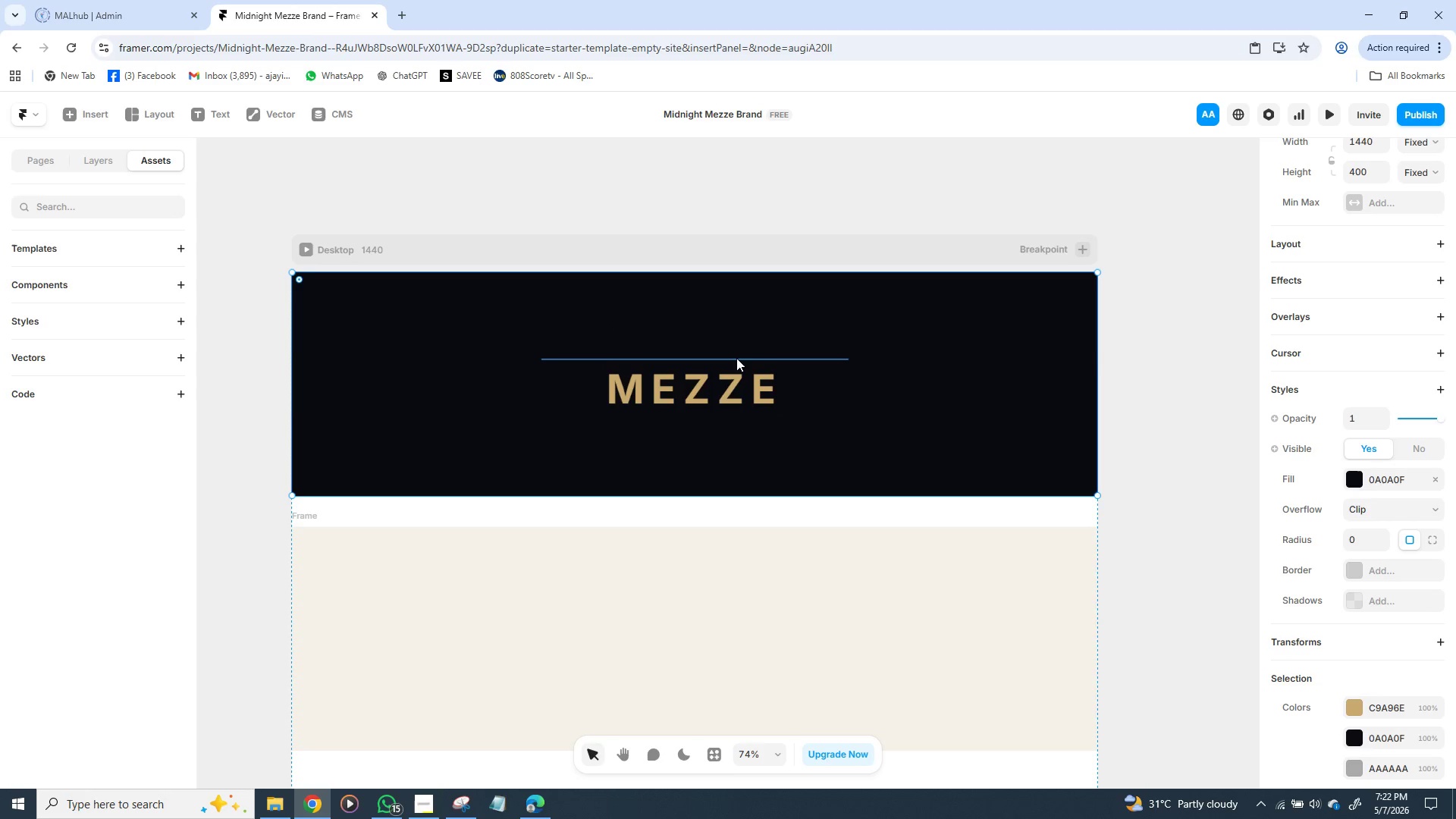 
right_click([693, 379])
 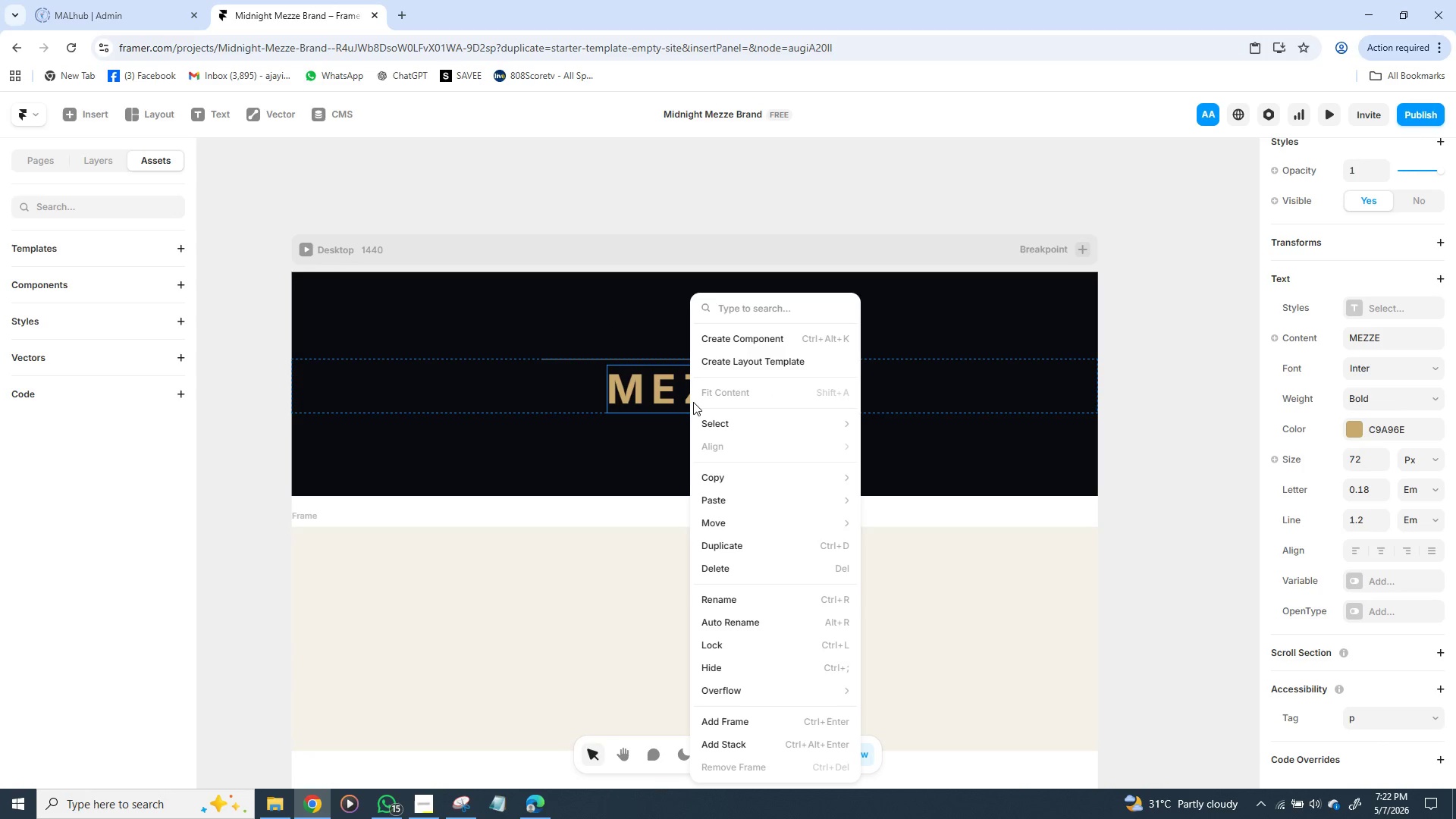 
left_click([548, 468])
 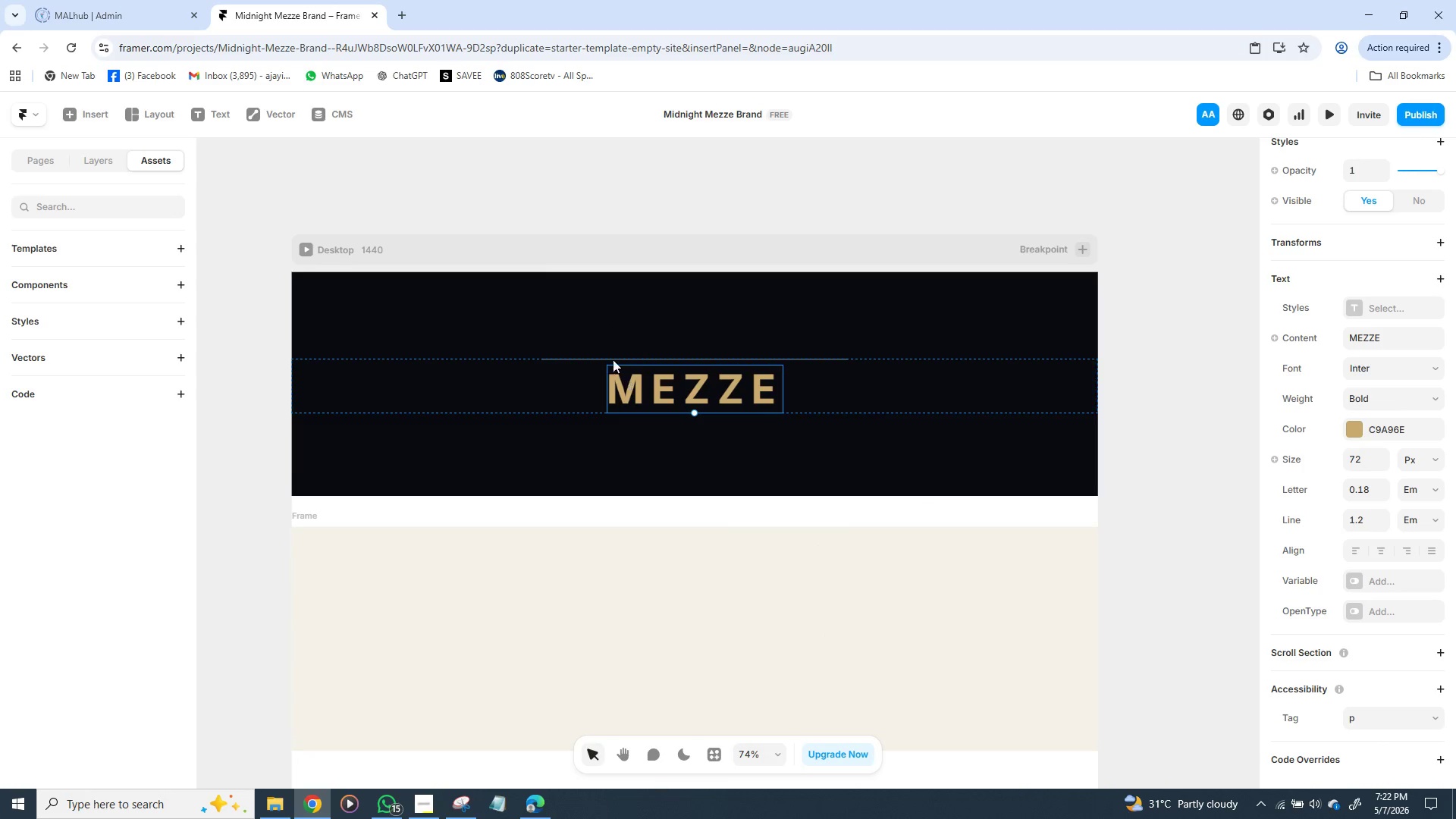 
left_click([598, 347])
 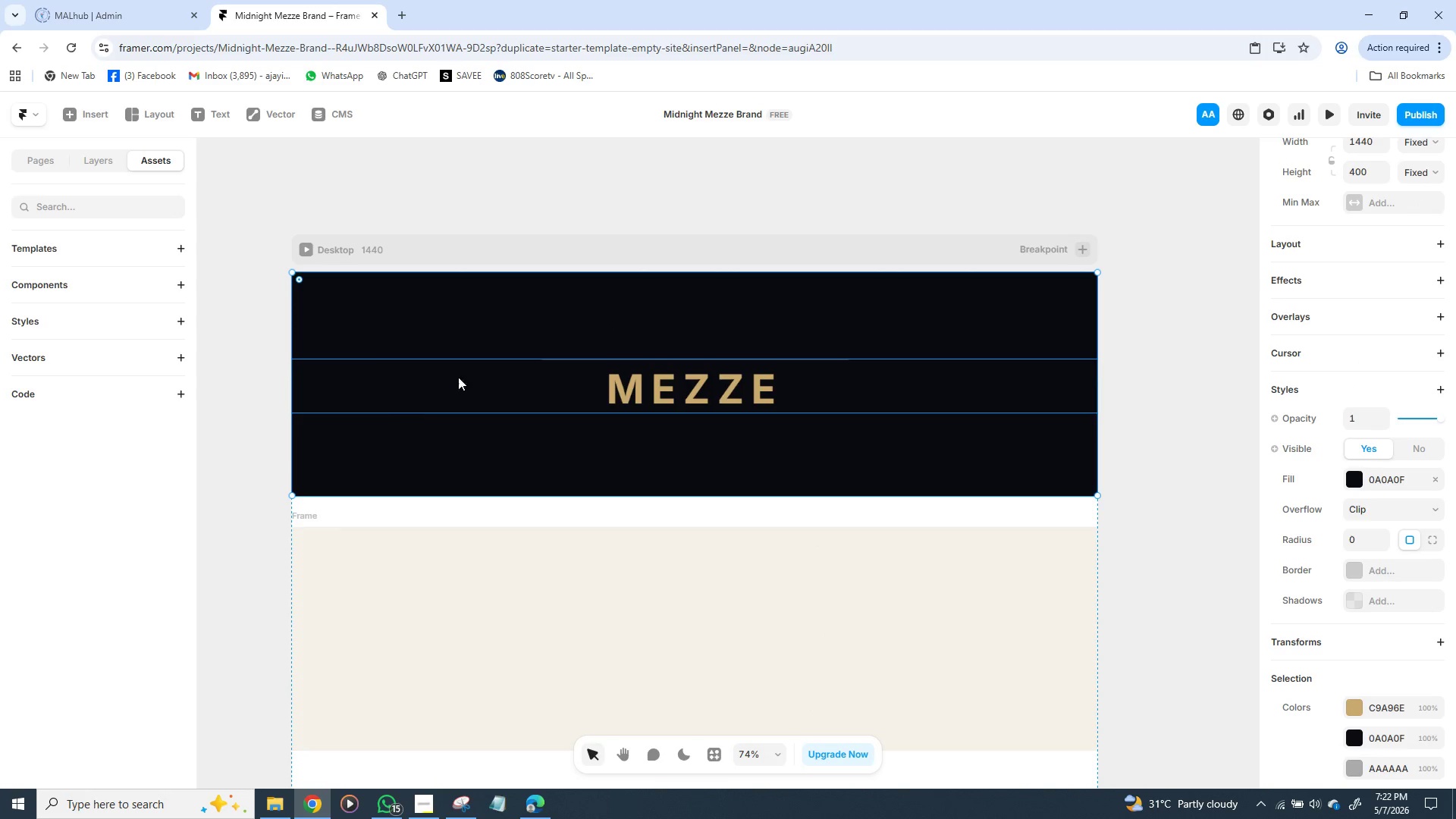 
left_click([529, 378])
 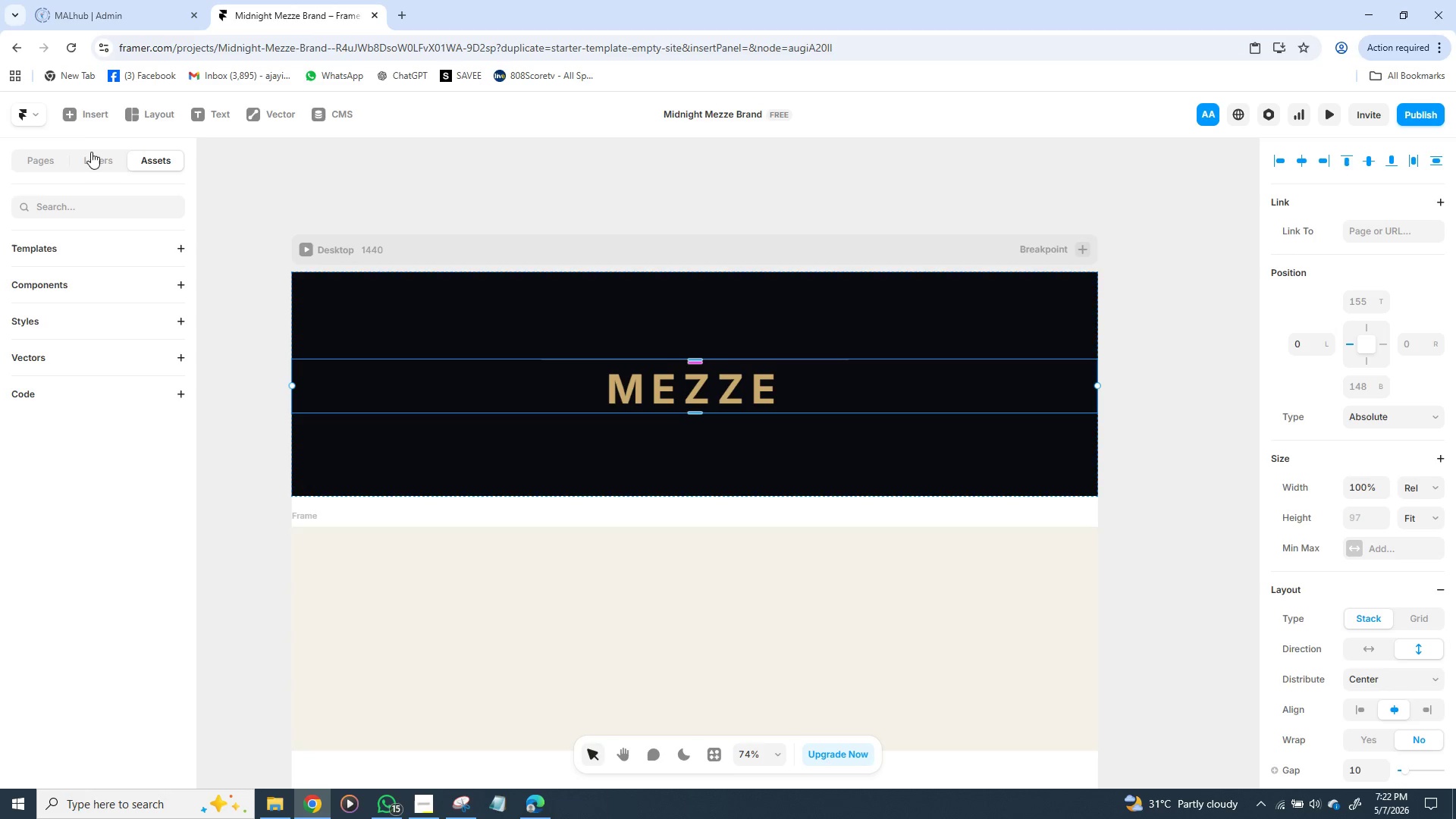 
left_click([44, 160])
 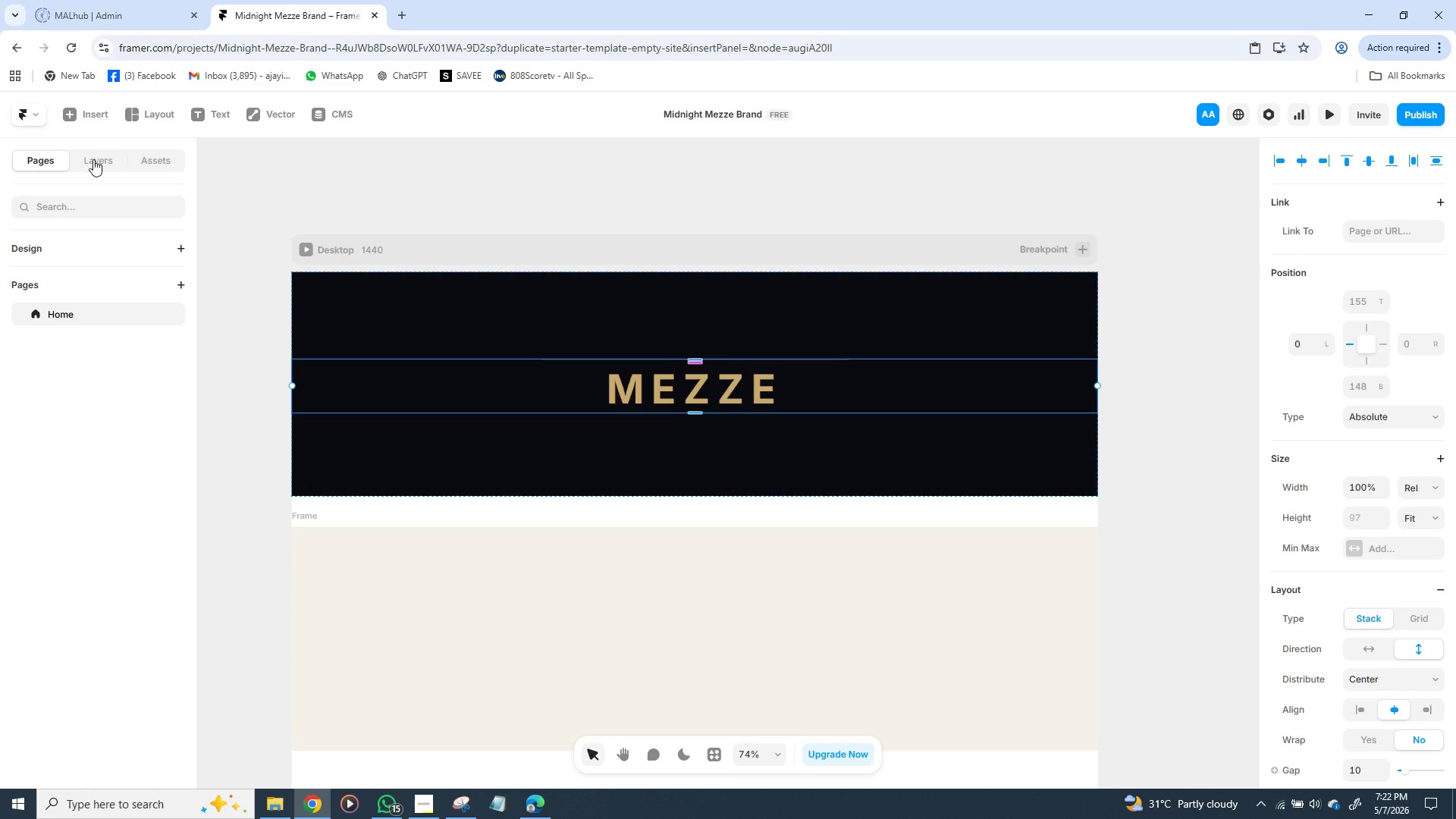 
left_click([96, 159])
 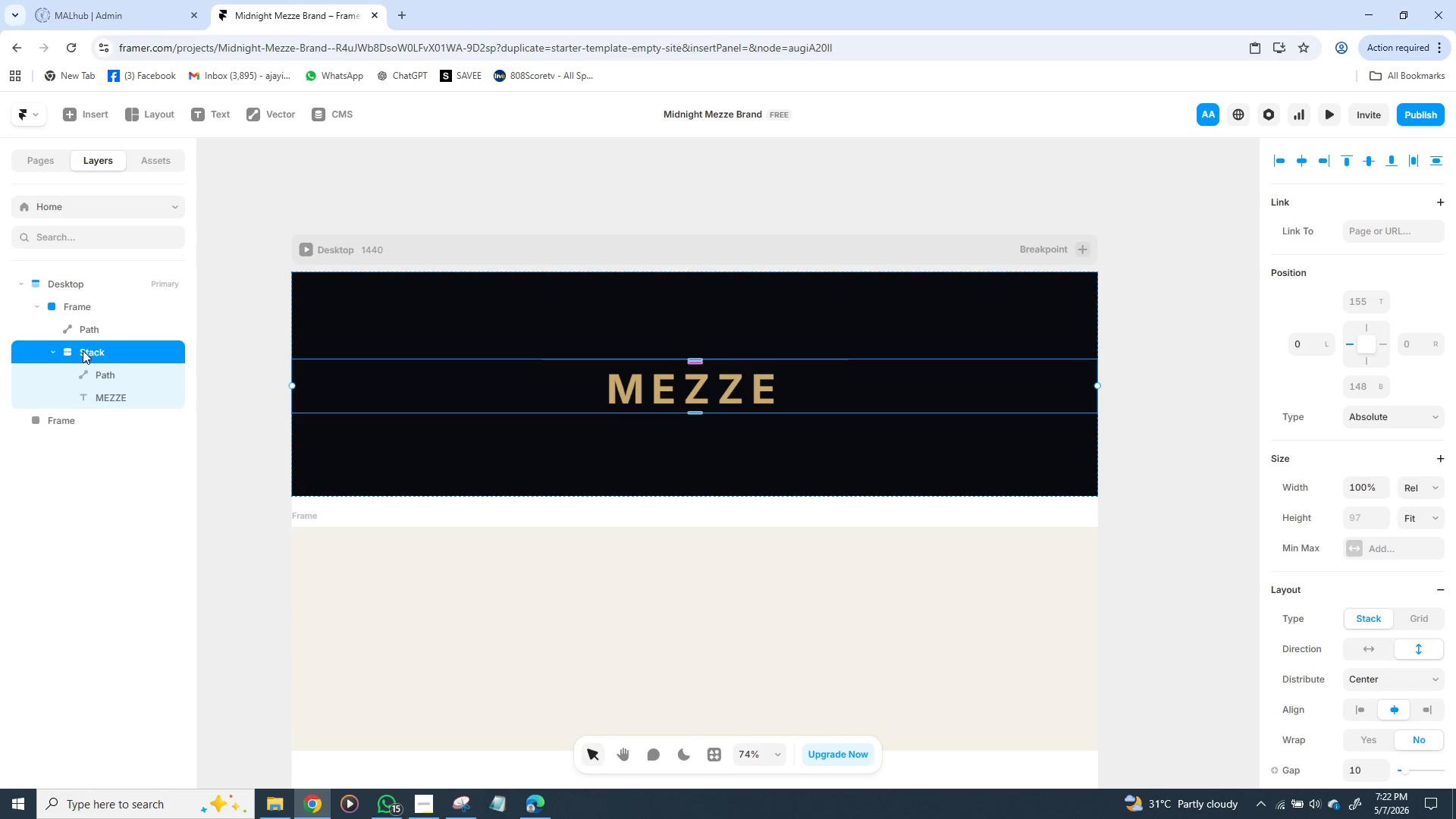 
right_click([83, 347])
 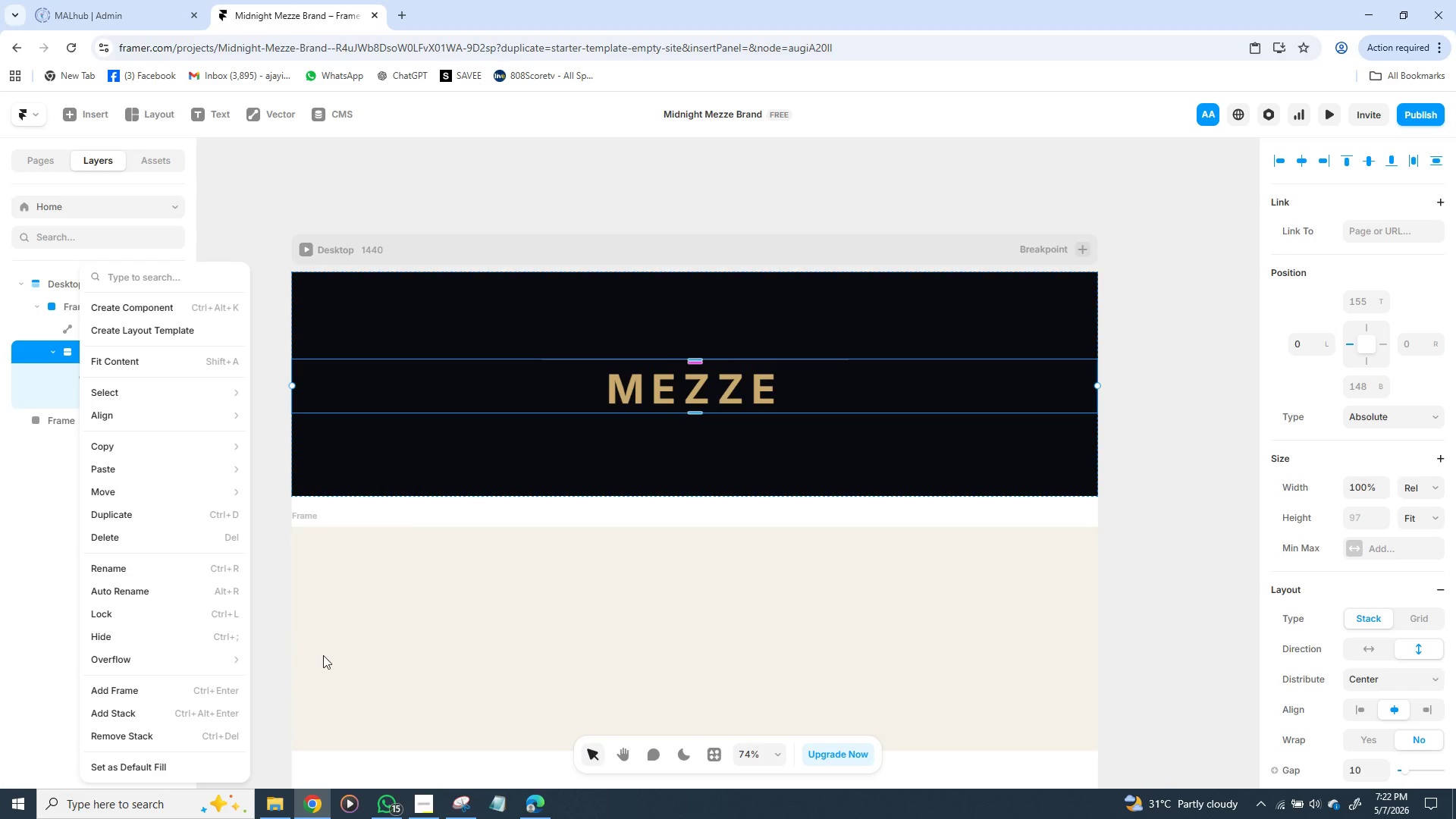 
left_click([155, 746])
 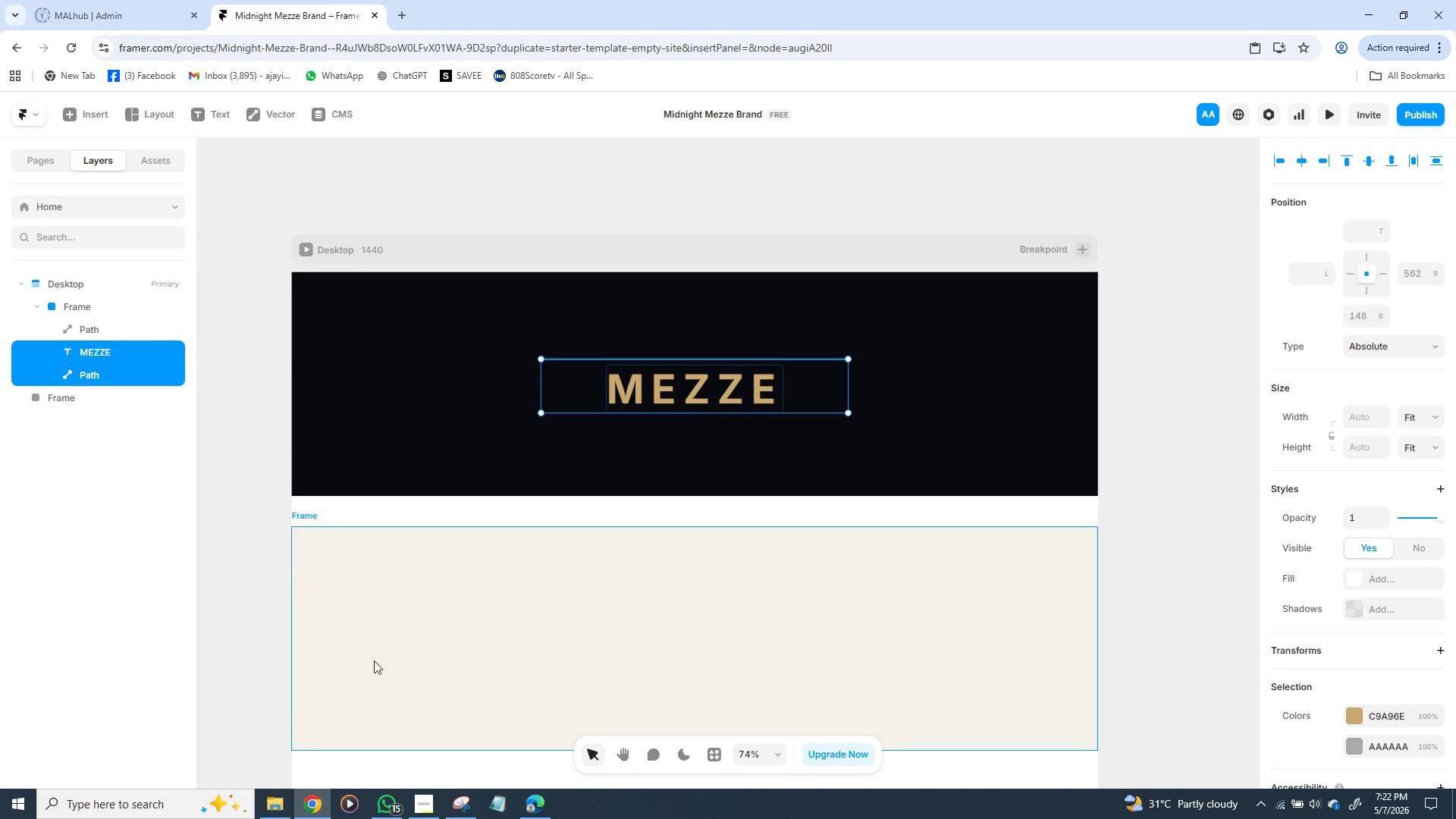 
left_click([397, 656])
 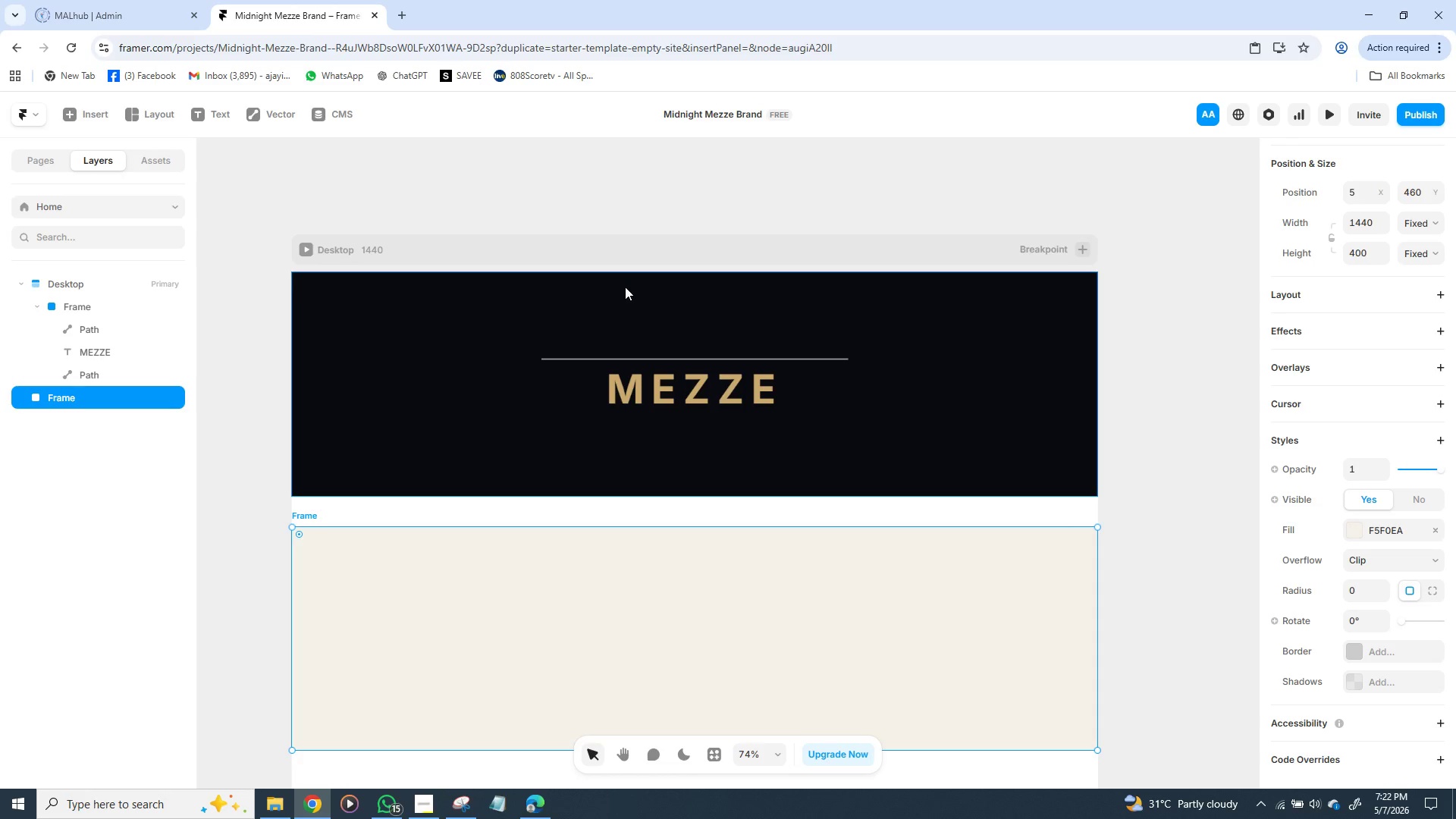 
left_click([640, 340])
 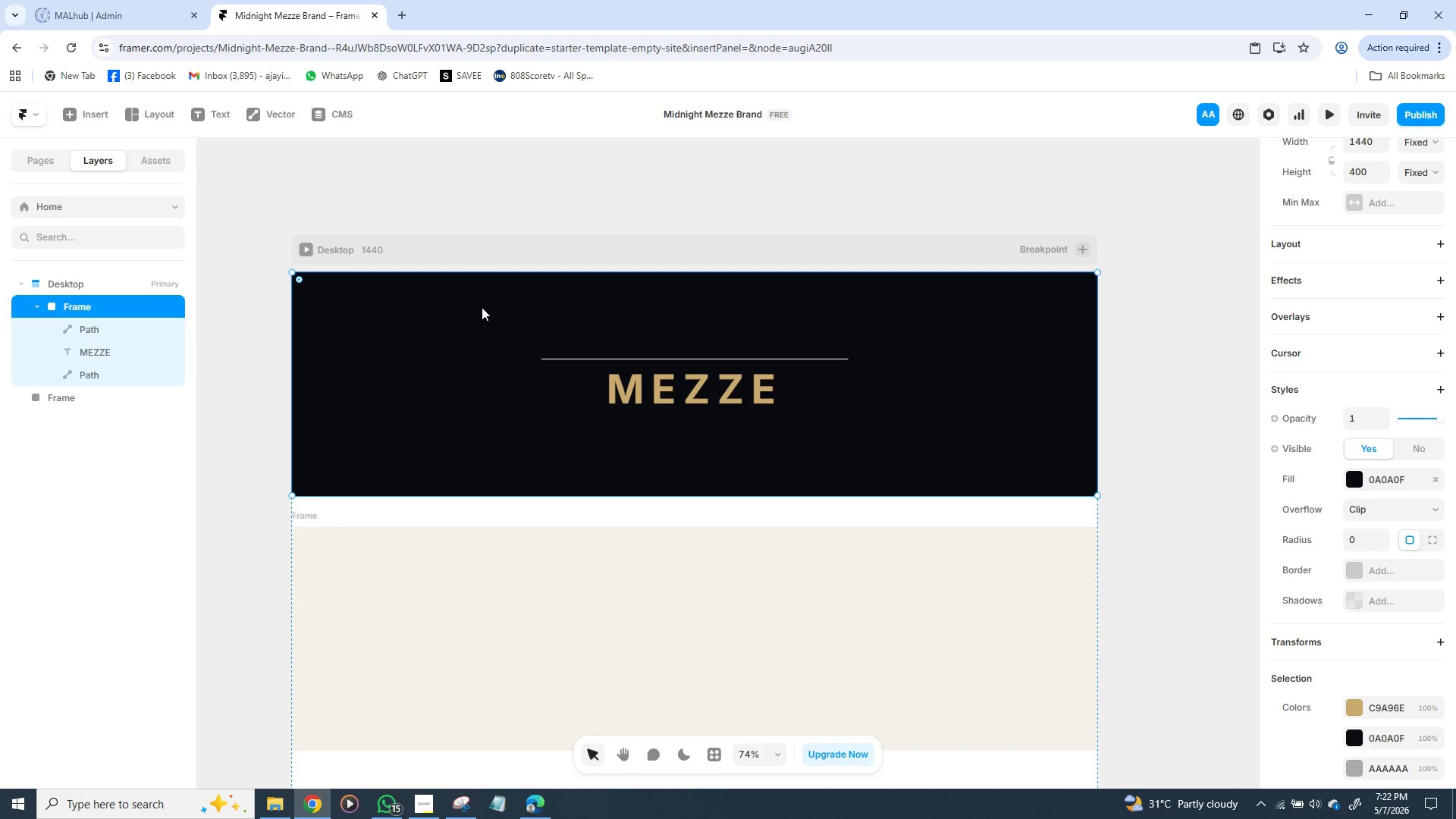 
key(T)
 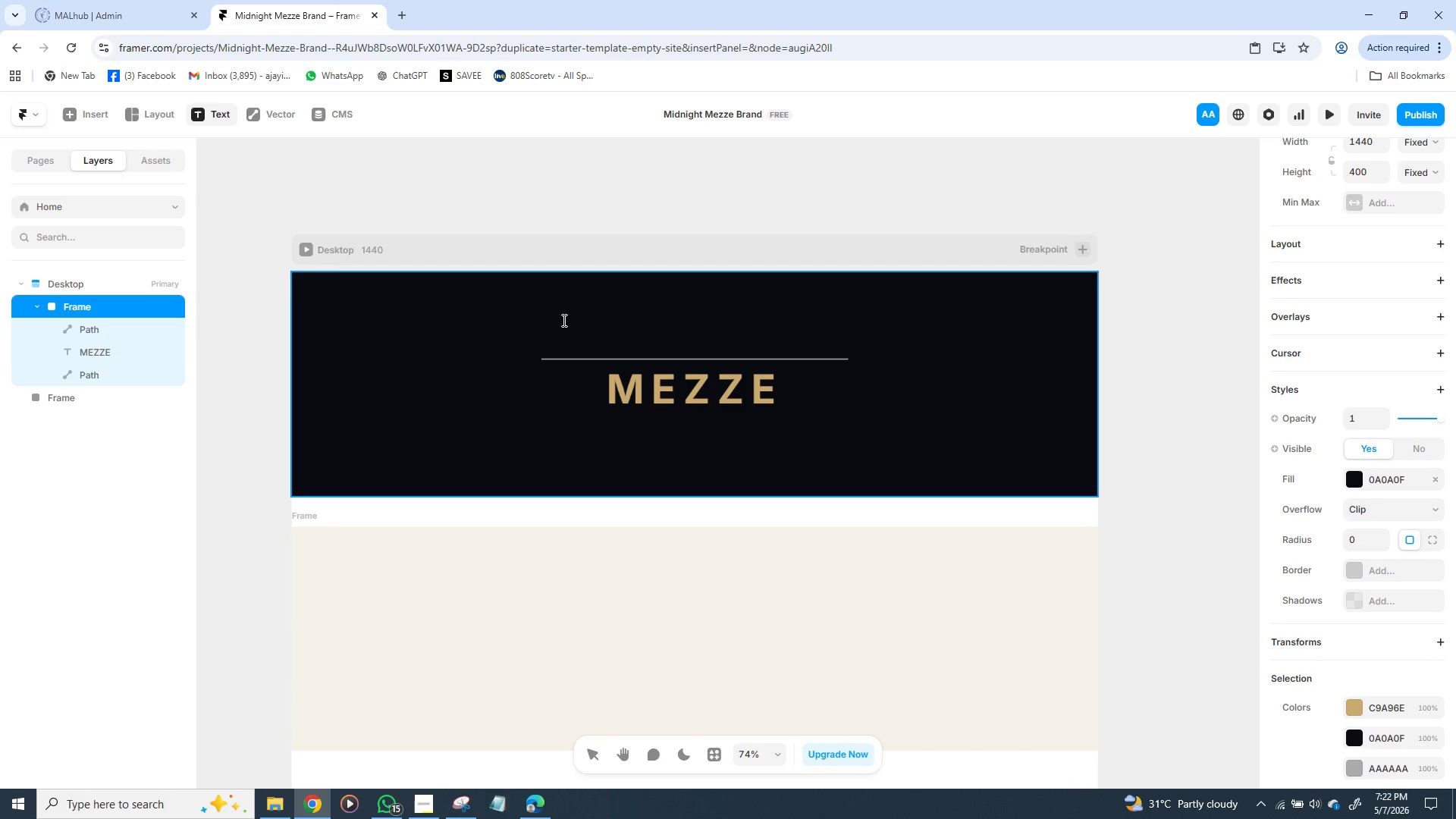 
left_click([560, 318])
 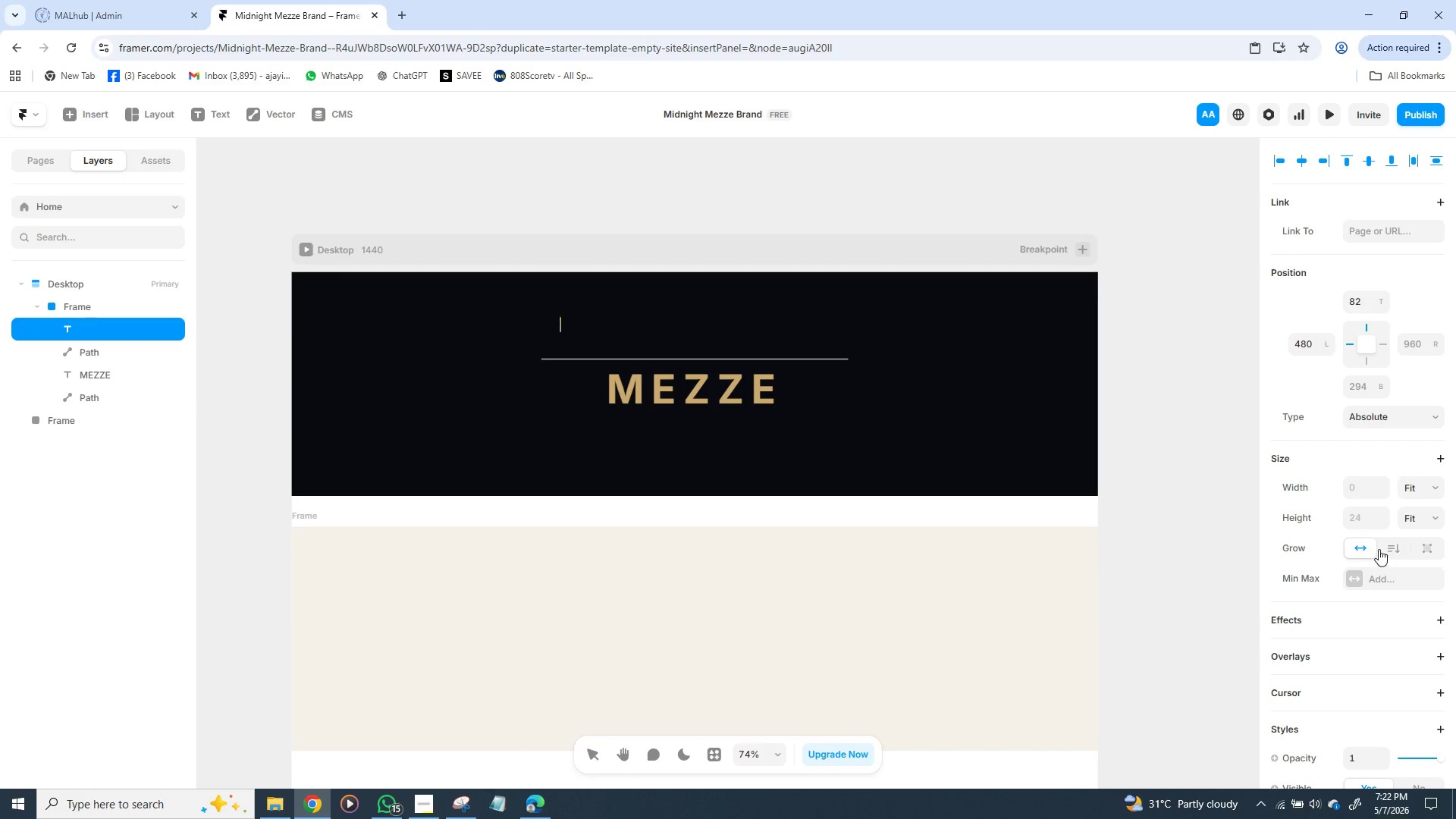 
wait(8.41)
 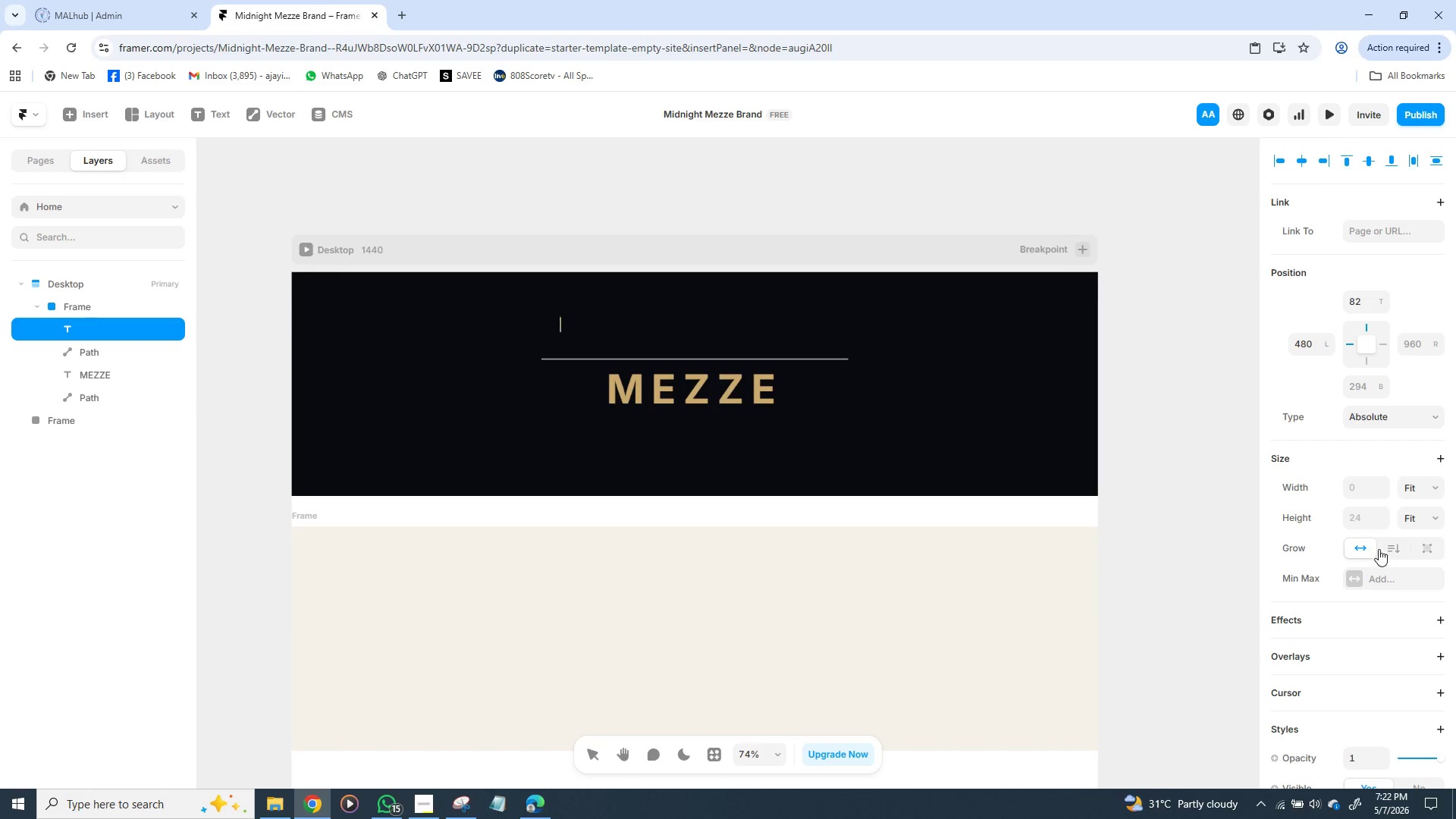 
left_click([1373, 545])
 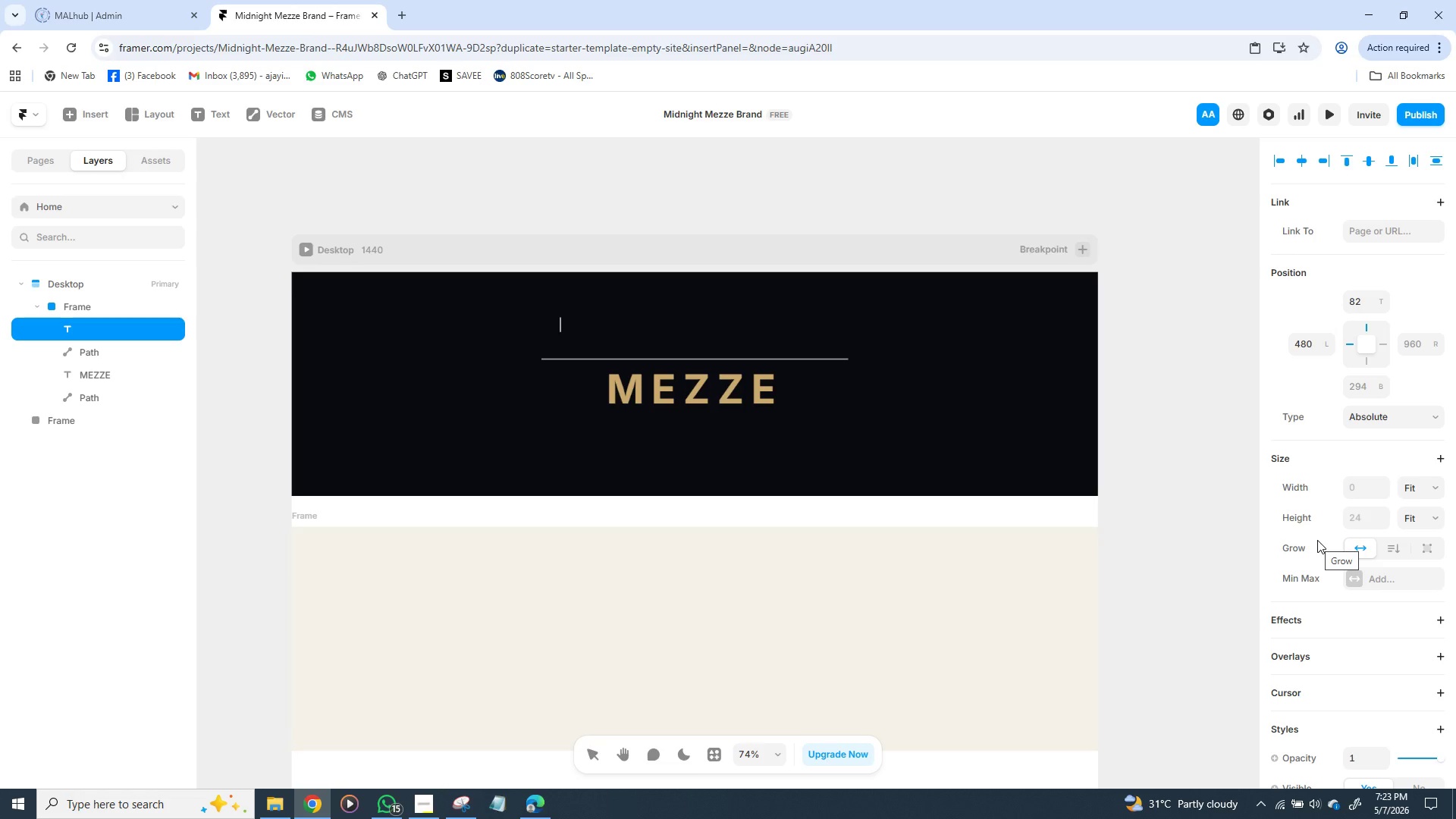 
wait(43.78)
 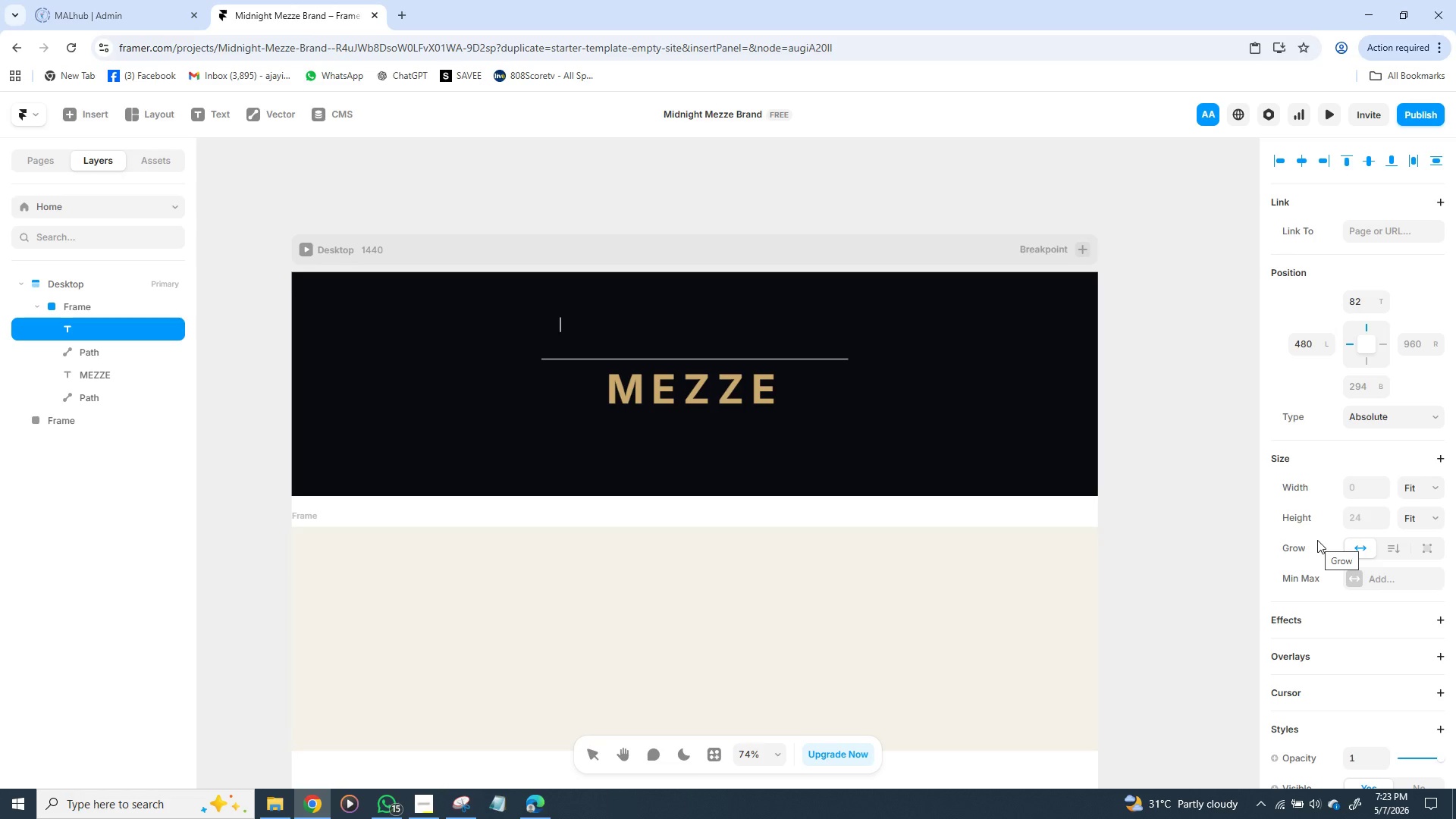 
key(Shift+ShiftLeft)
 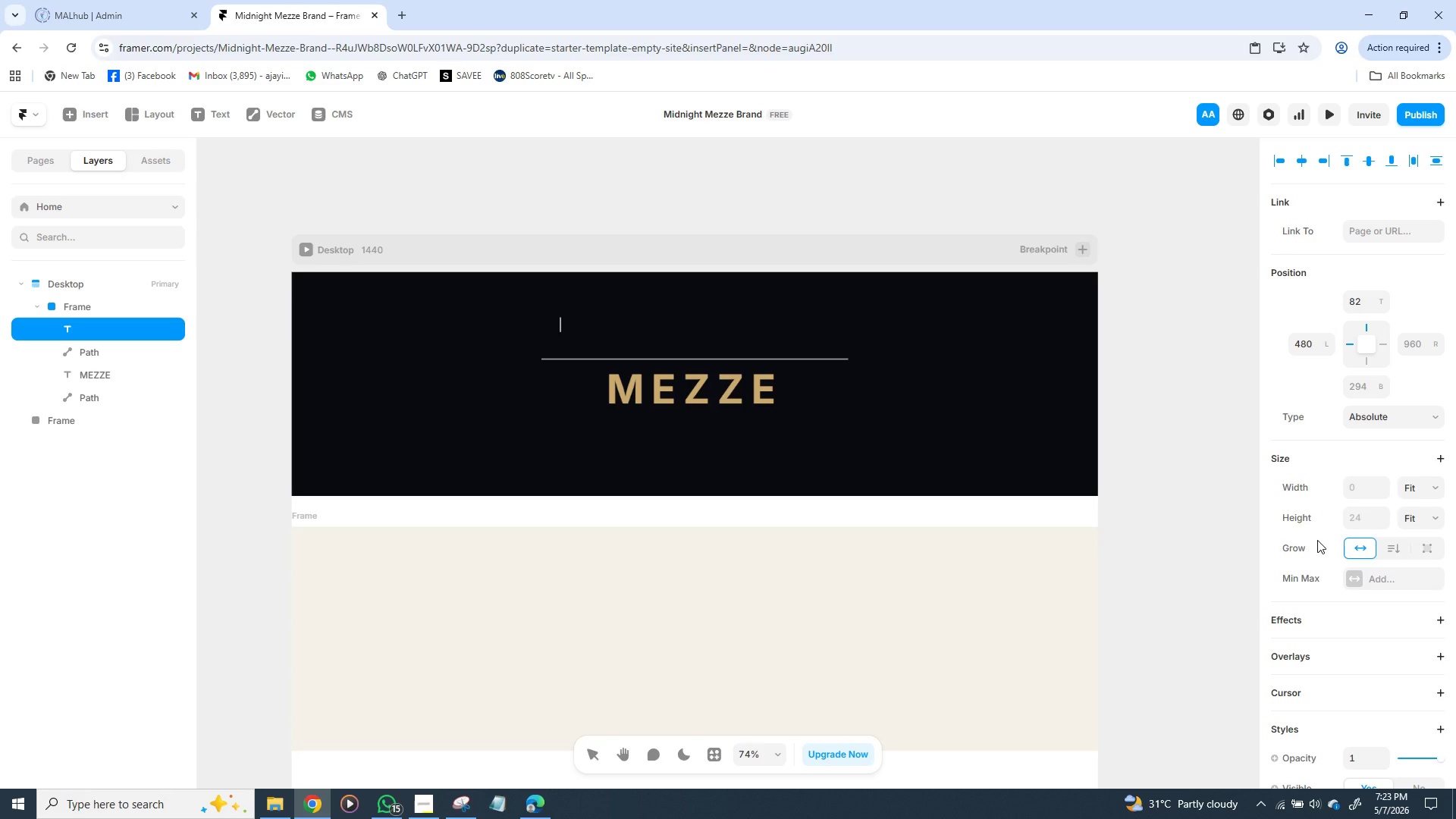 
key(M)
 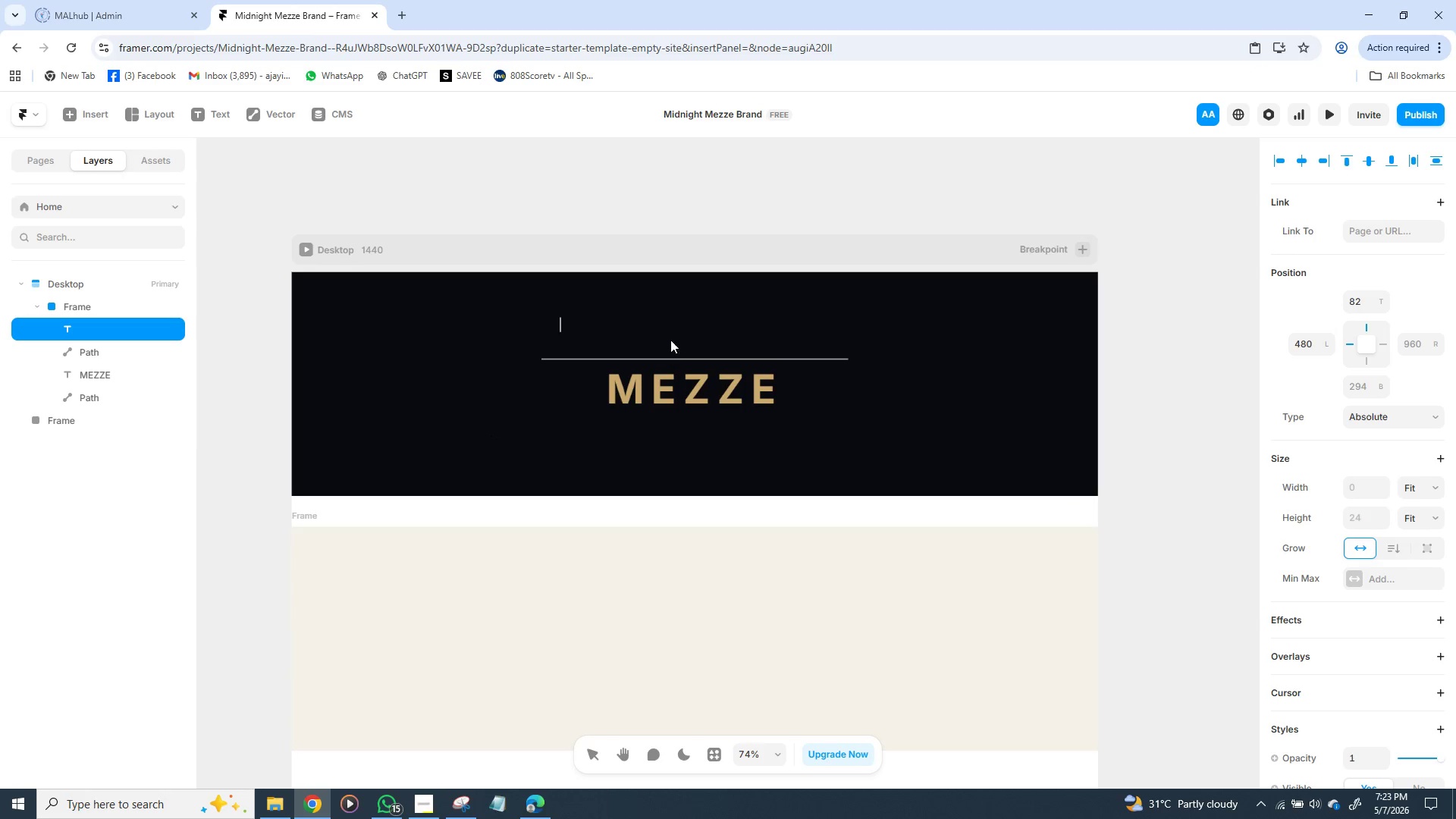 
wait(5.92)
 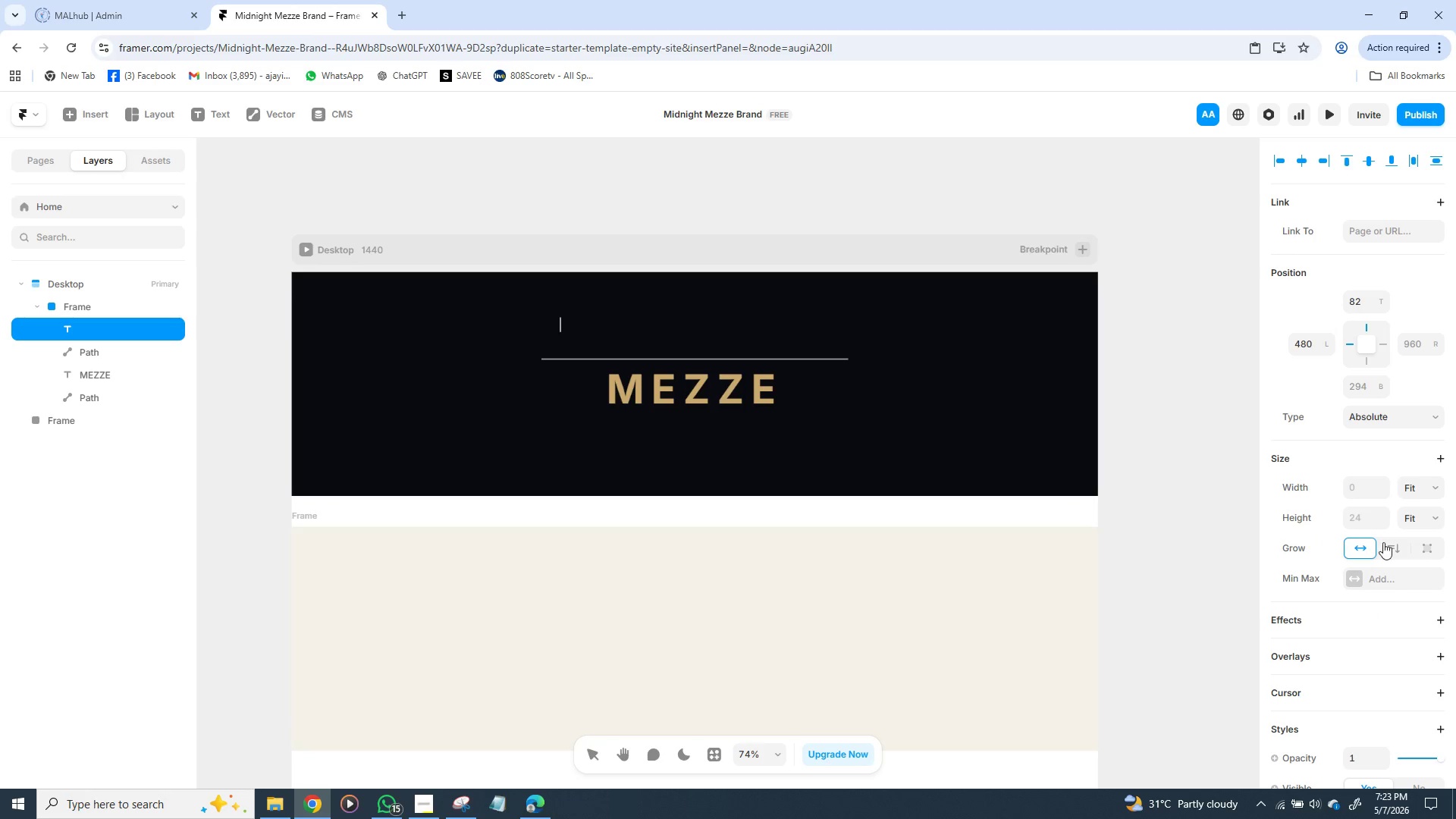 
left_click_drag(start_coordinate=[567, 331], to_coordinate=[571, 331])
 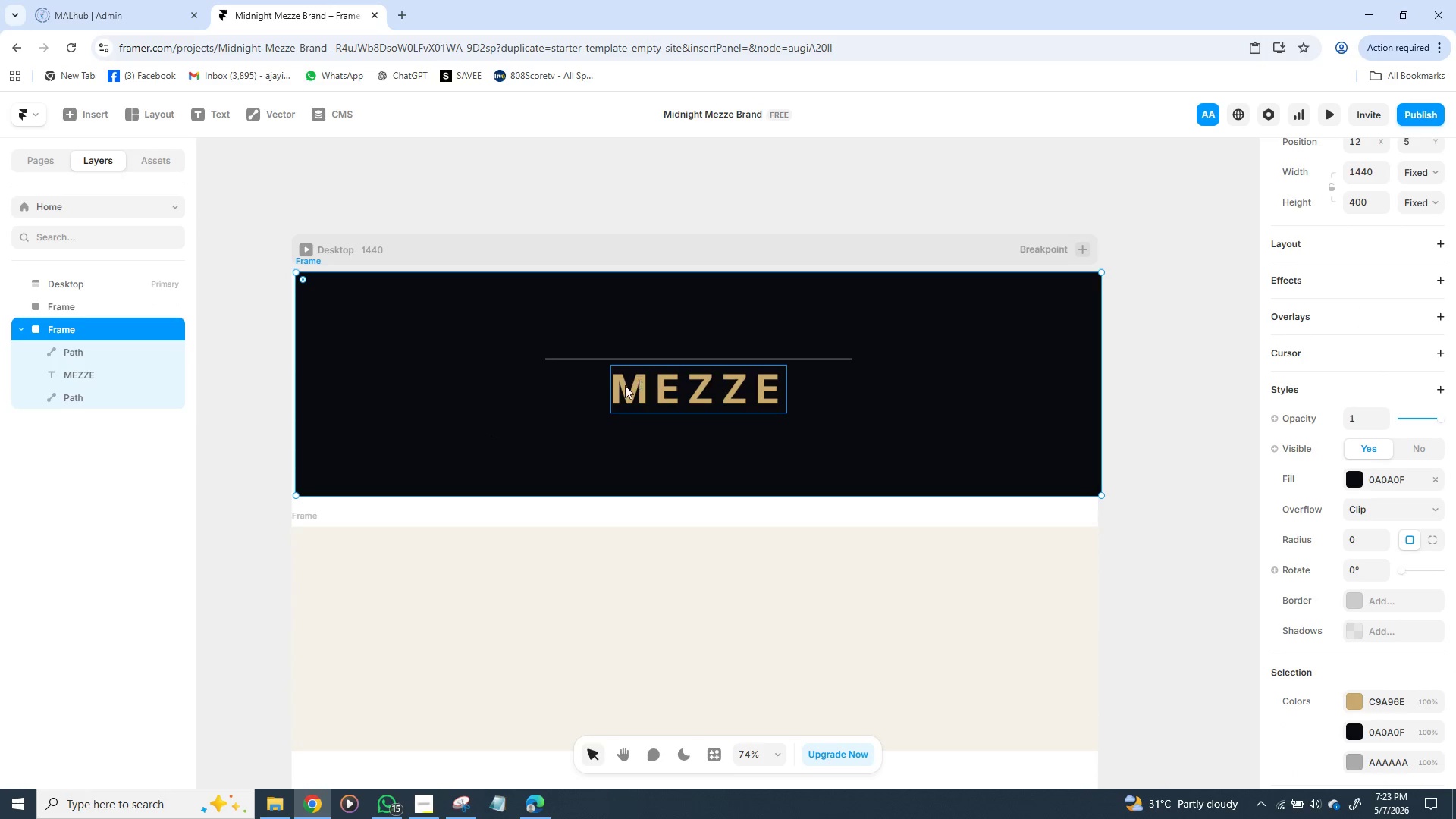 
key(T)
 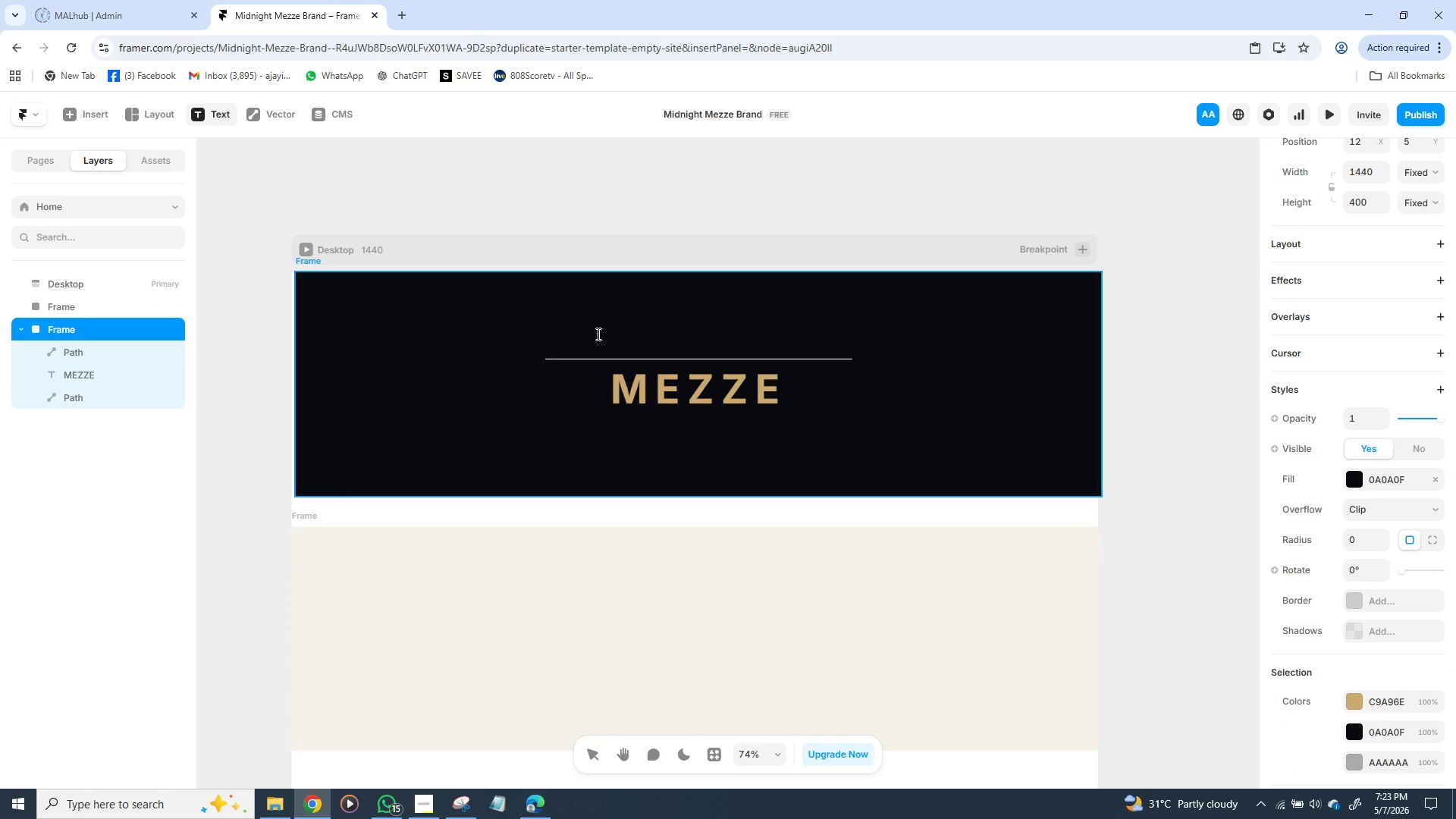 
left_click([597, 334])
 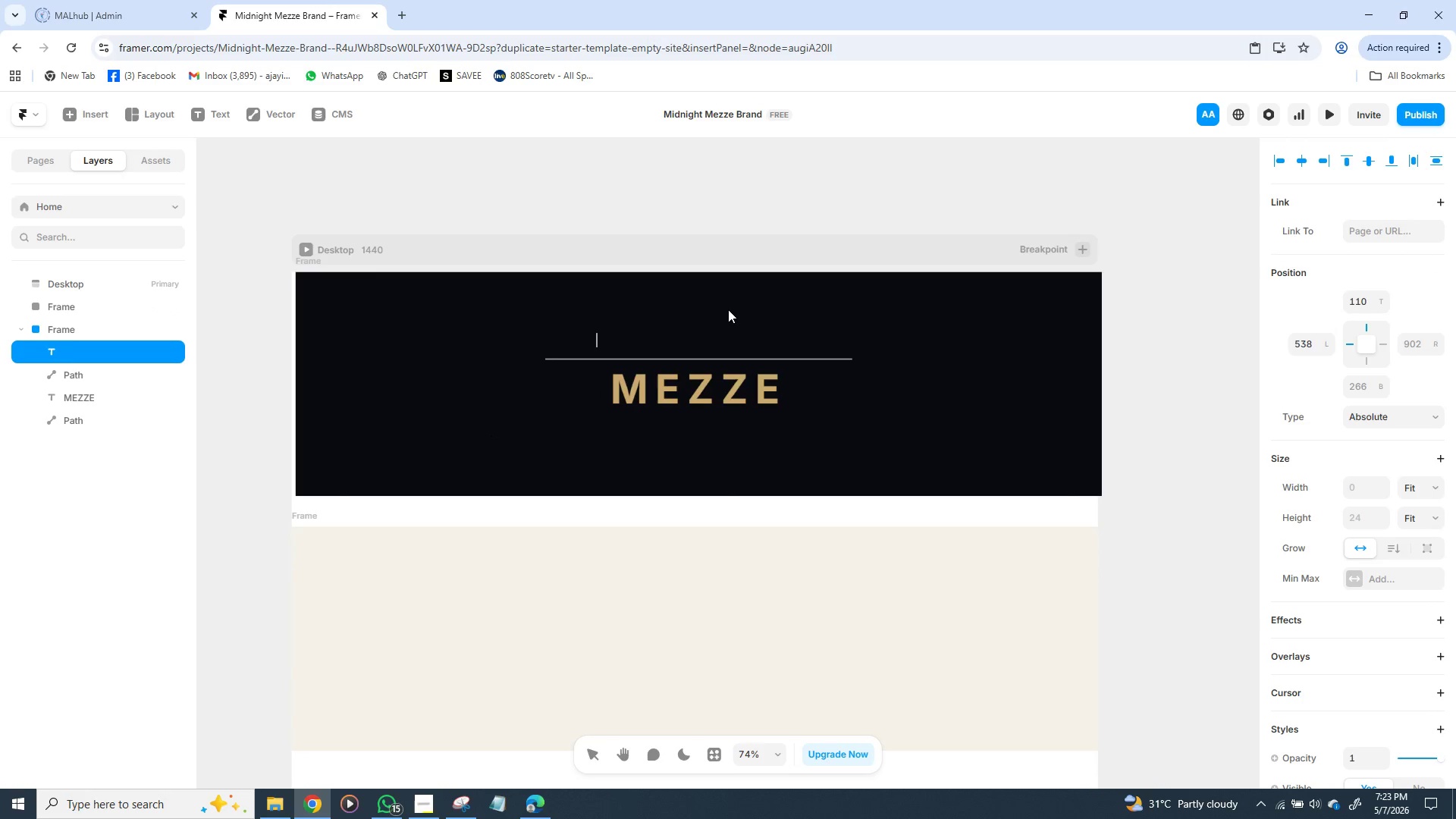 
key(M)
 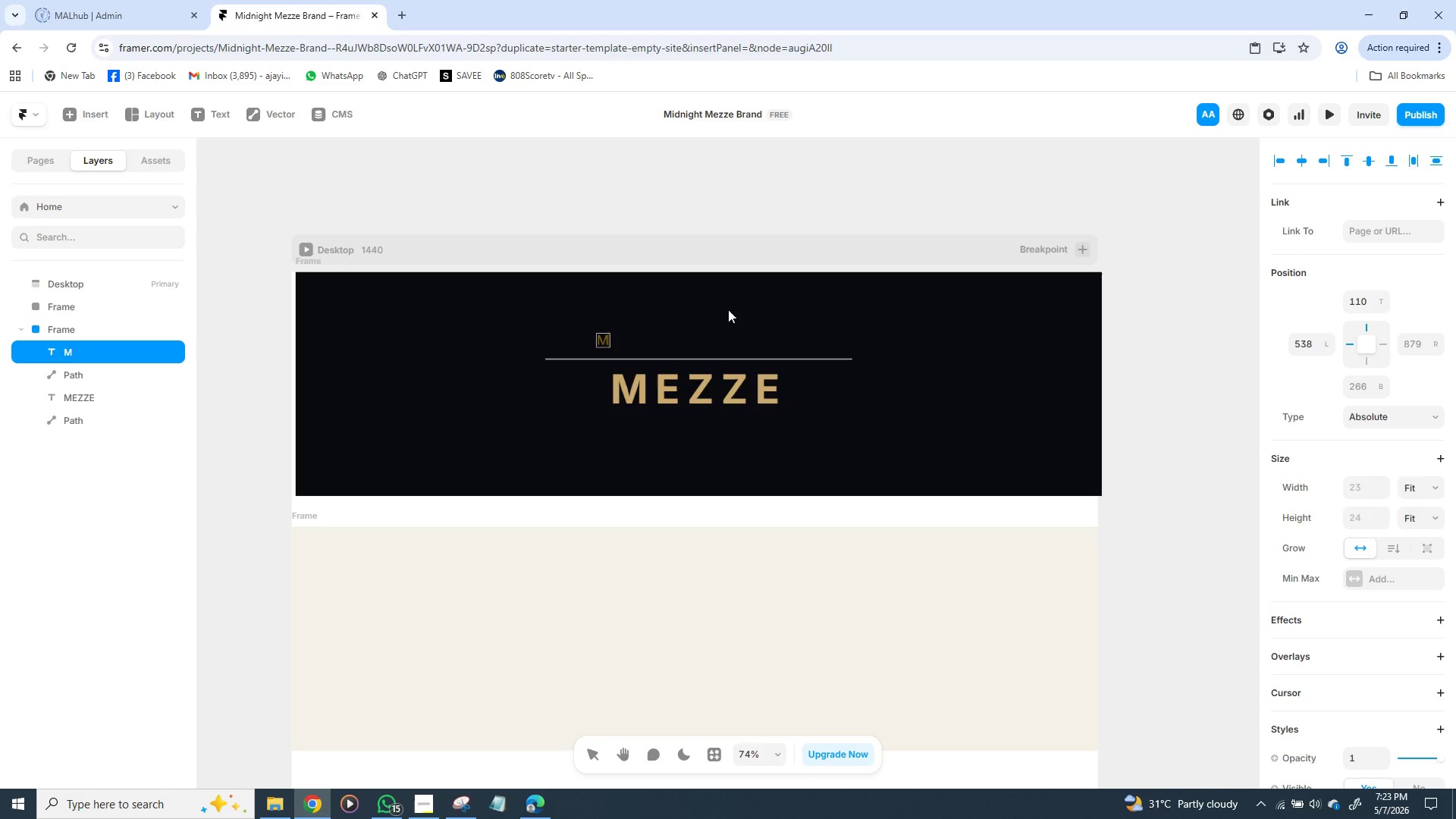 
wait(10.44)
 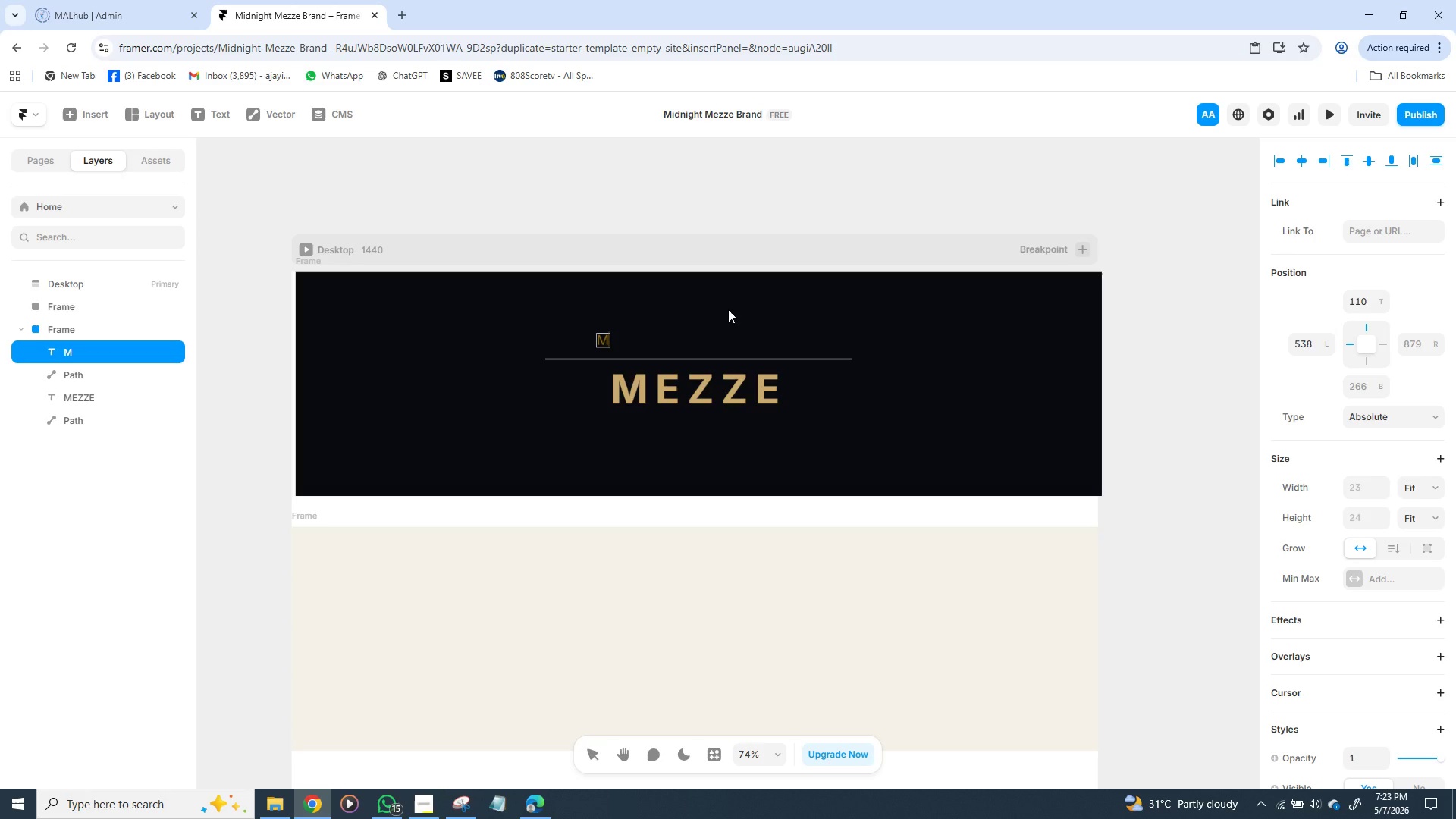 
type(IDNIGHT)
 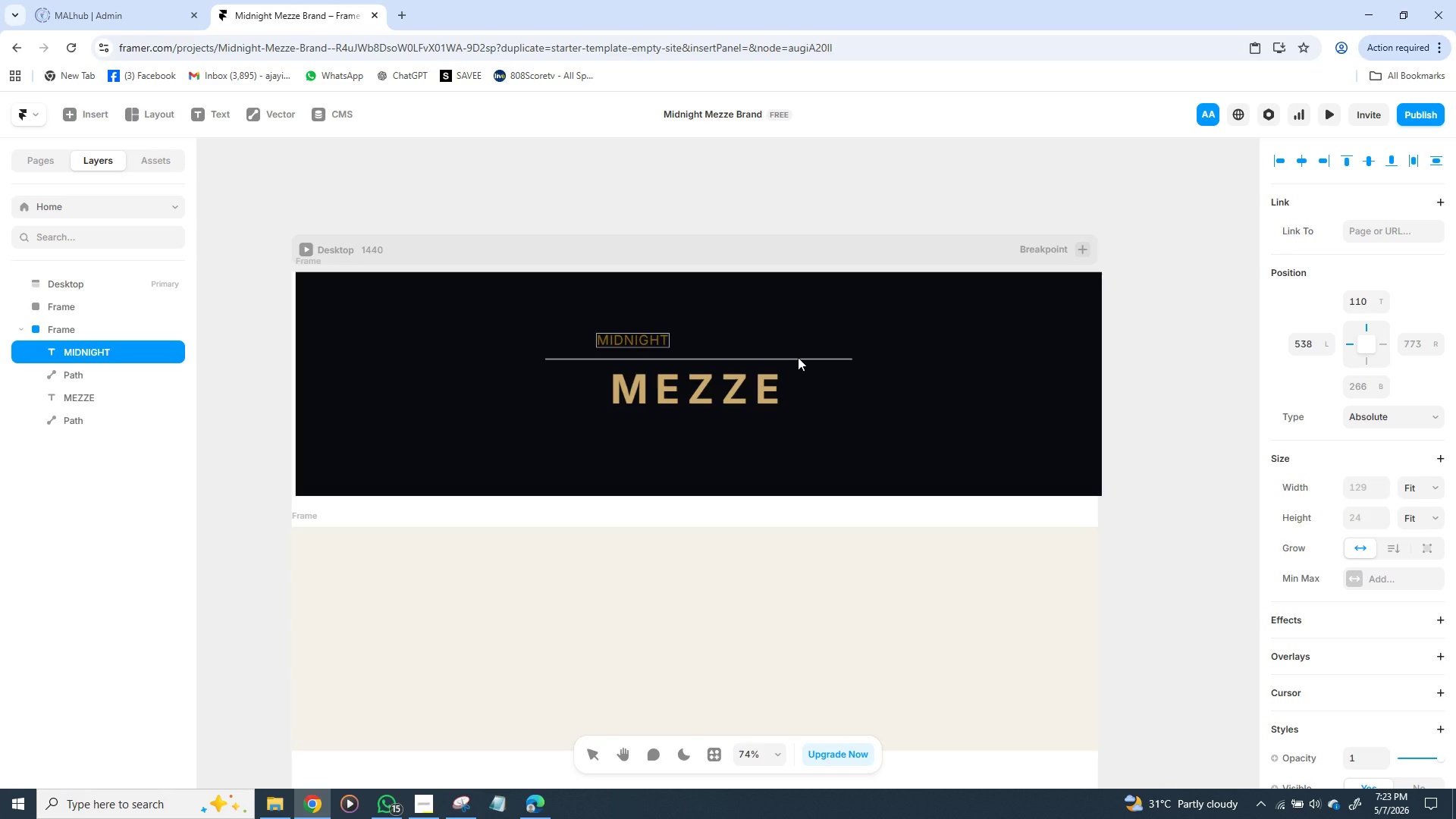 
wait(12.11)
 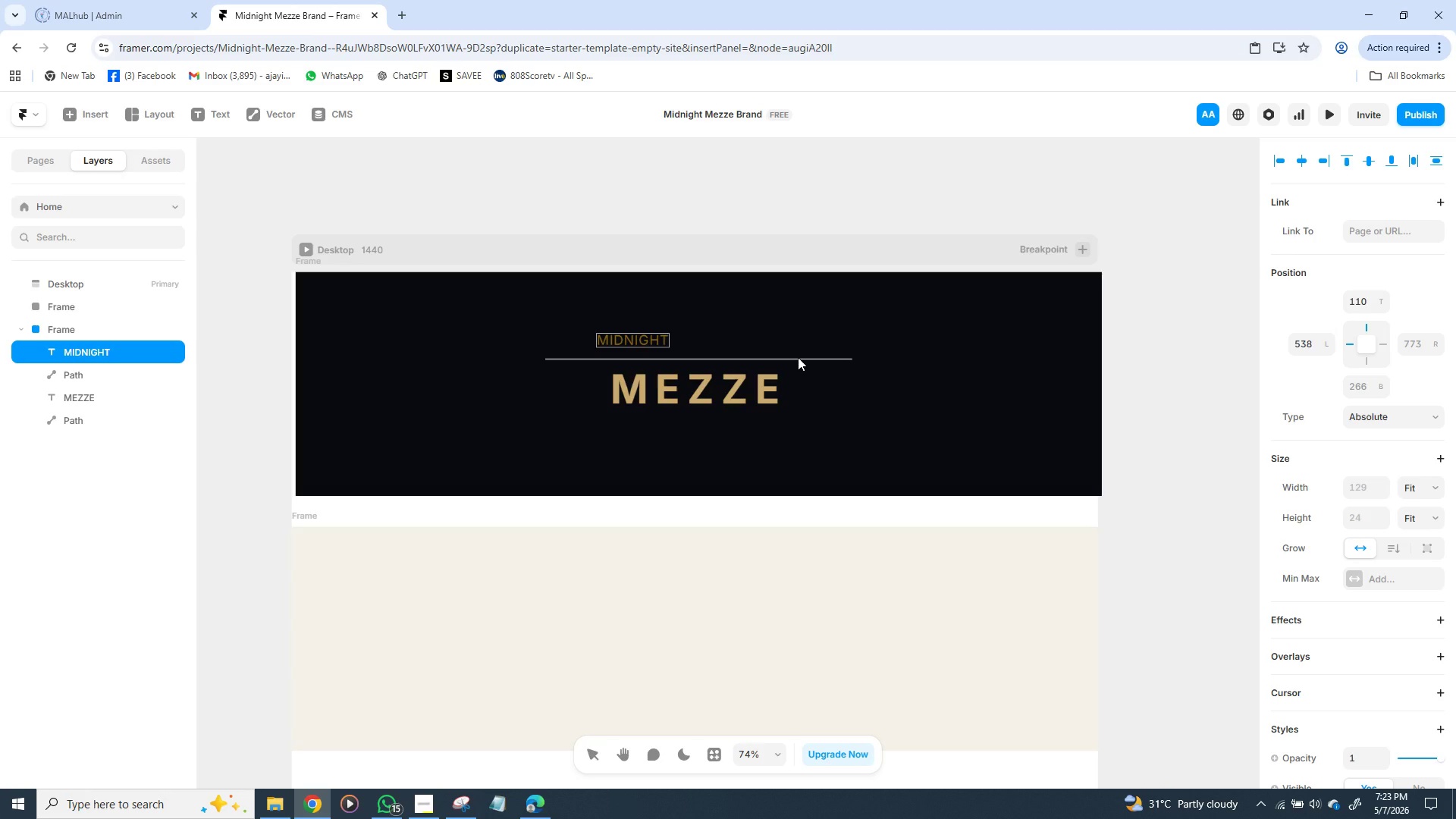 
left_click([820, 352])
 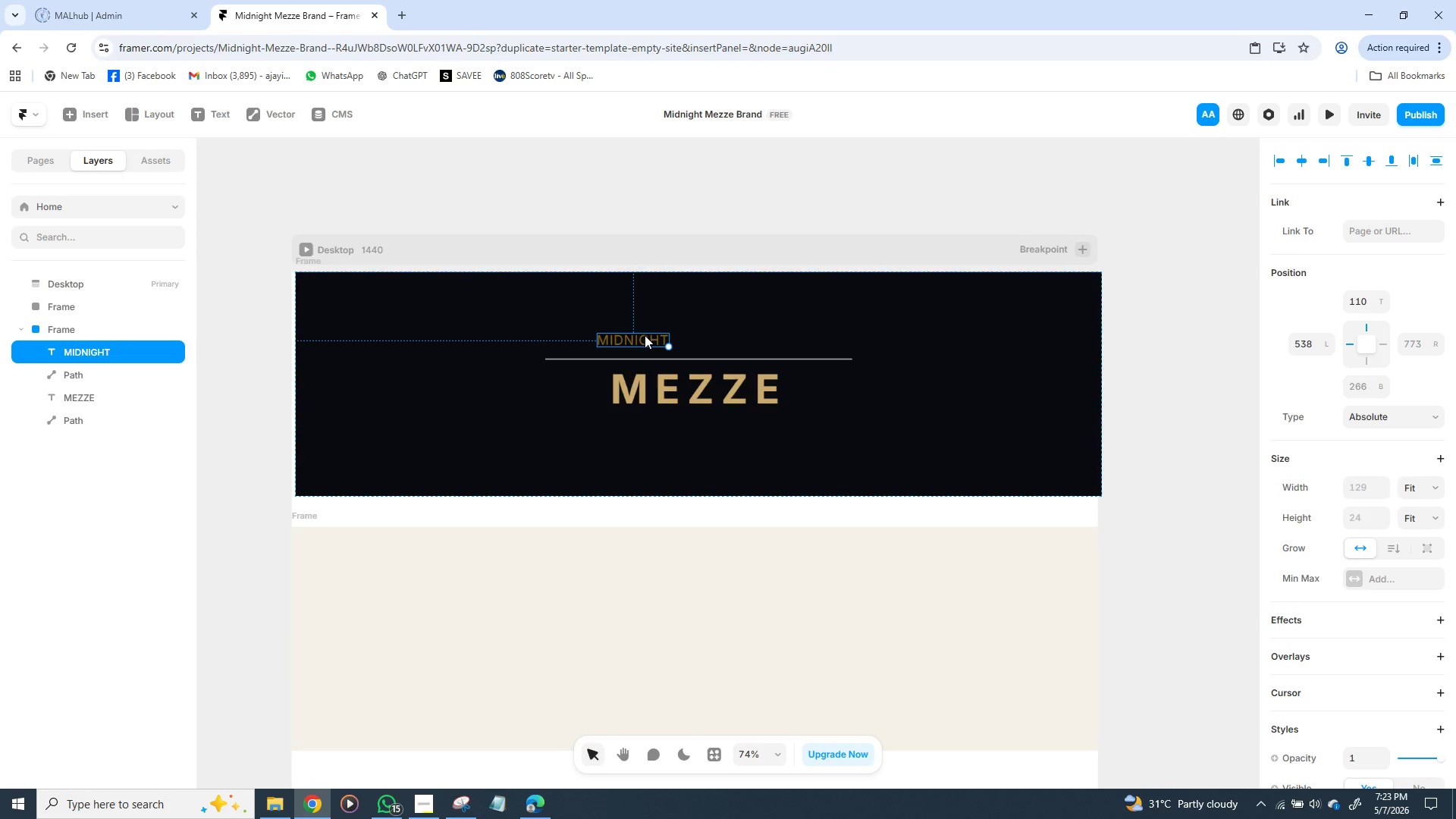 
left_click([645, 335])
 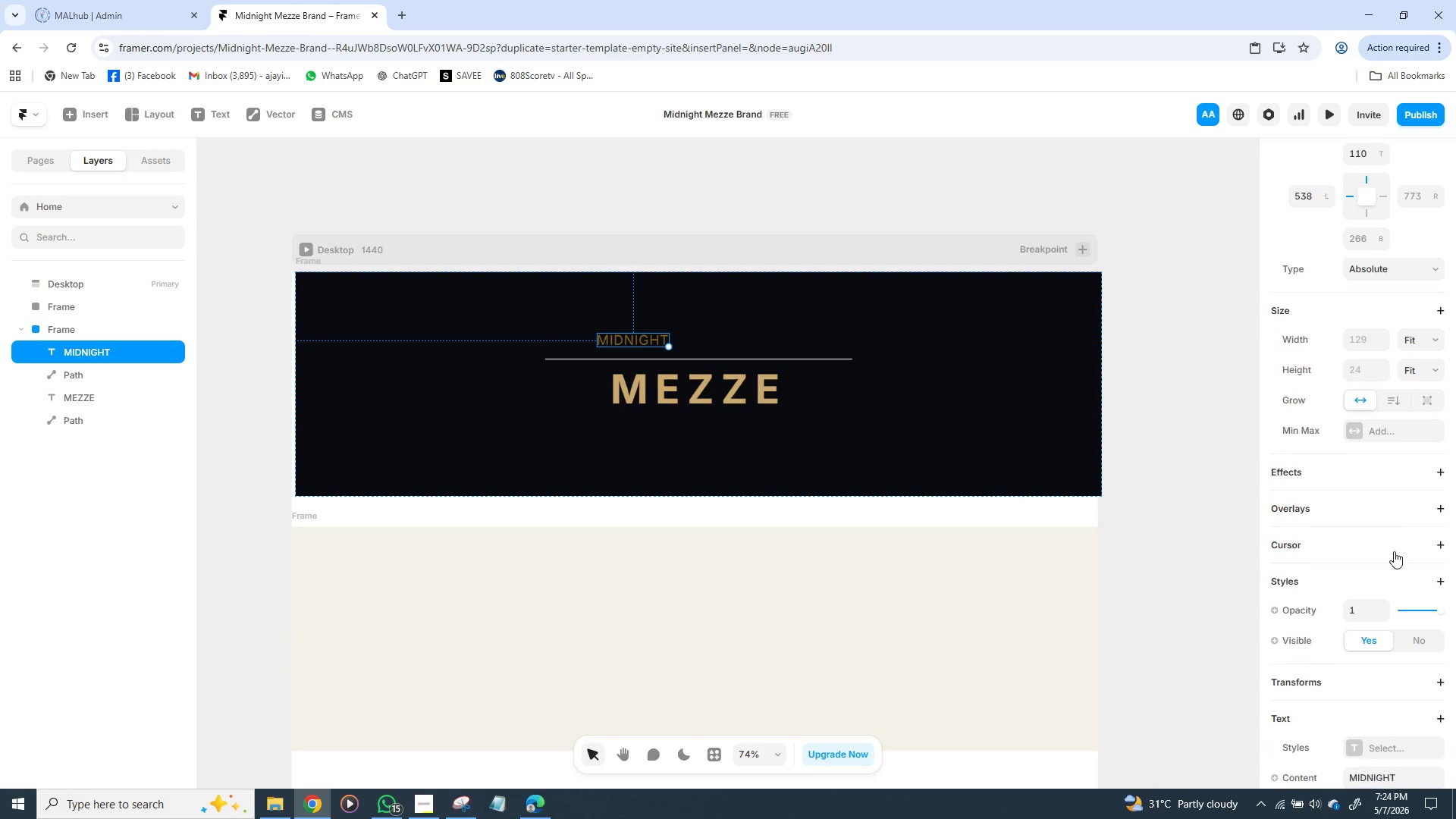 
wait(8.5)
 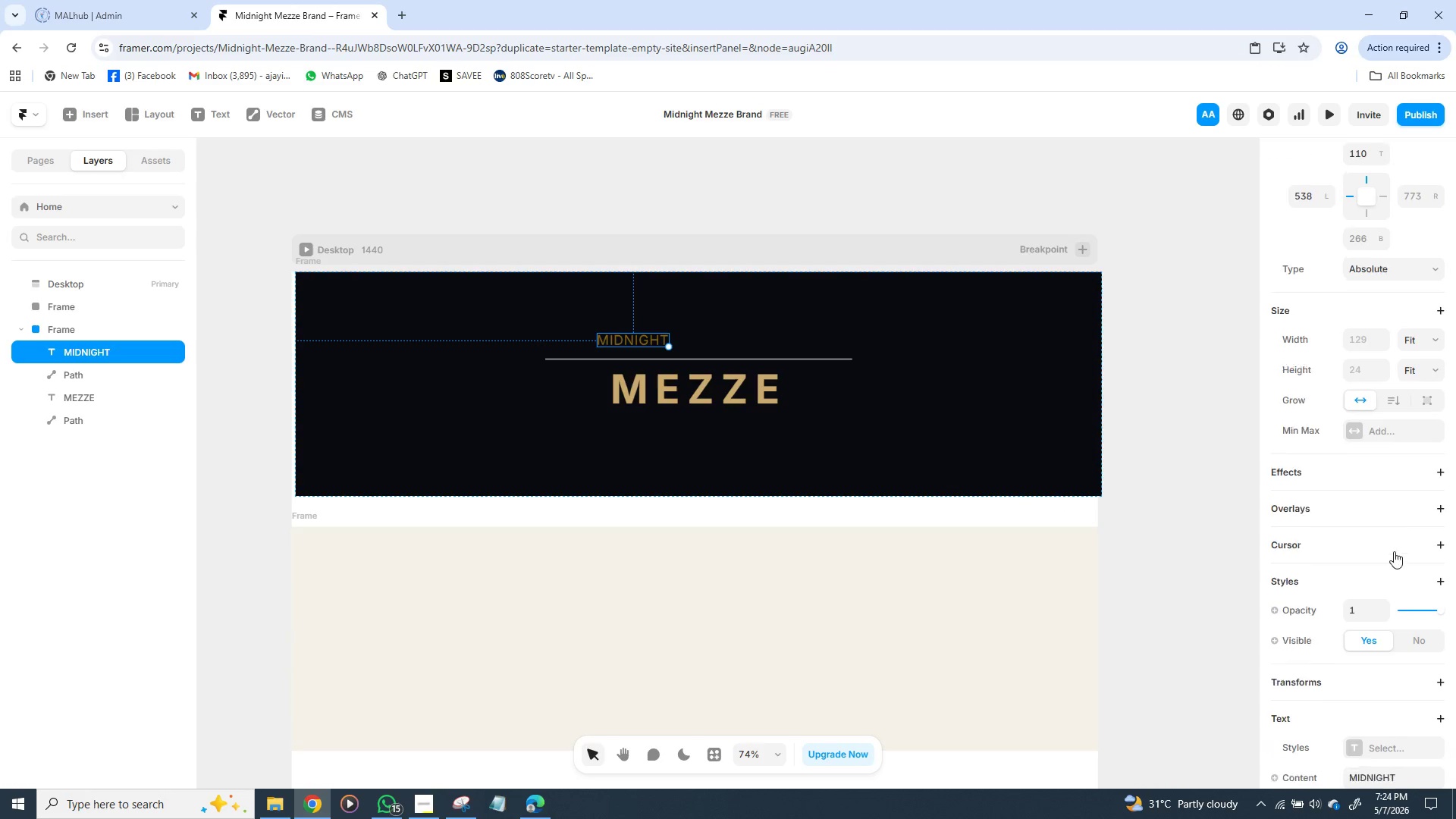 
left_click([1395, 573])
 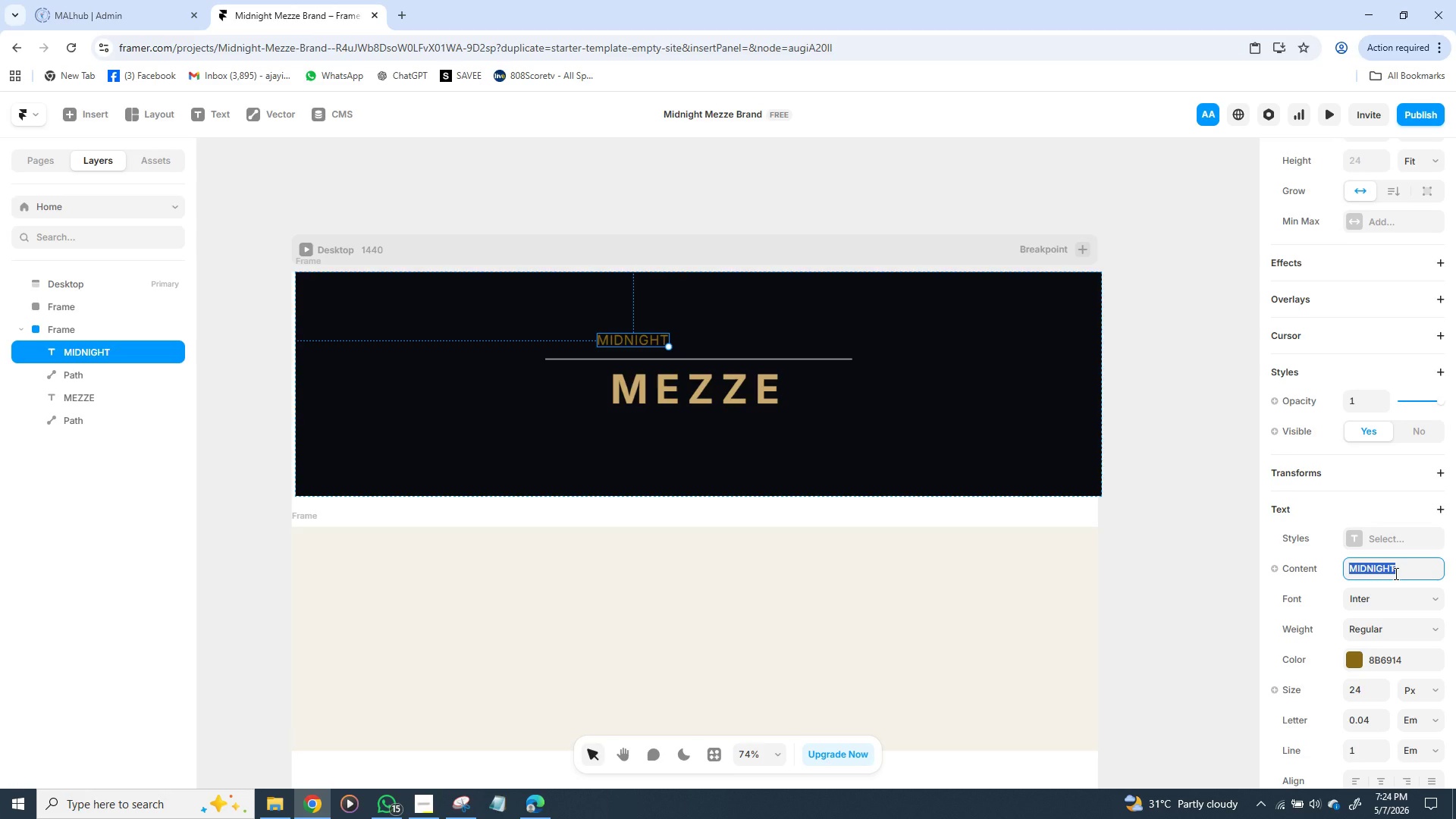 
left_click([1395, 573])
 